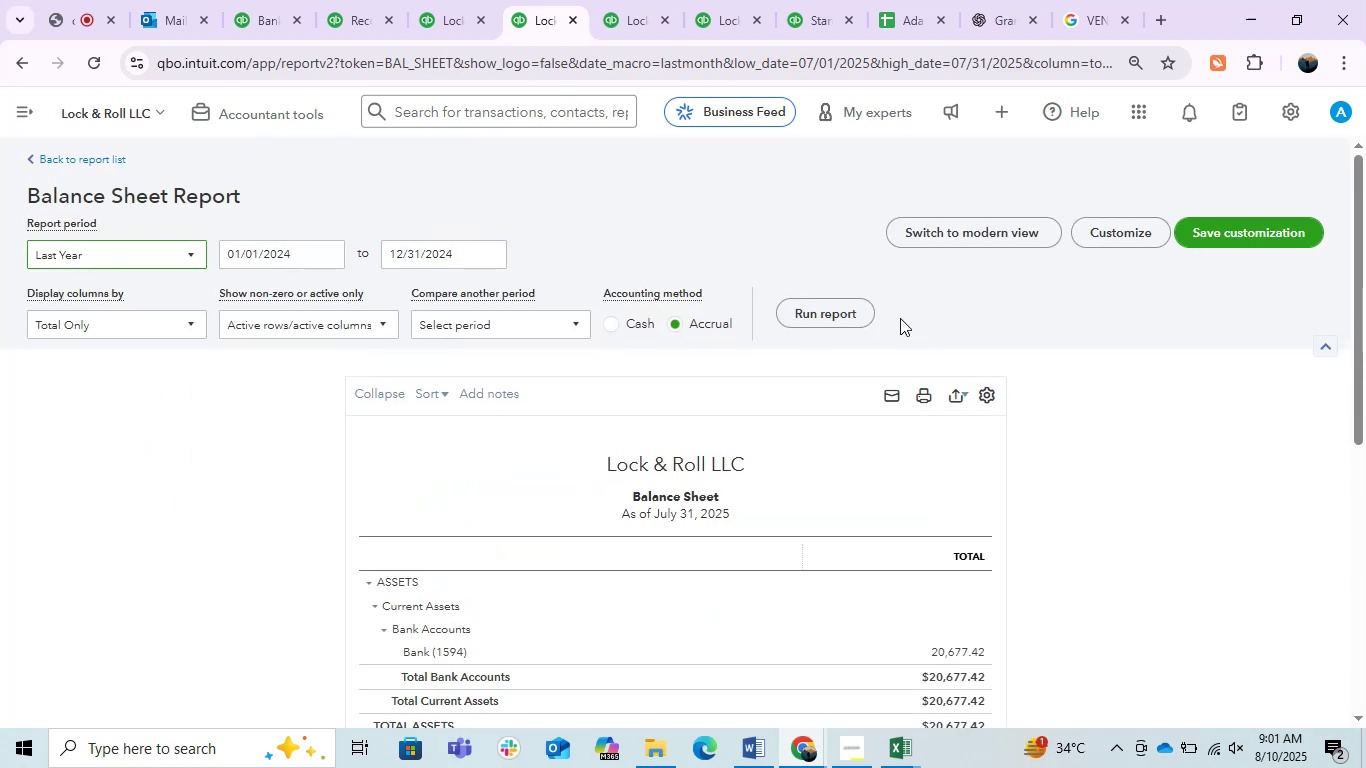 
left_click([836, 309])
 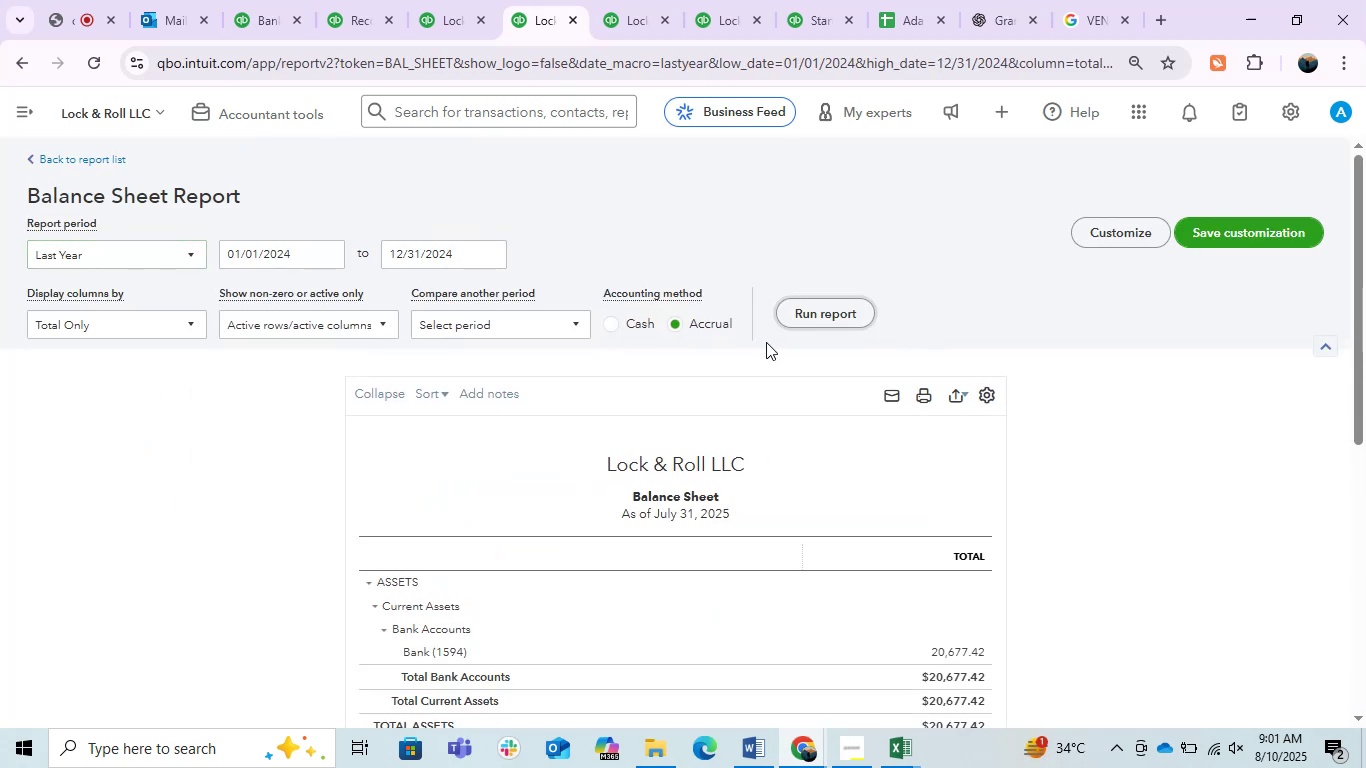 
scroll: coordinate [766, 342], scroll_direction: down, amount: 6.0
 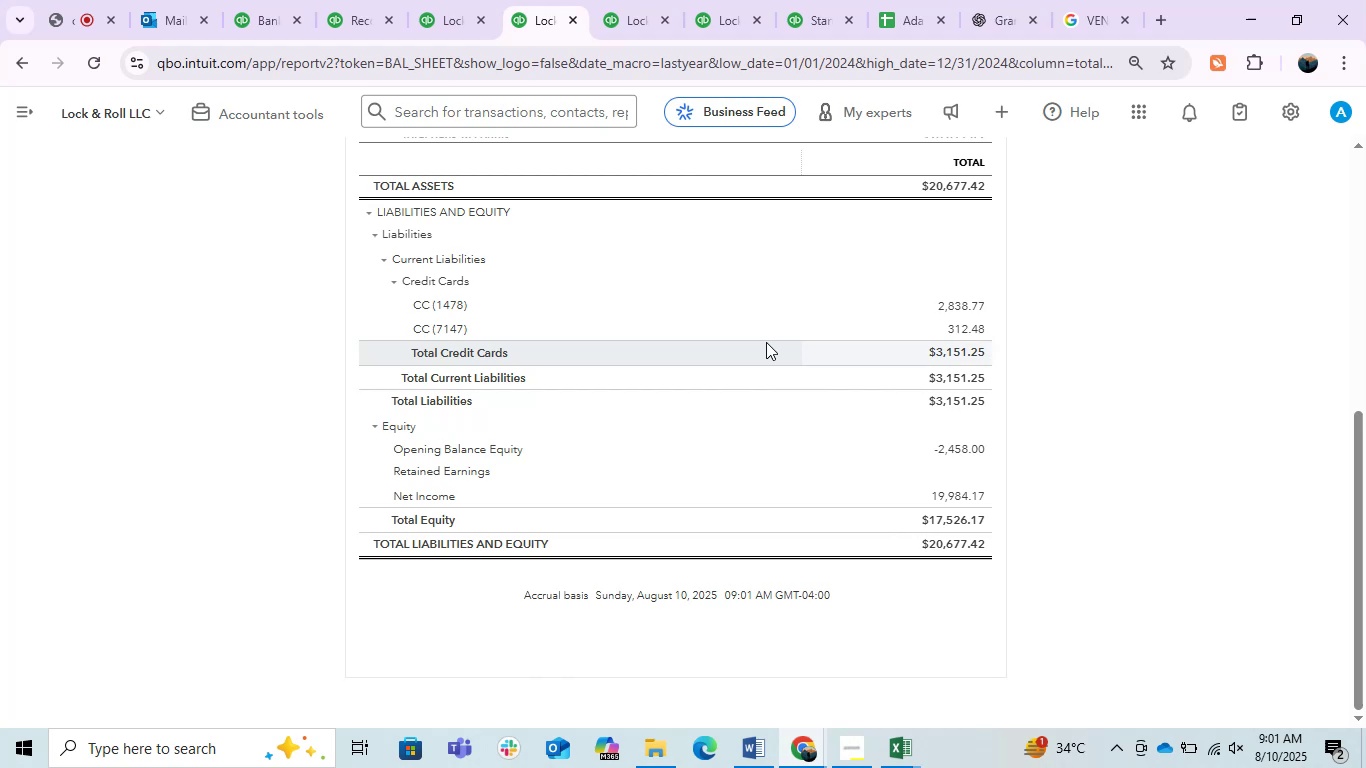 
scroll: coordinate [766, 342], scroll_direction: up, amount: 5.0
 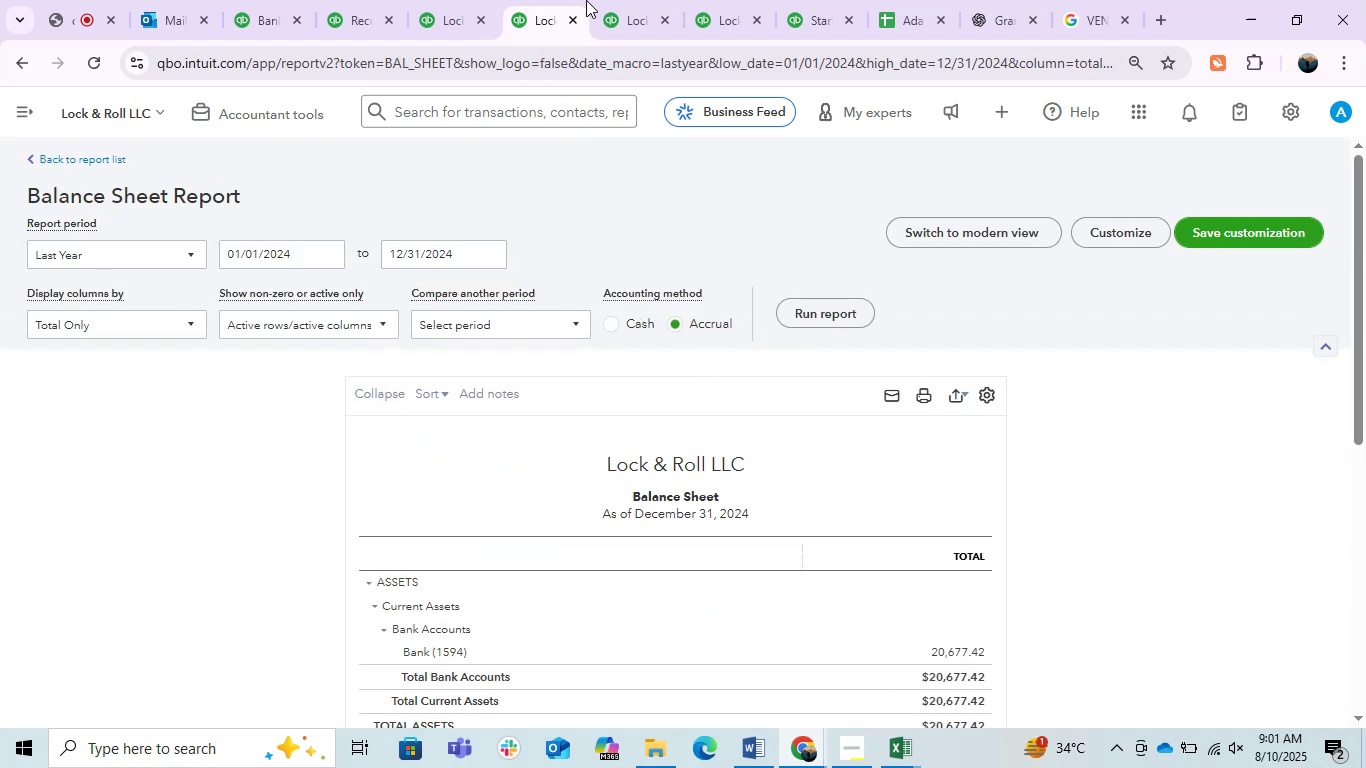 
left_click([640, 0])
 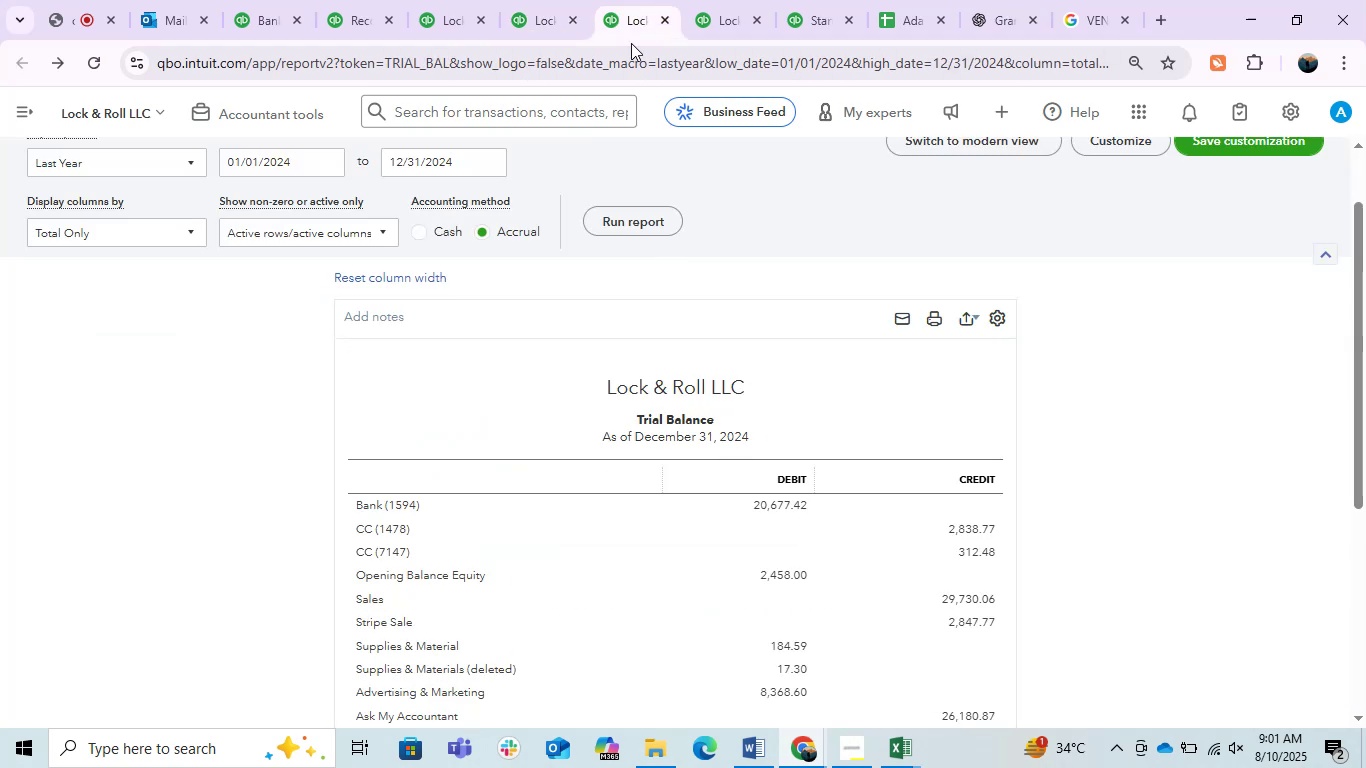 
left_click([507, 0])
 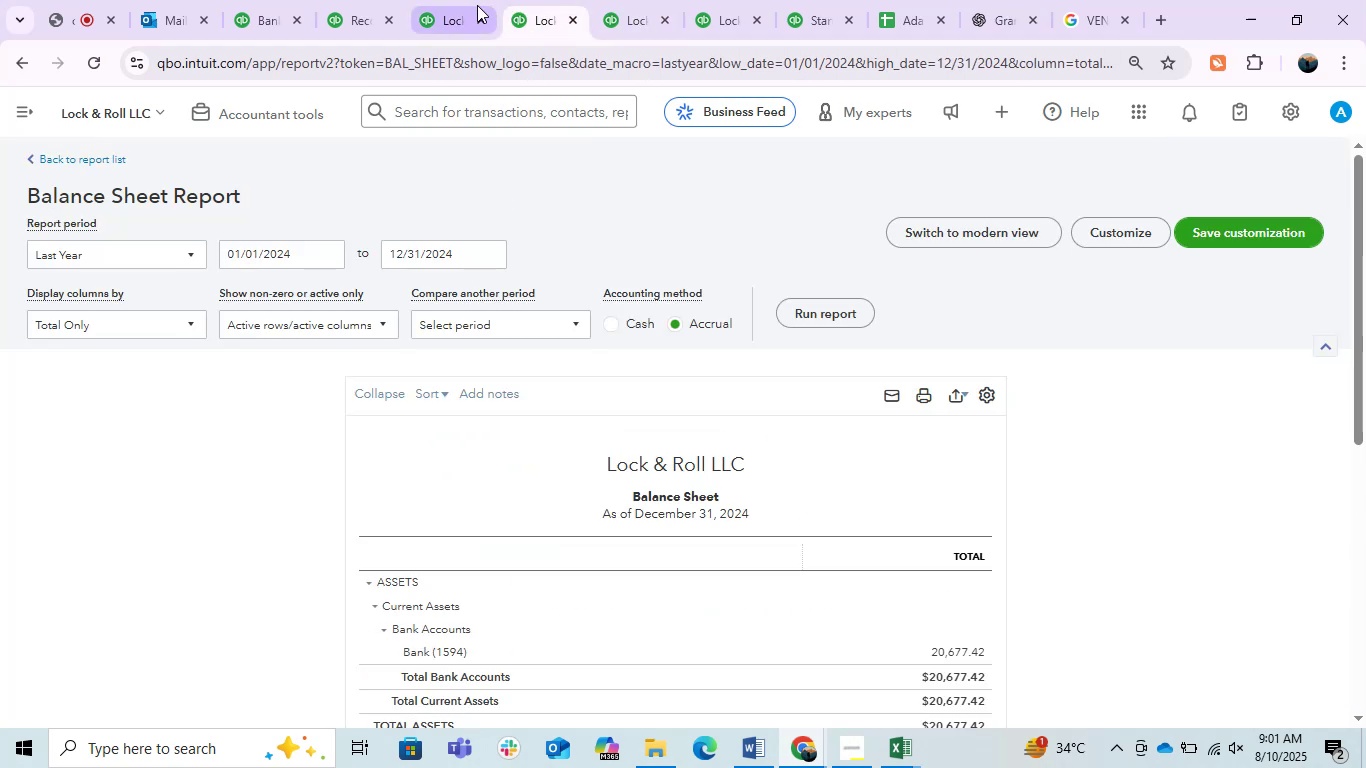 
left_click_drag(start_coordinate=[448, 12], to_coordinate=[542, 21])
 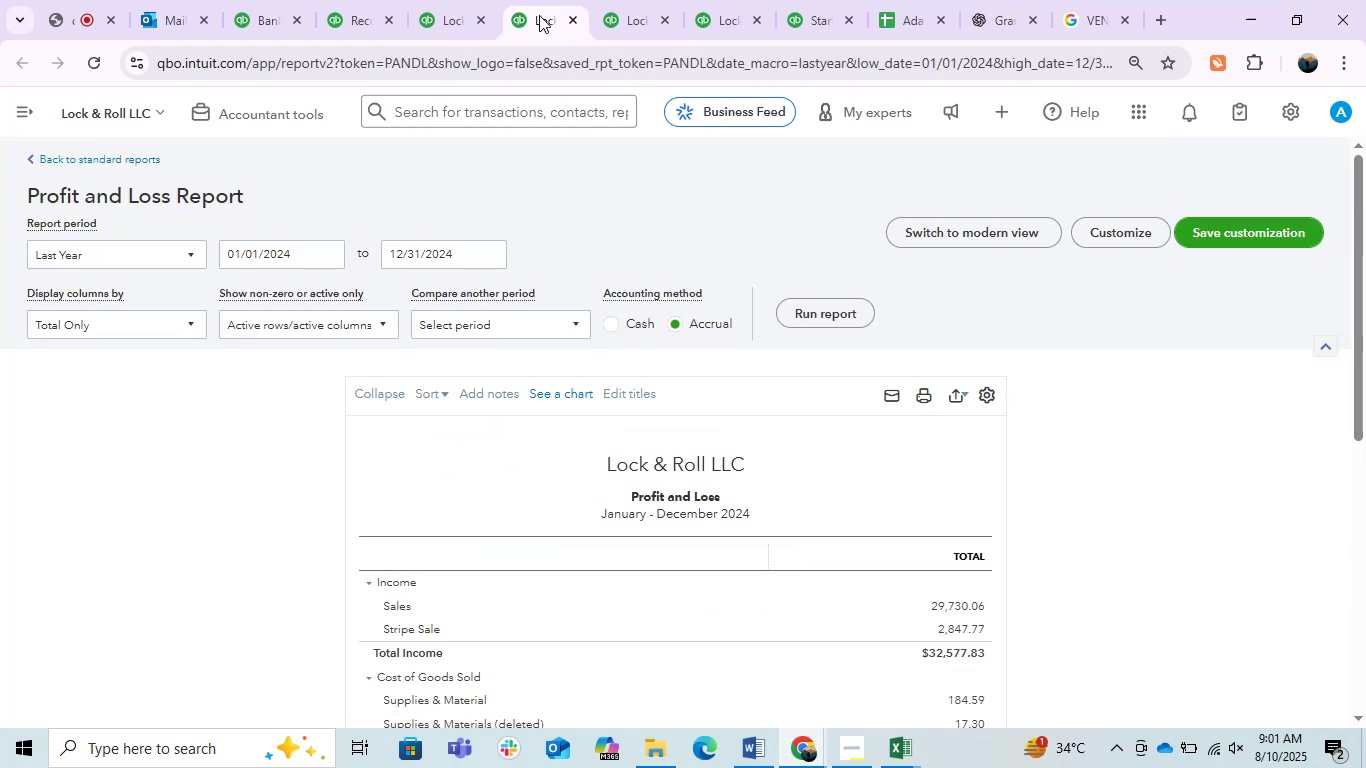 
left_click([539, 15])
 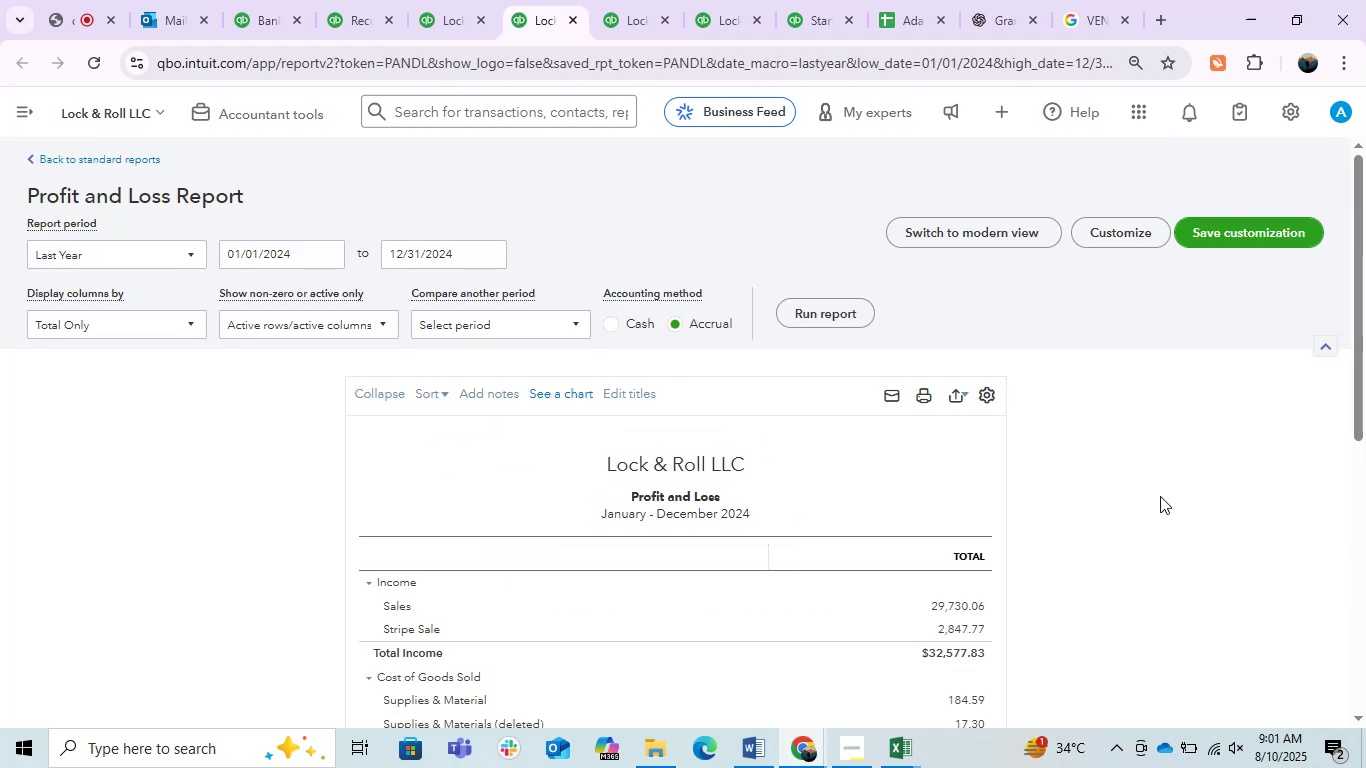 
left_click([1198, 456])
 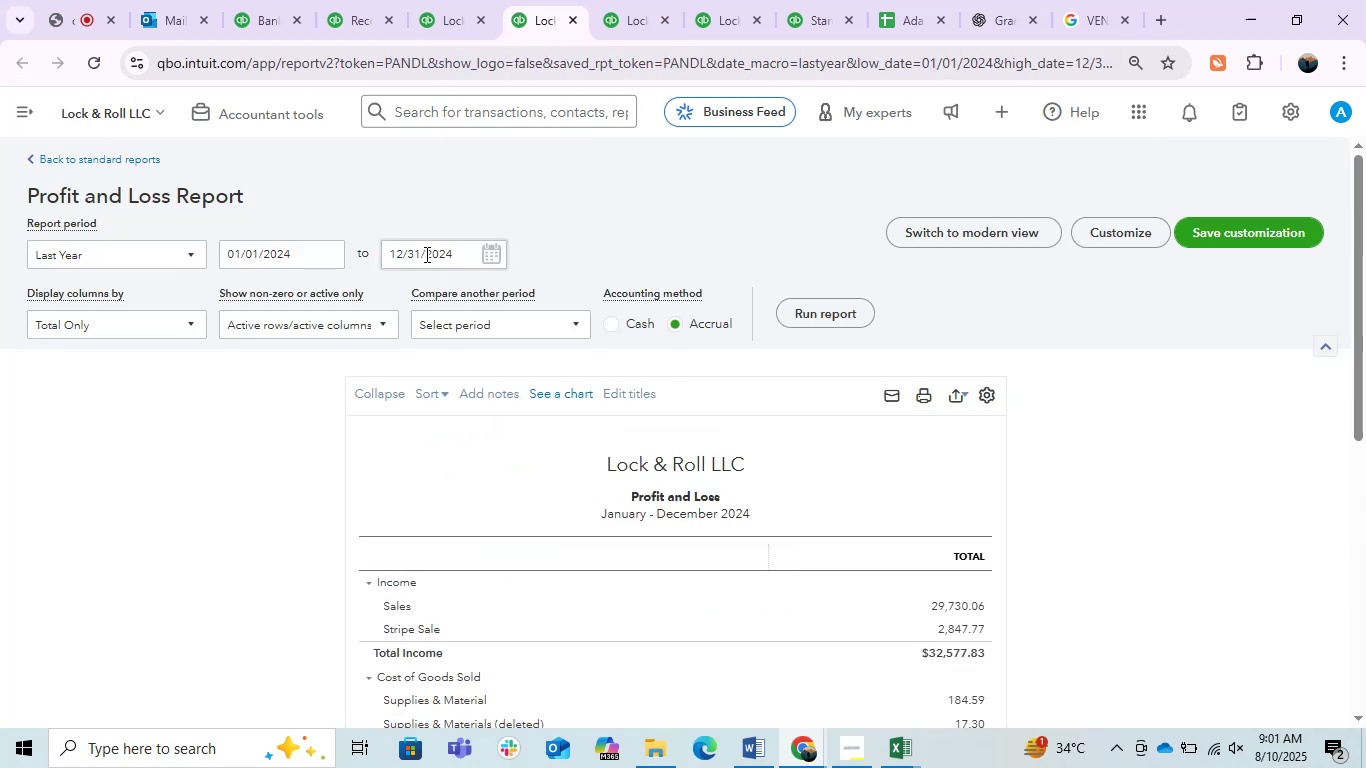 
scroll: coordinate [930, 368], scroll_direction: down, amount: 2.0
 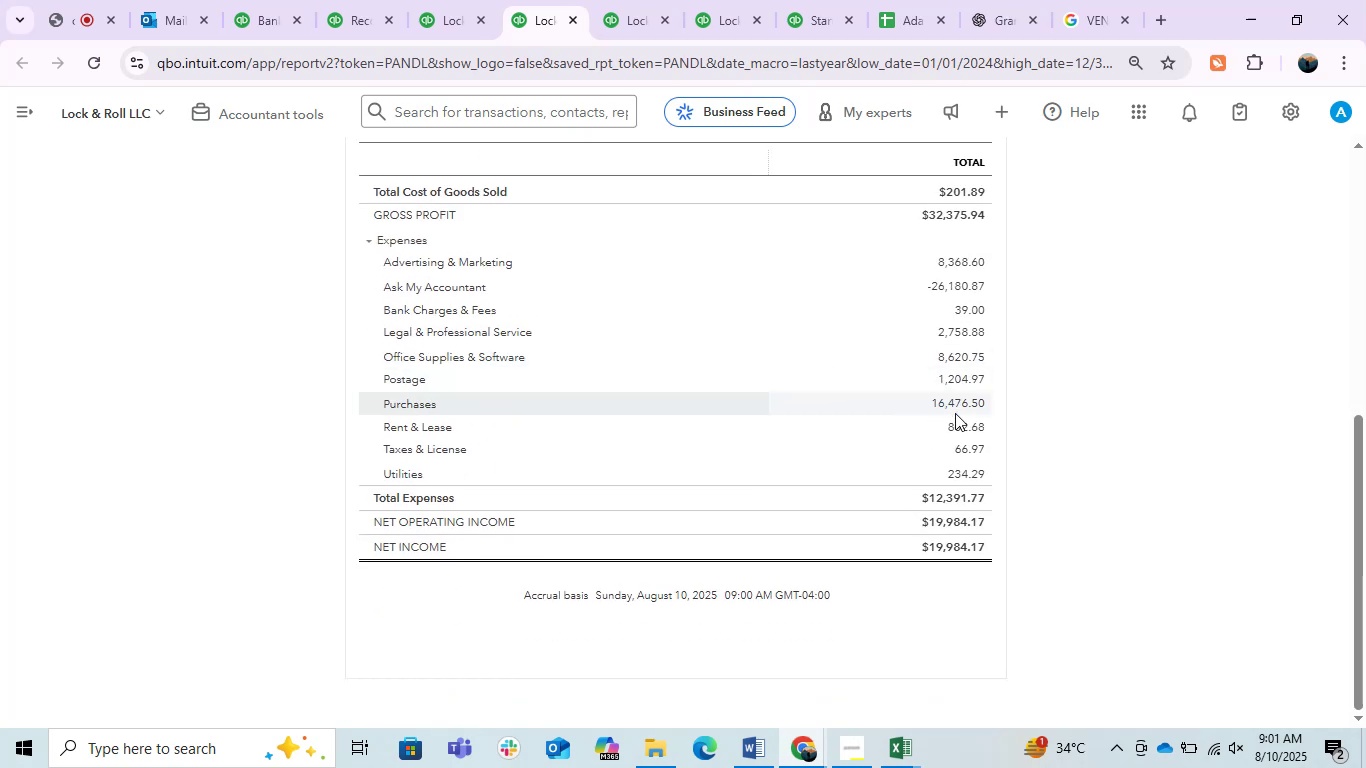 
left_click([938, 292])
 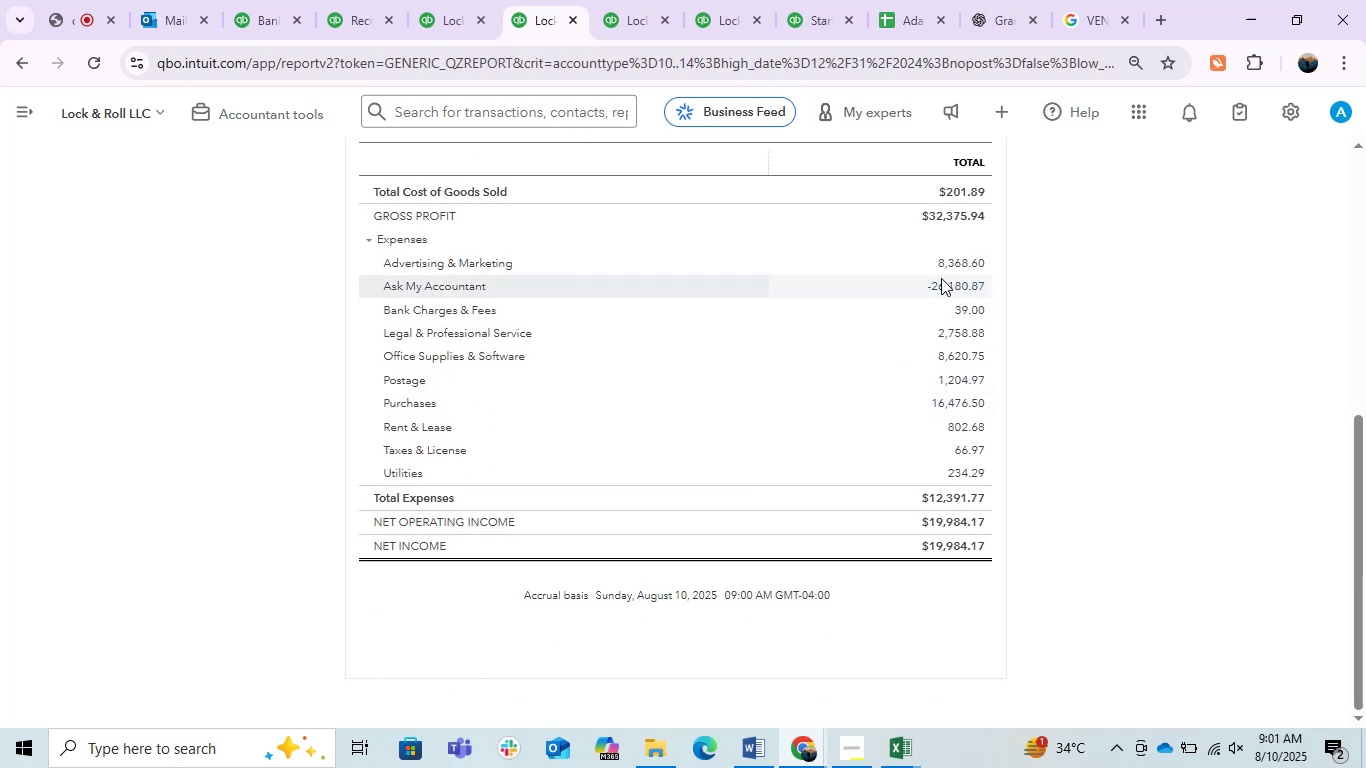 
scroll: coordinate [541, 553], scroll_direction: down, amount: 3.0
 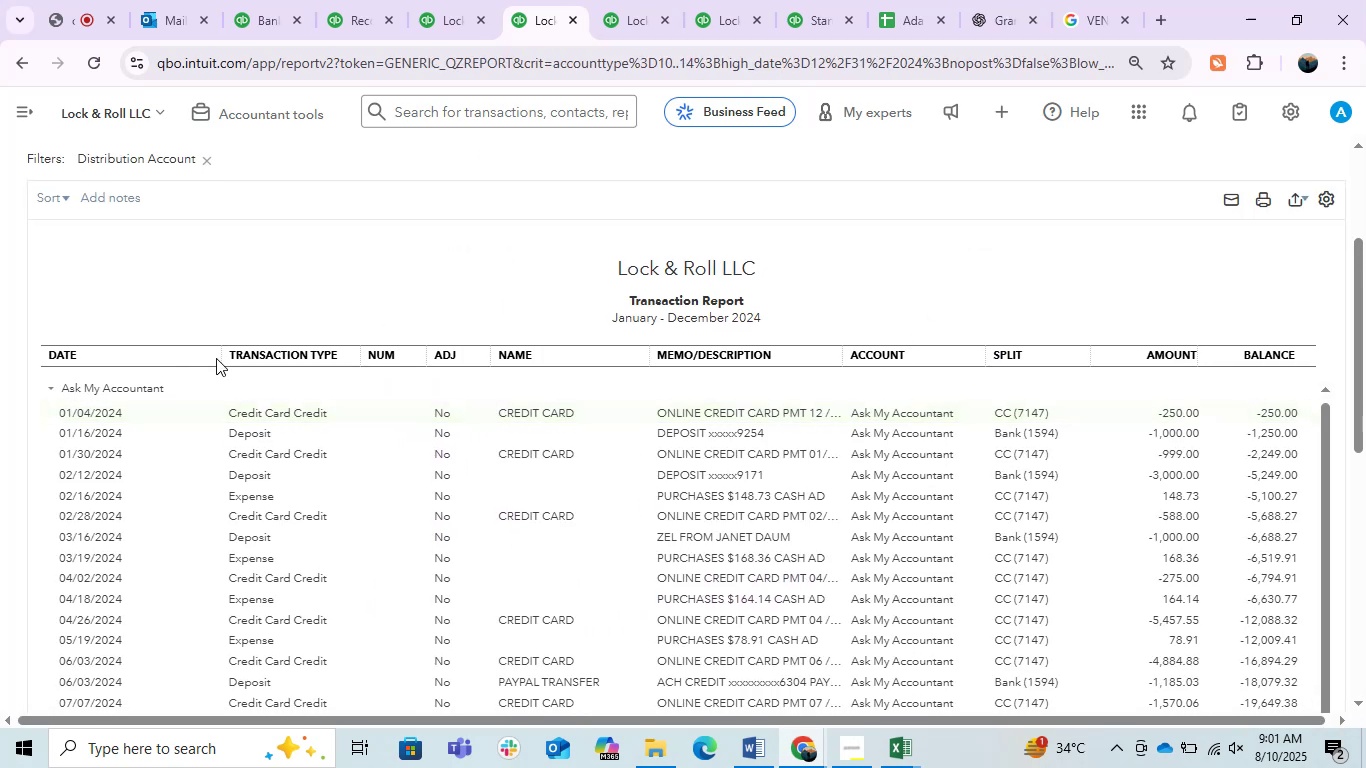 
left_click_drag(start_coordinate=[219, 360], to_coordinate=[126, 391])
 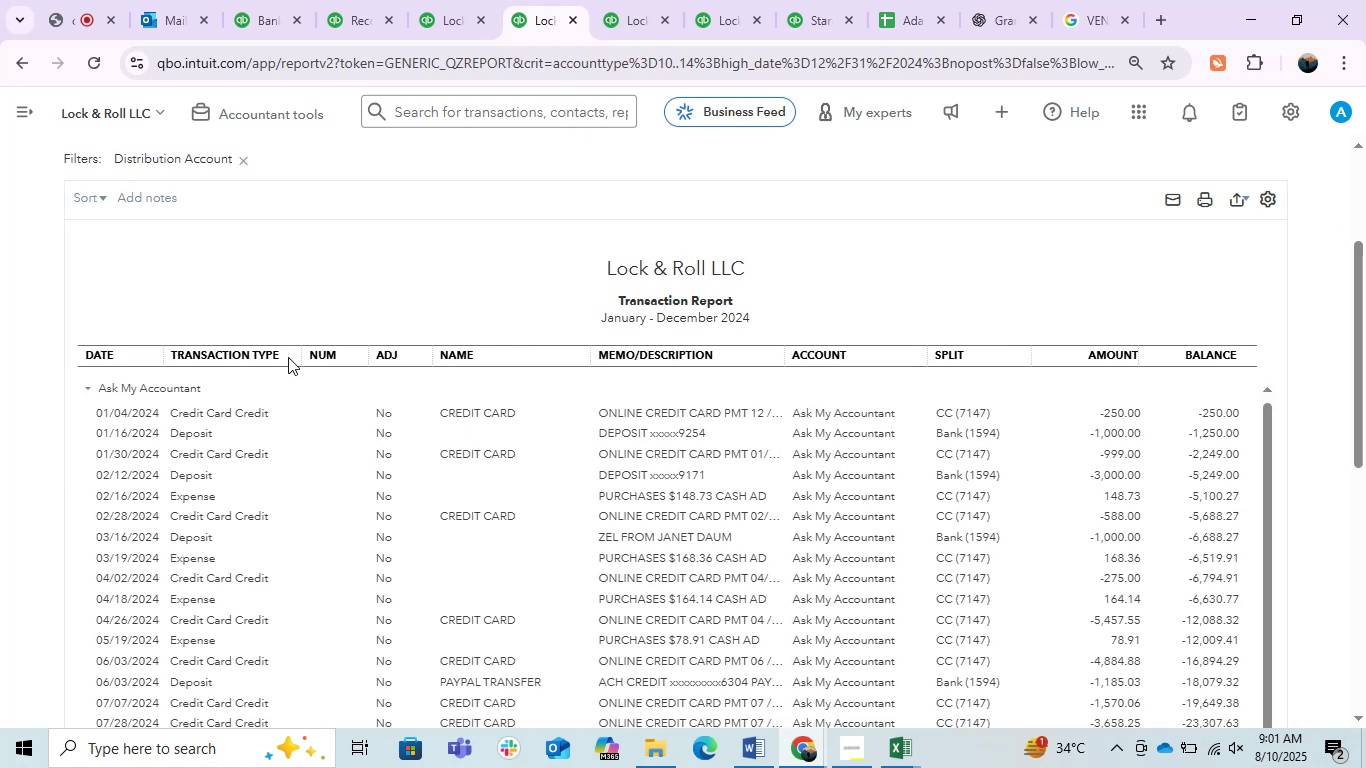 
left_click_drag(start_coordinate=[297, 359], to_coordinate=[294, 365])
 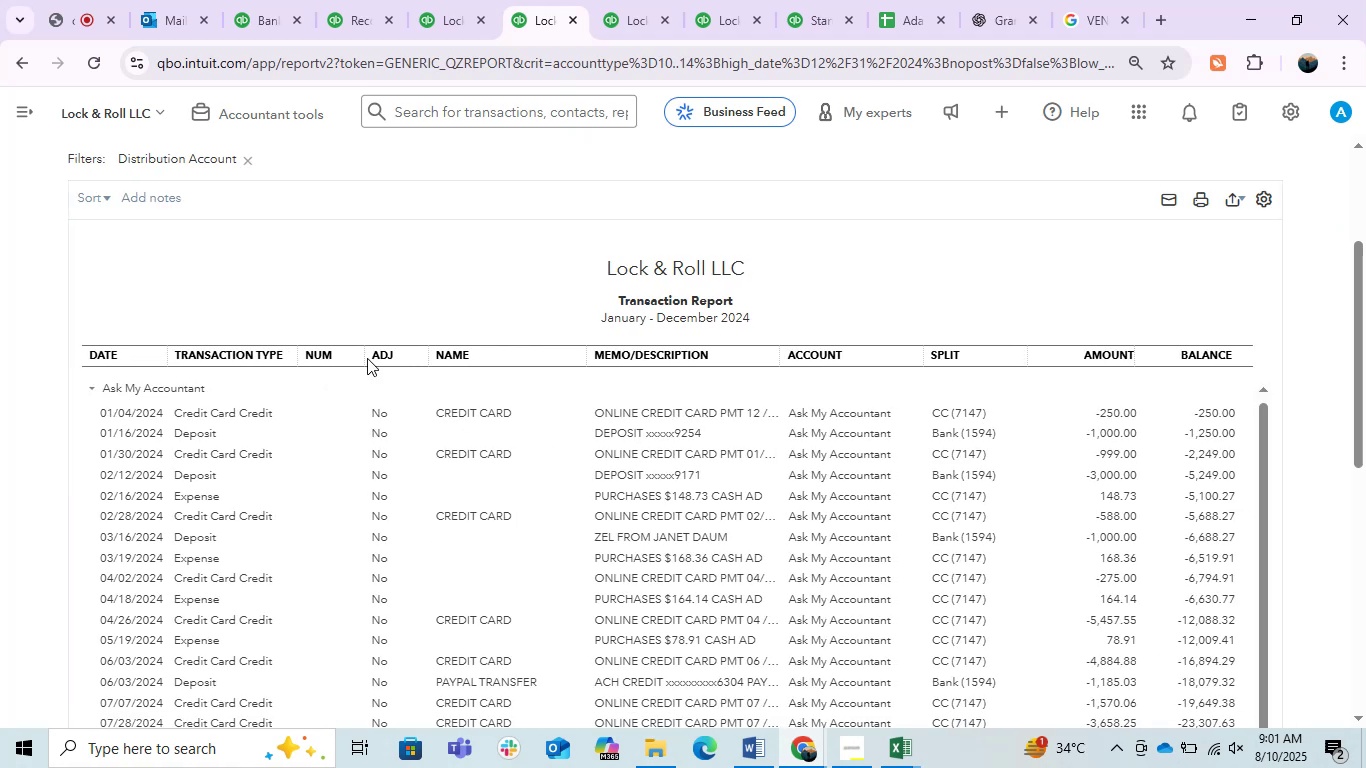 
left_click_drag(start_coordinate=[357, 358], to_coordinate=[331, 368])
 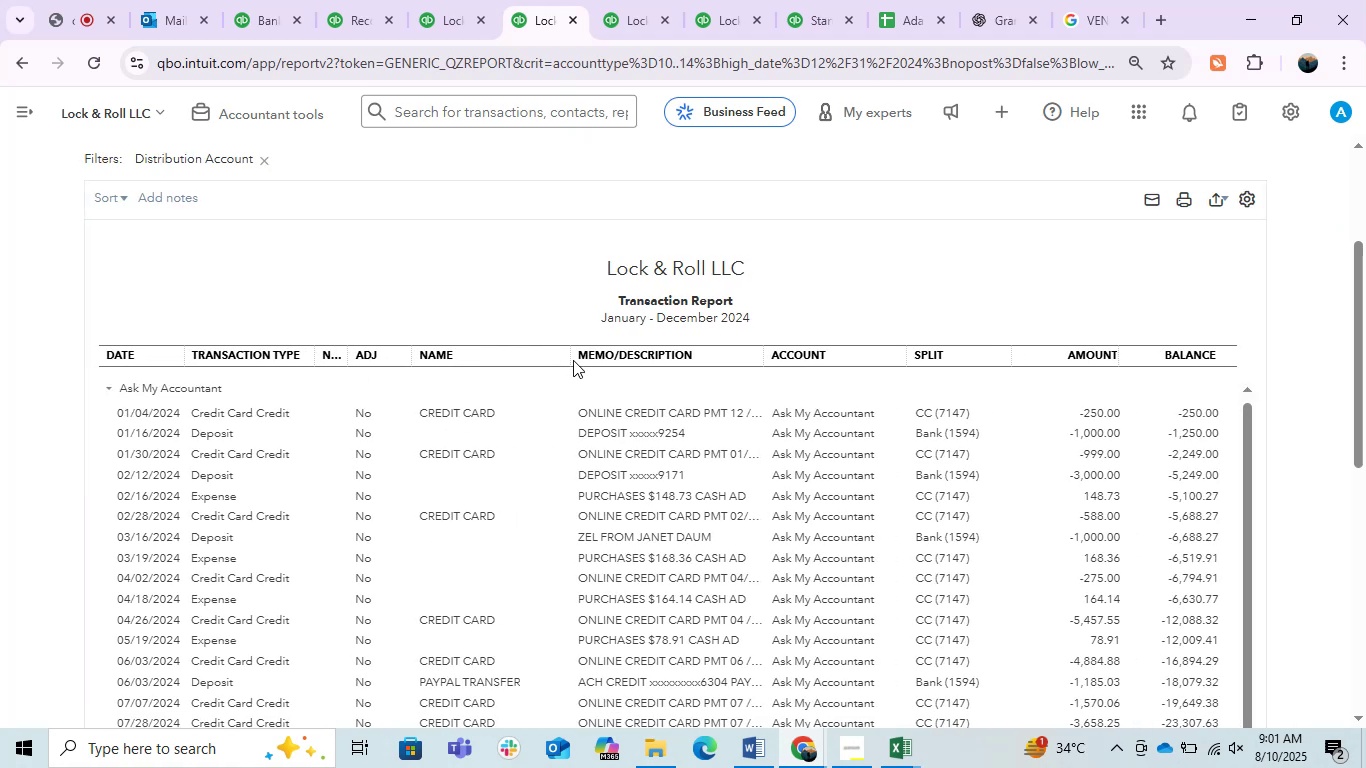 
left_click_drag(start_coordinate=[561, 362], to_coordinate=[514, 384])
 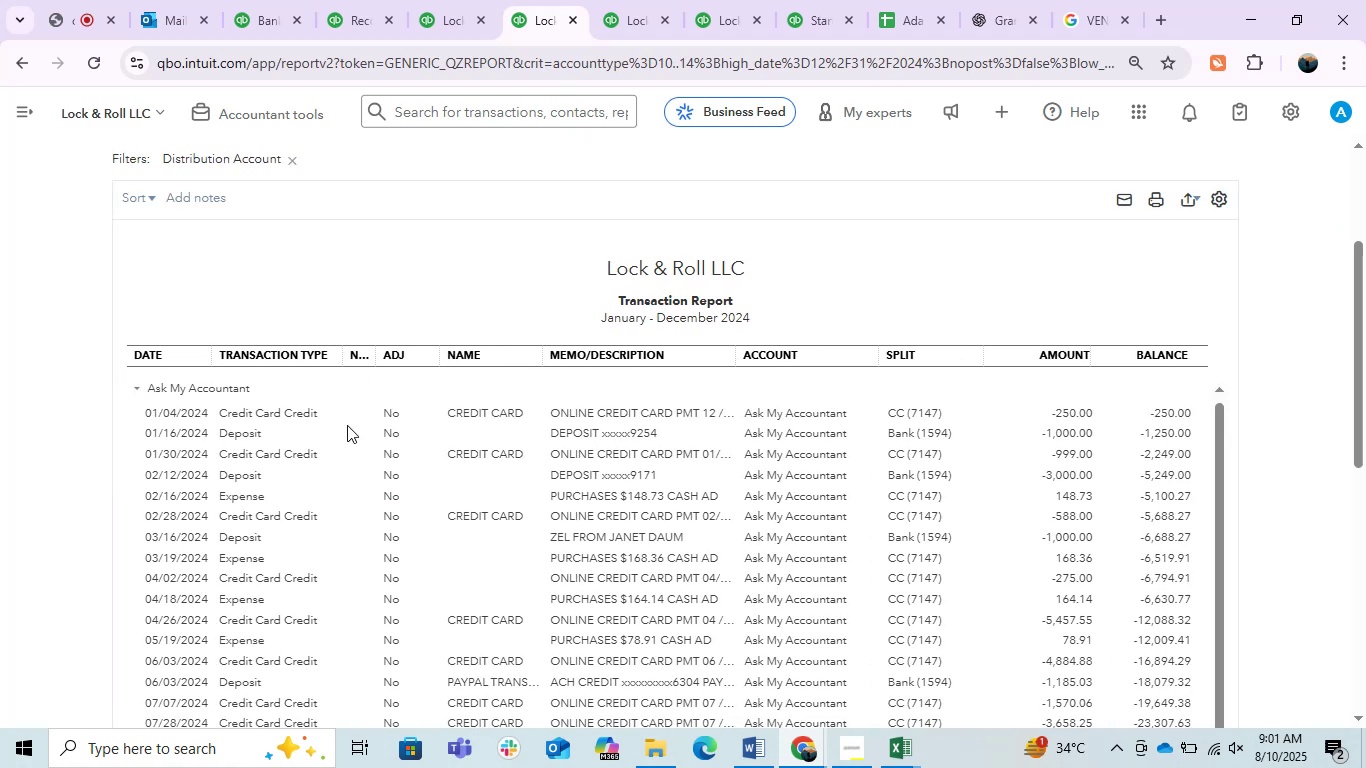 
scroll: coordinate [370, 450], scroll_direction: down, amount: 3.0
 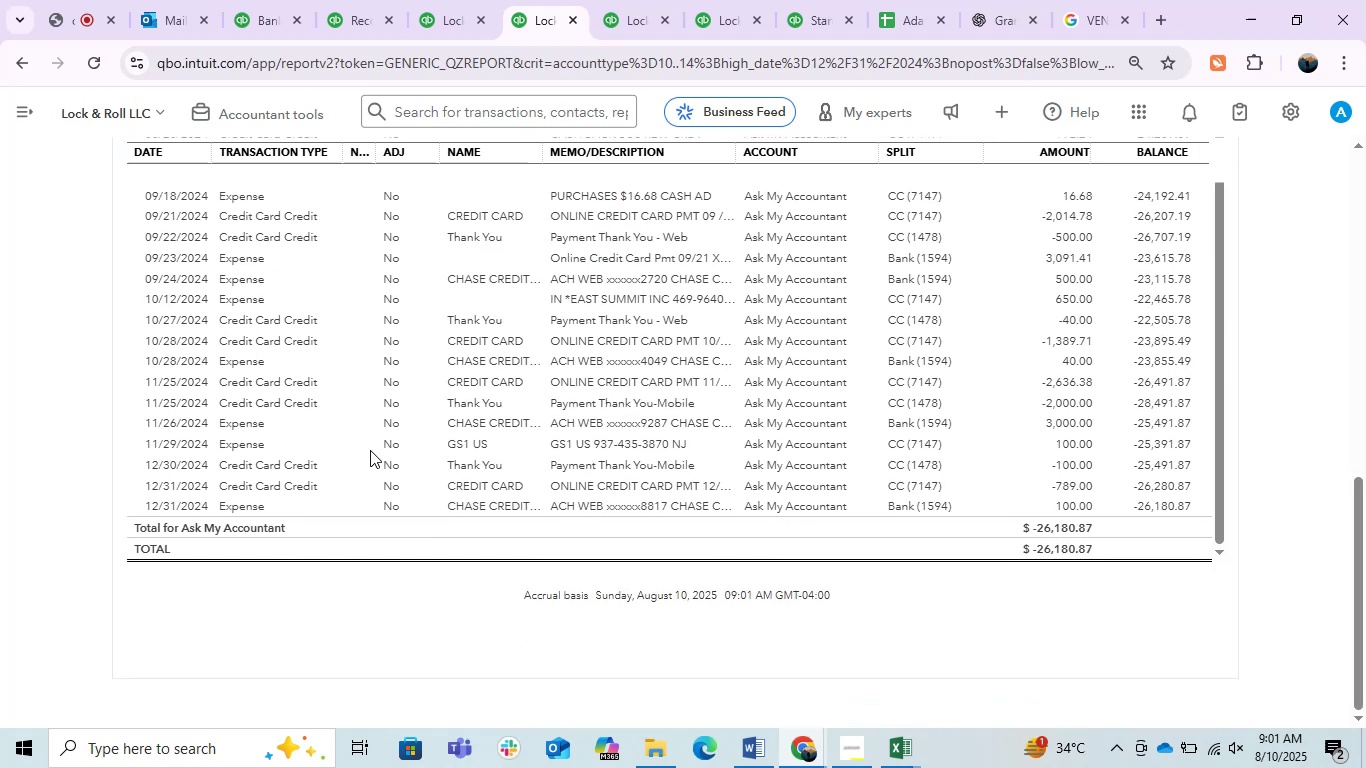 
scroll: coordinate [1365, 513], scroll_direction: up, amount: 2.0
 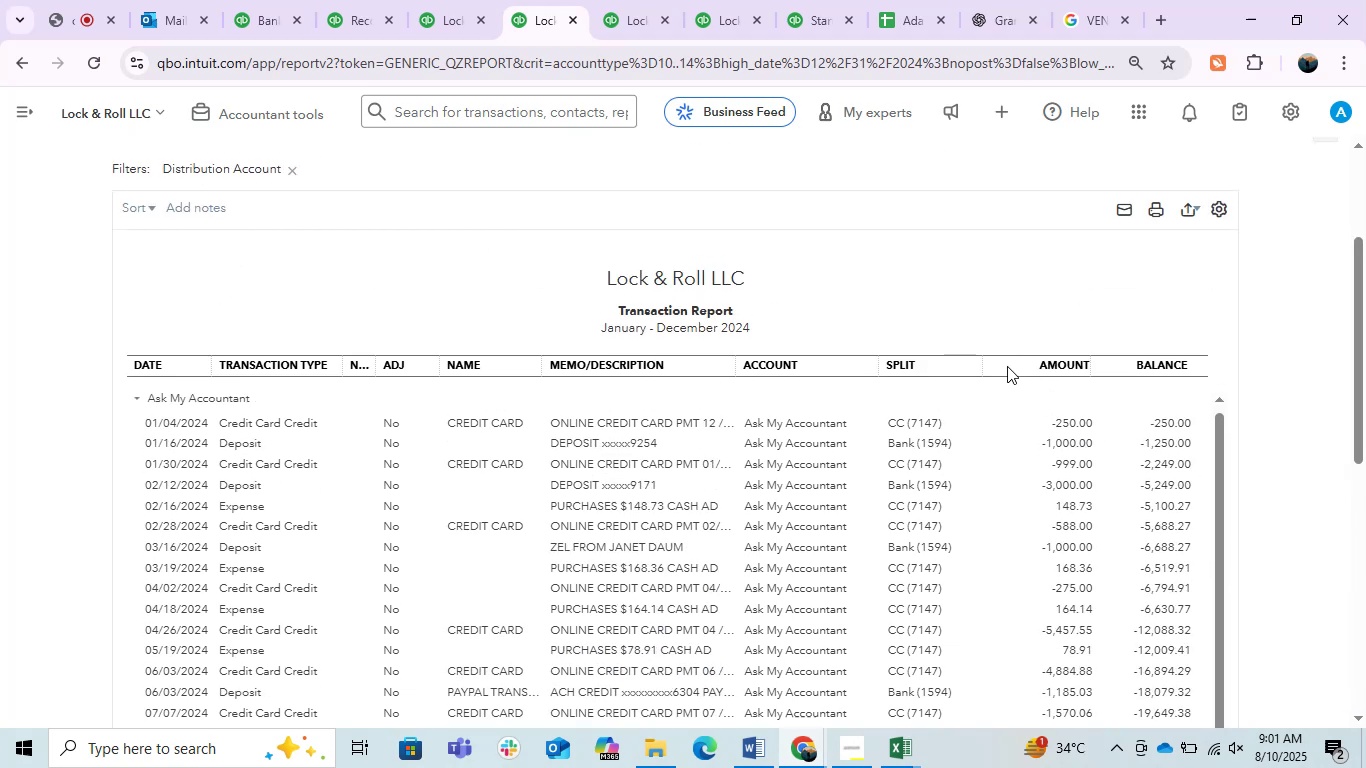 
left_click_drag(start_coordinate=[977, 366], to_coordinate=[979, 404])
 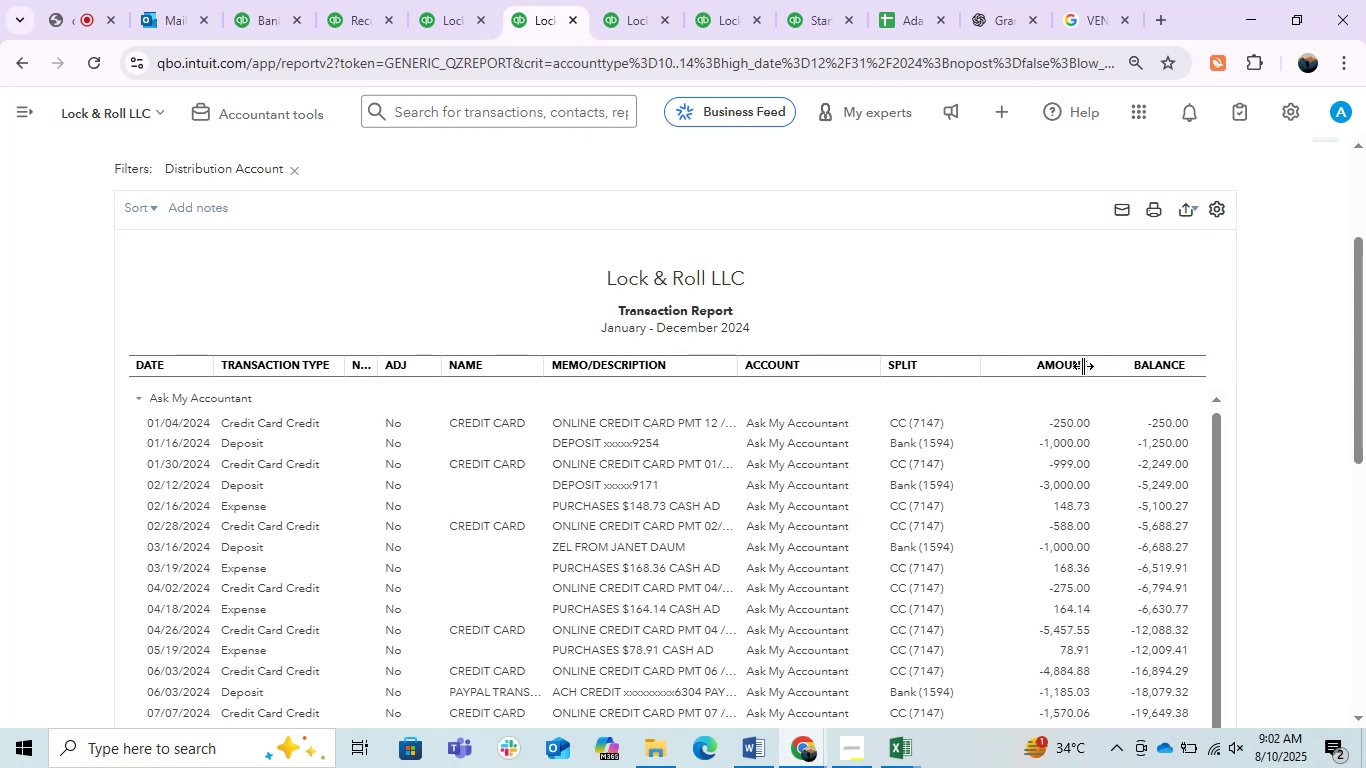 
wait(10.67)
 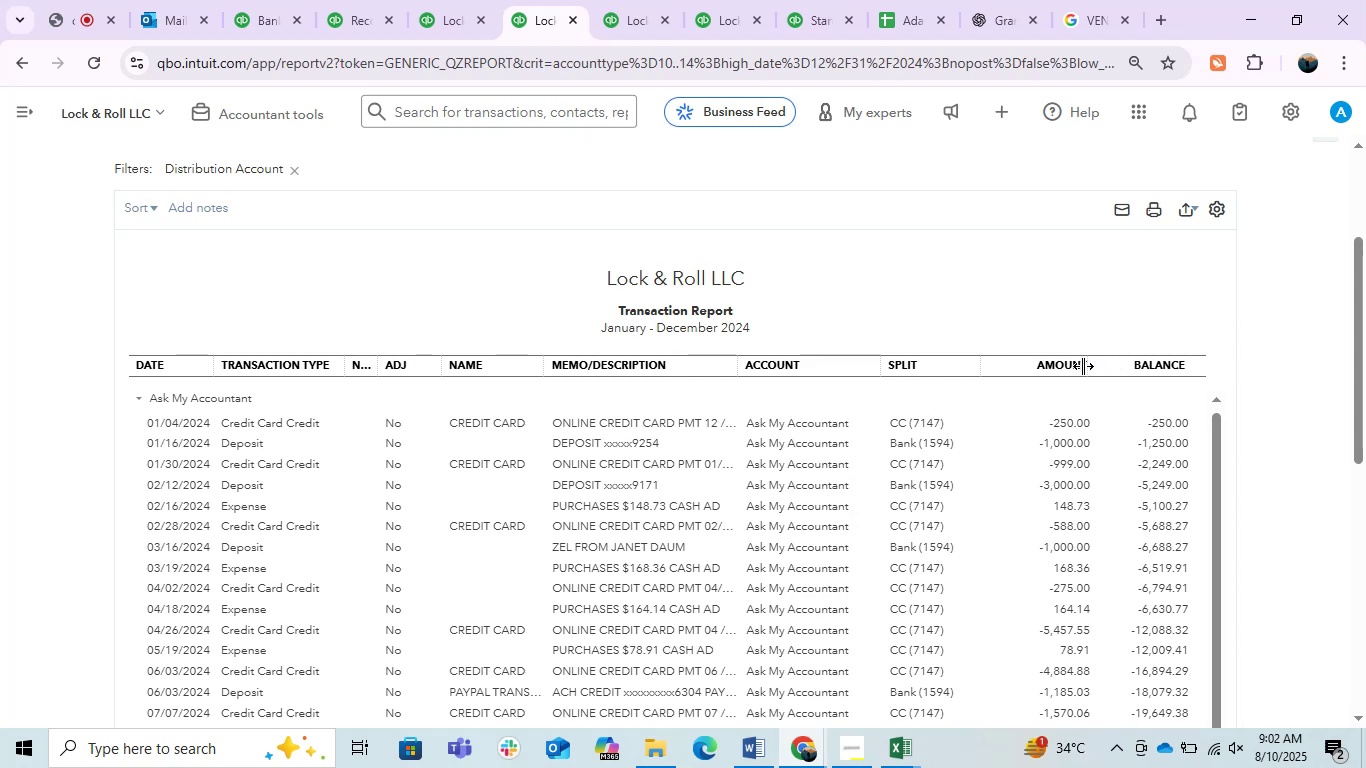 
left_click_drag(start_coordinate=[736, 366], to_coordinate=[963, 394])
 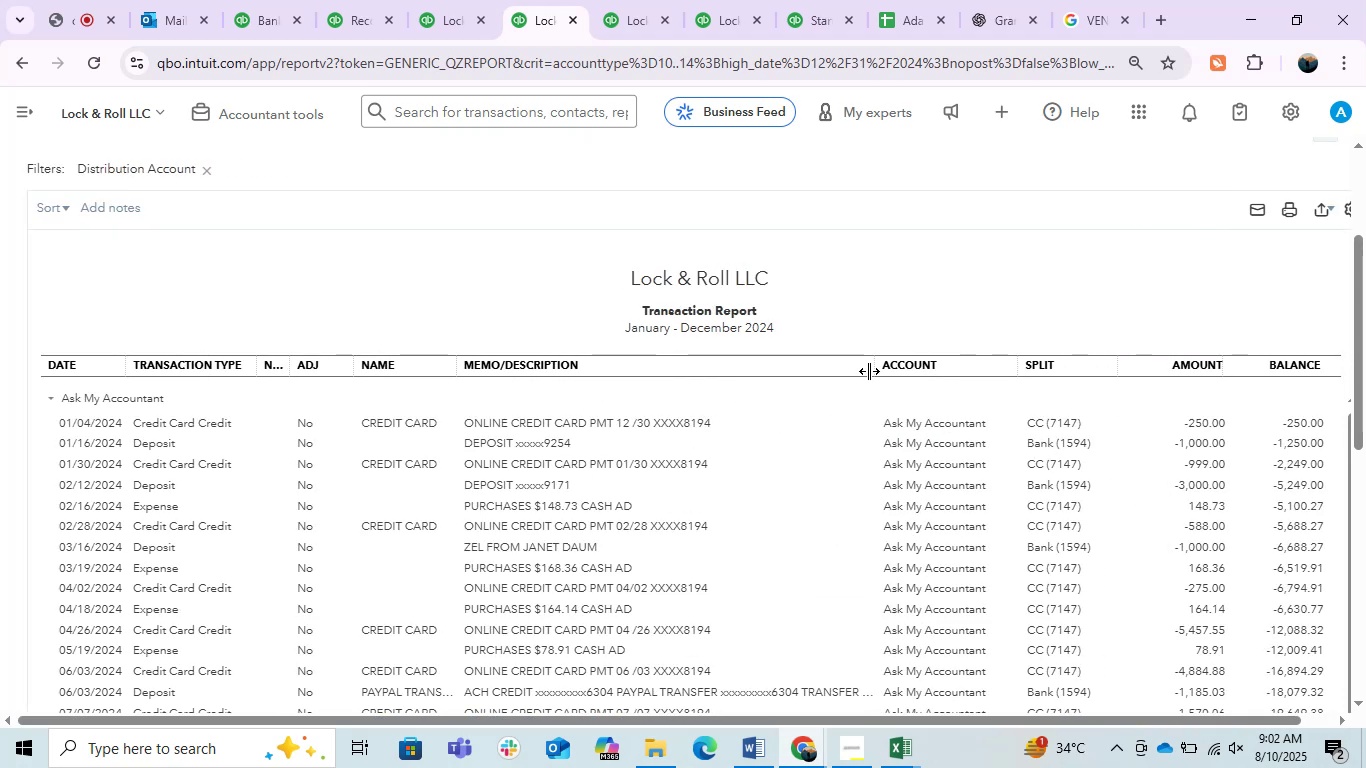 
left_click_drag(start_coordinate=[870, 365], to_coordinate=[843, 373])
 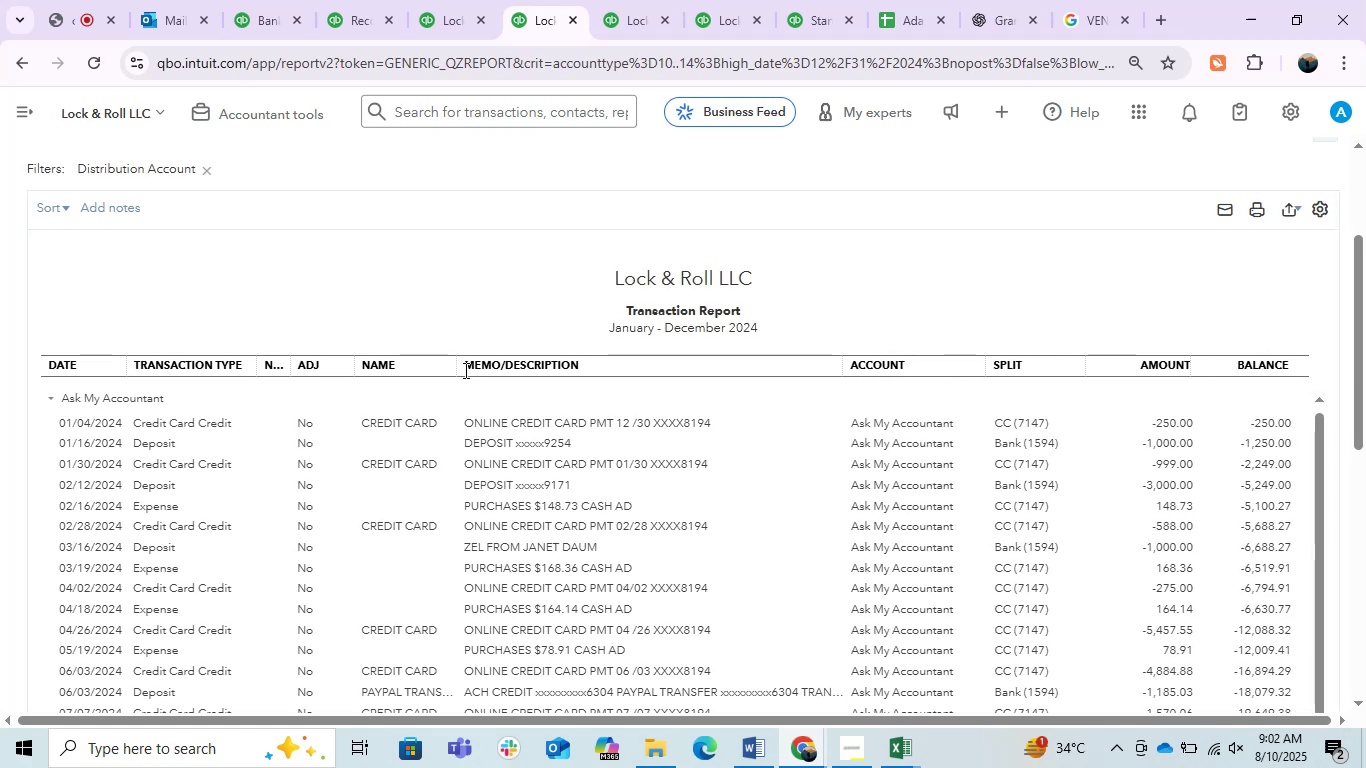 
left_click_drag(start_coordinate=[447, 368], to_coordinate=[436, 371])
 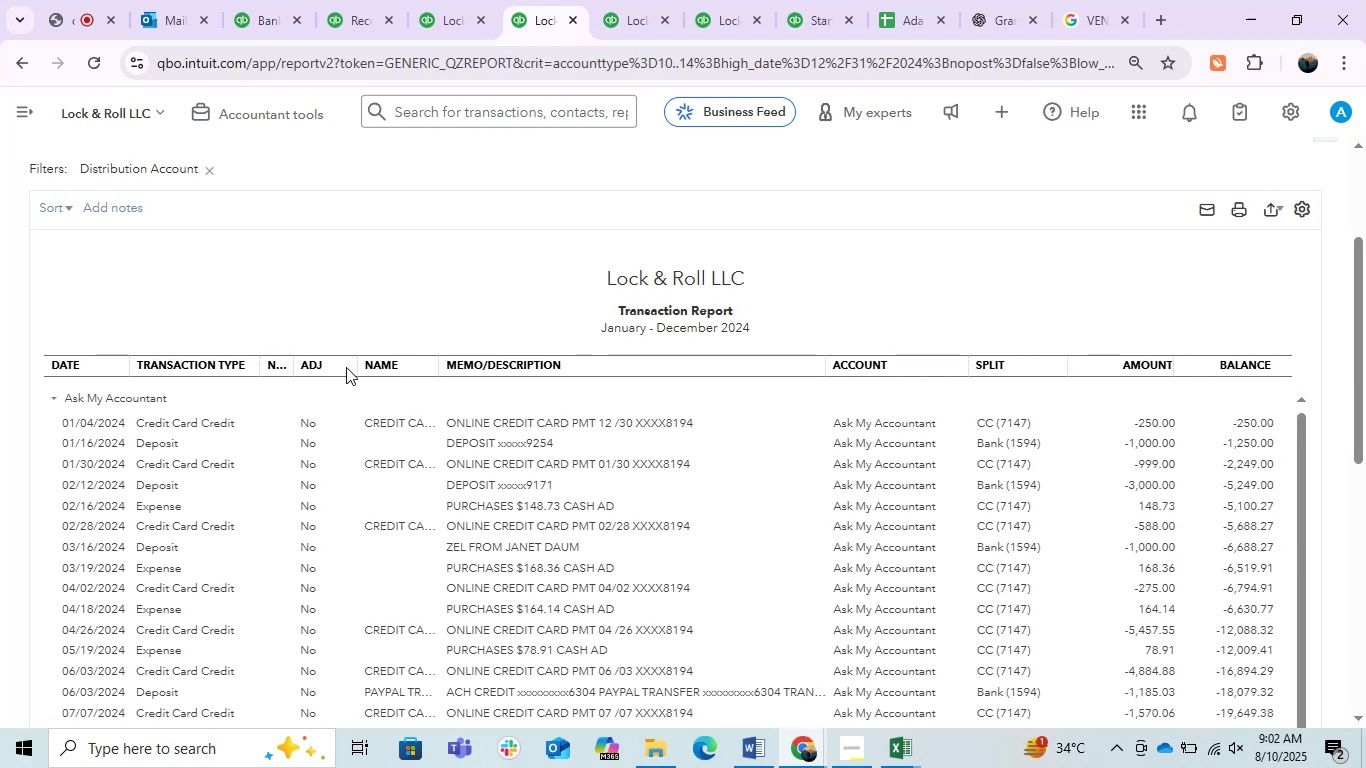 
left_click_drag(start_coordinate=[350, 367], to_coordinate=[334, 370])
 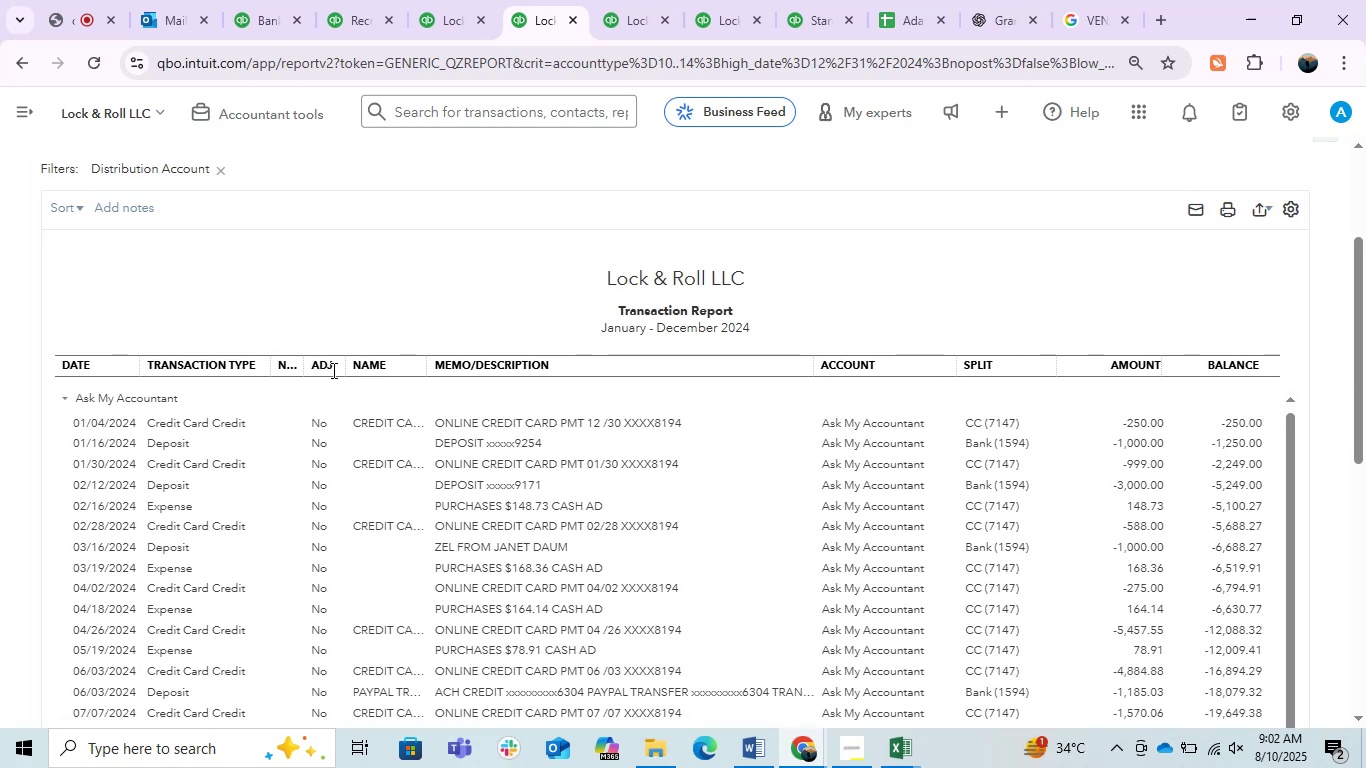 
scroll: coordinate [521, 453], scroll_direction: down, amount: 2.0
 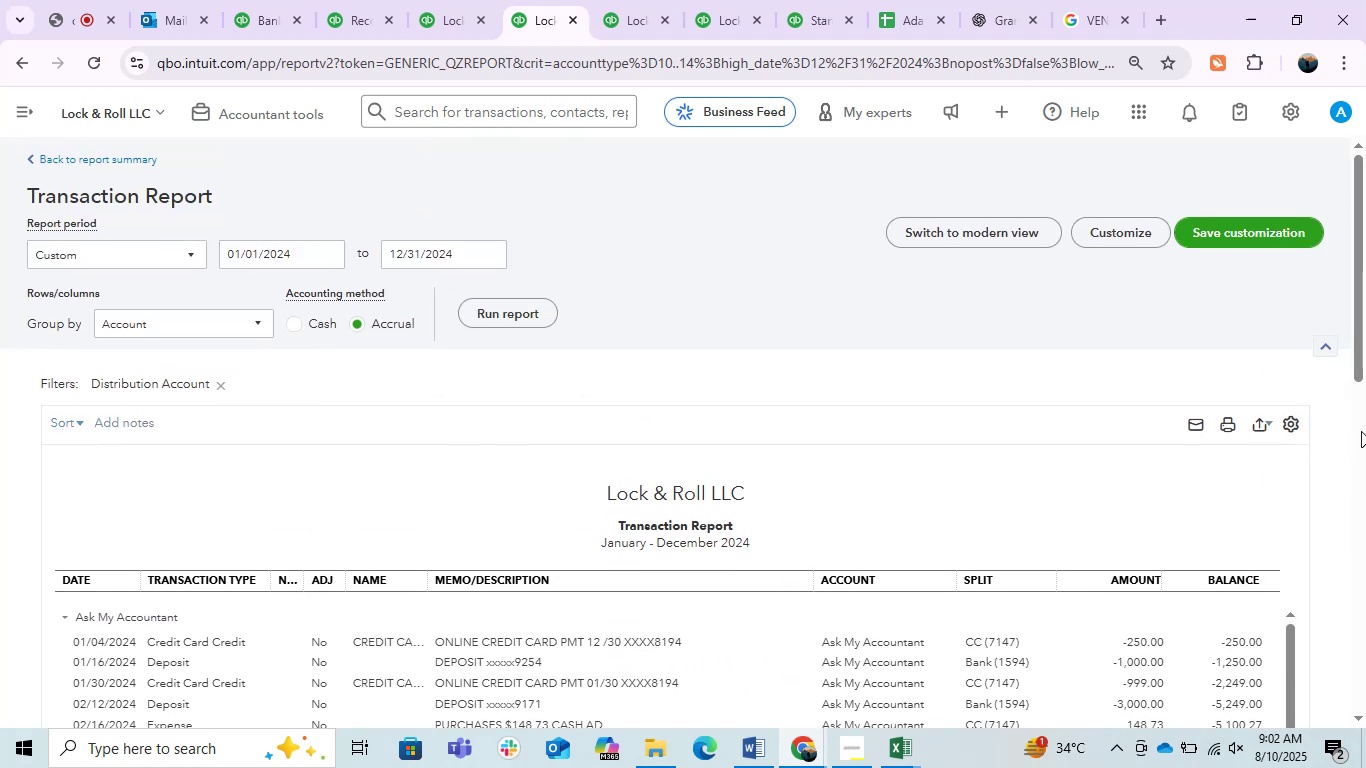 
left_click([1282, 415])
 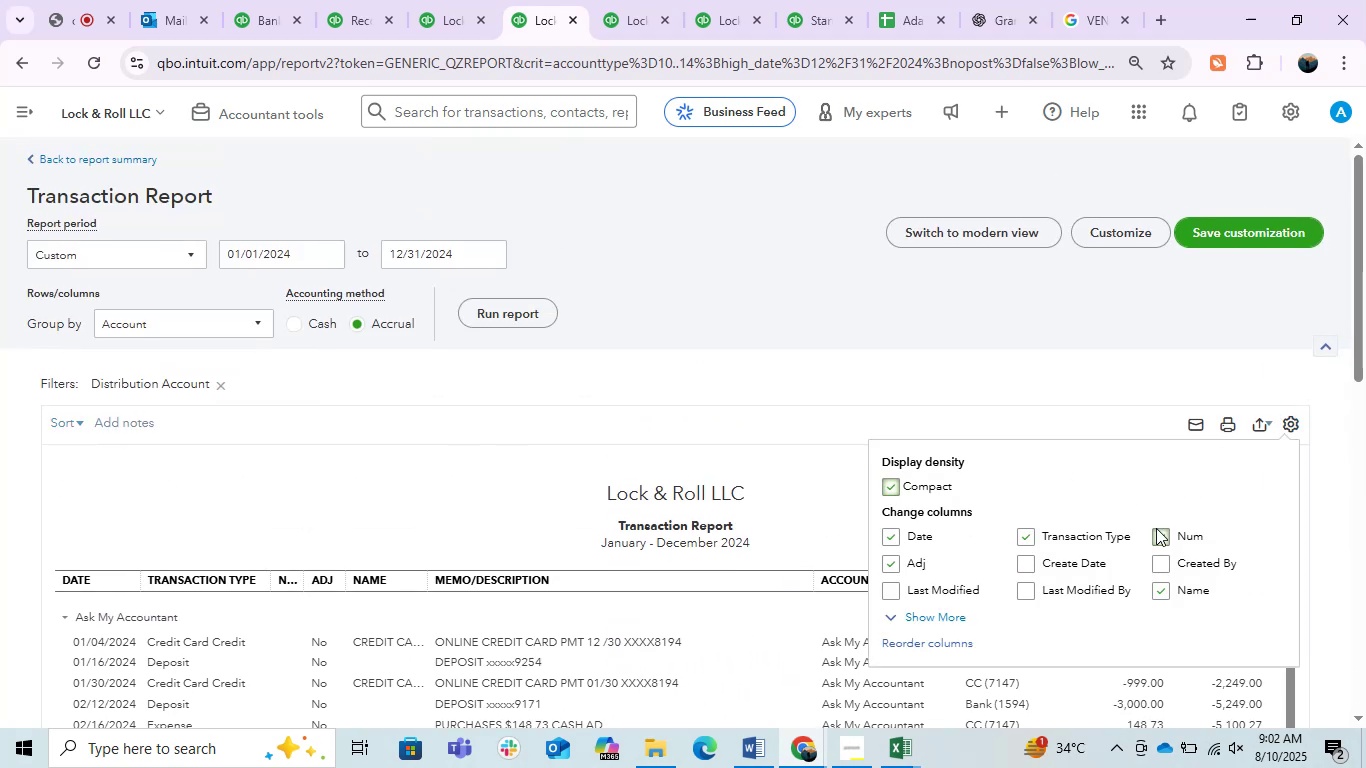 
left_click([1156, 528])
 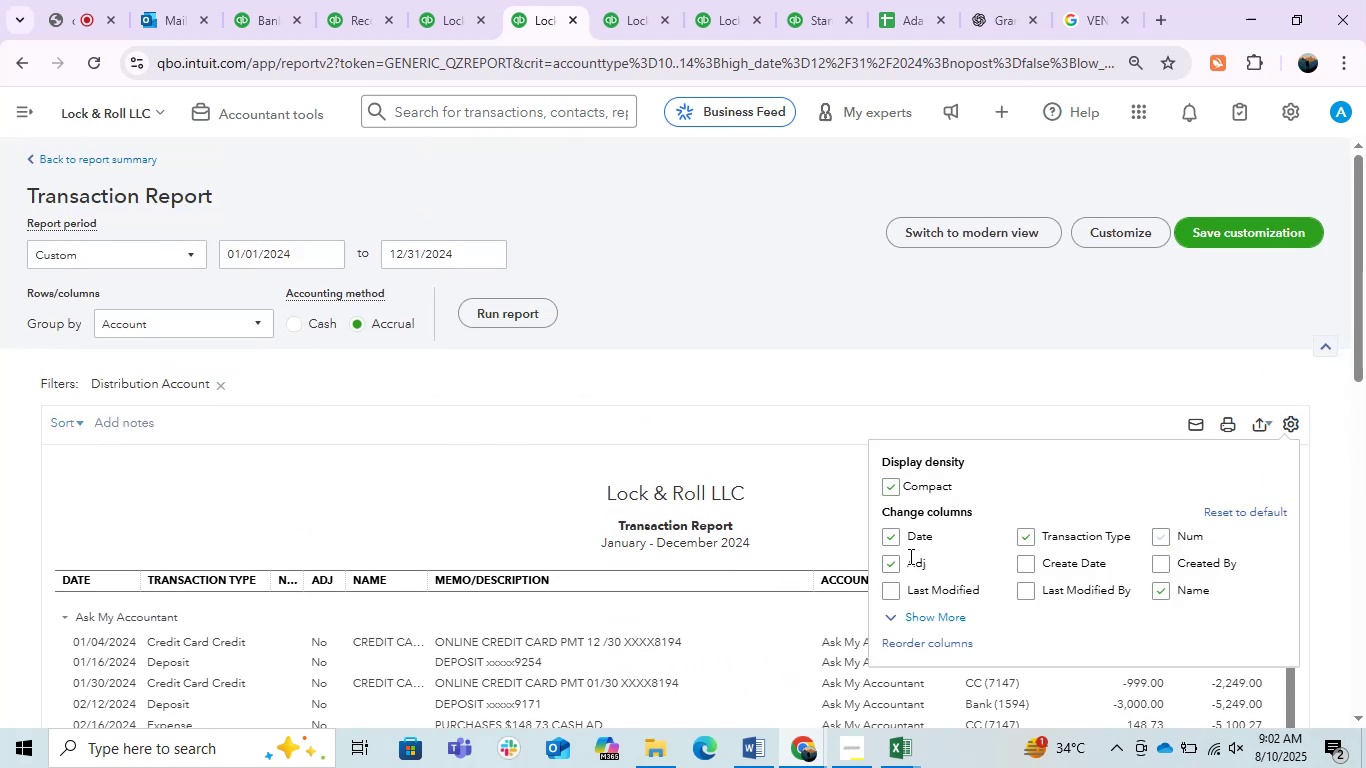 
left_click([889, 556])
 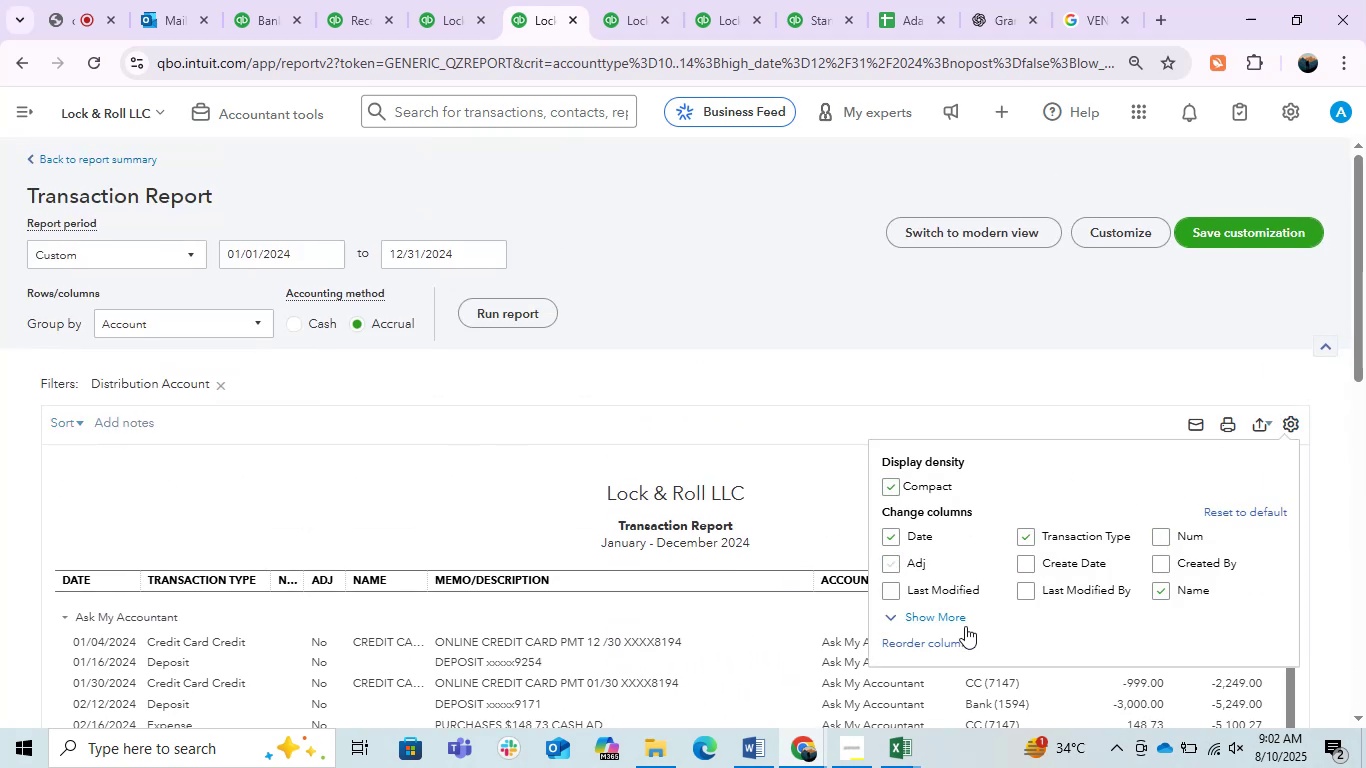 
left_click([935, 612])
 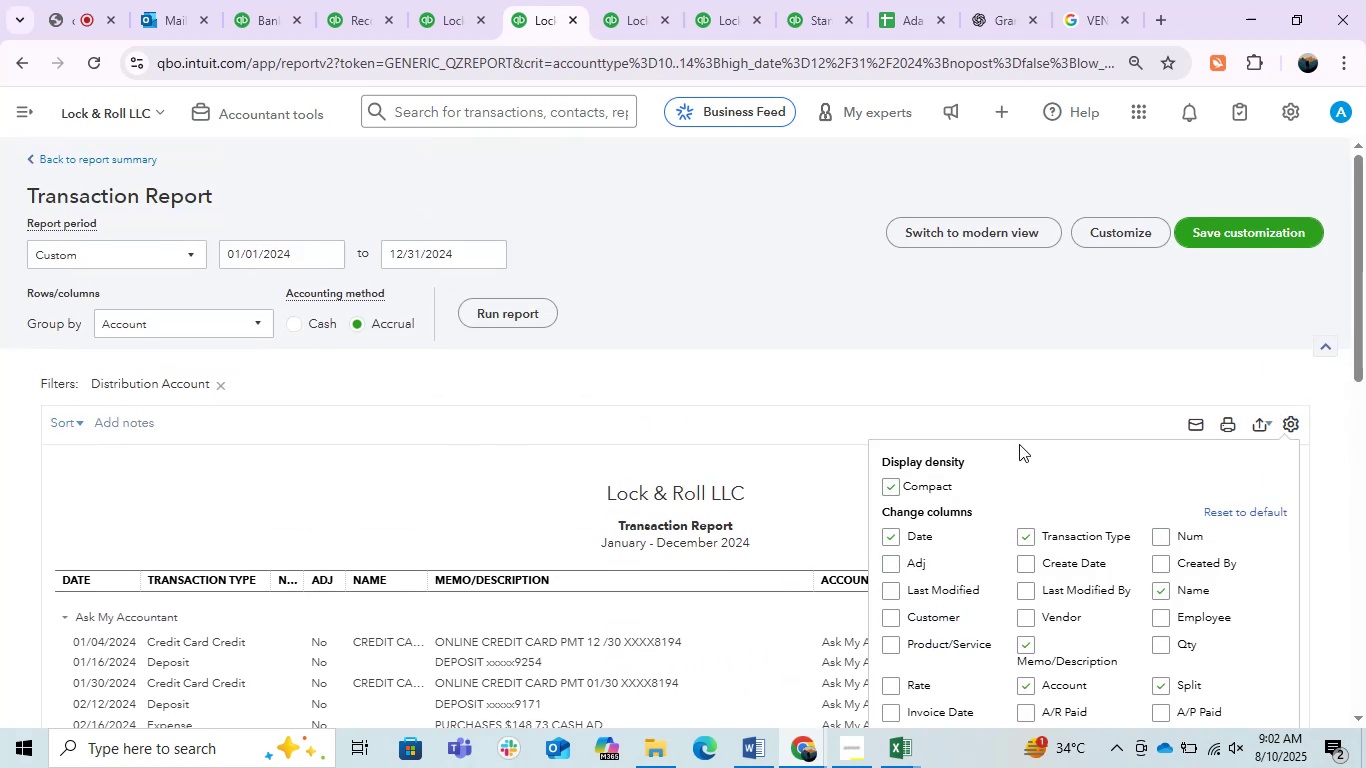 
scroll: coordinate [1023, 427], scroll_direction: down, amount: 3.0
 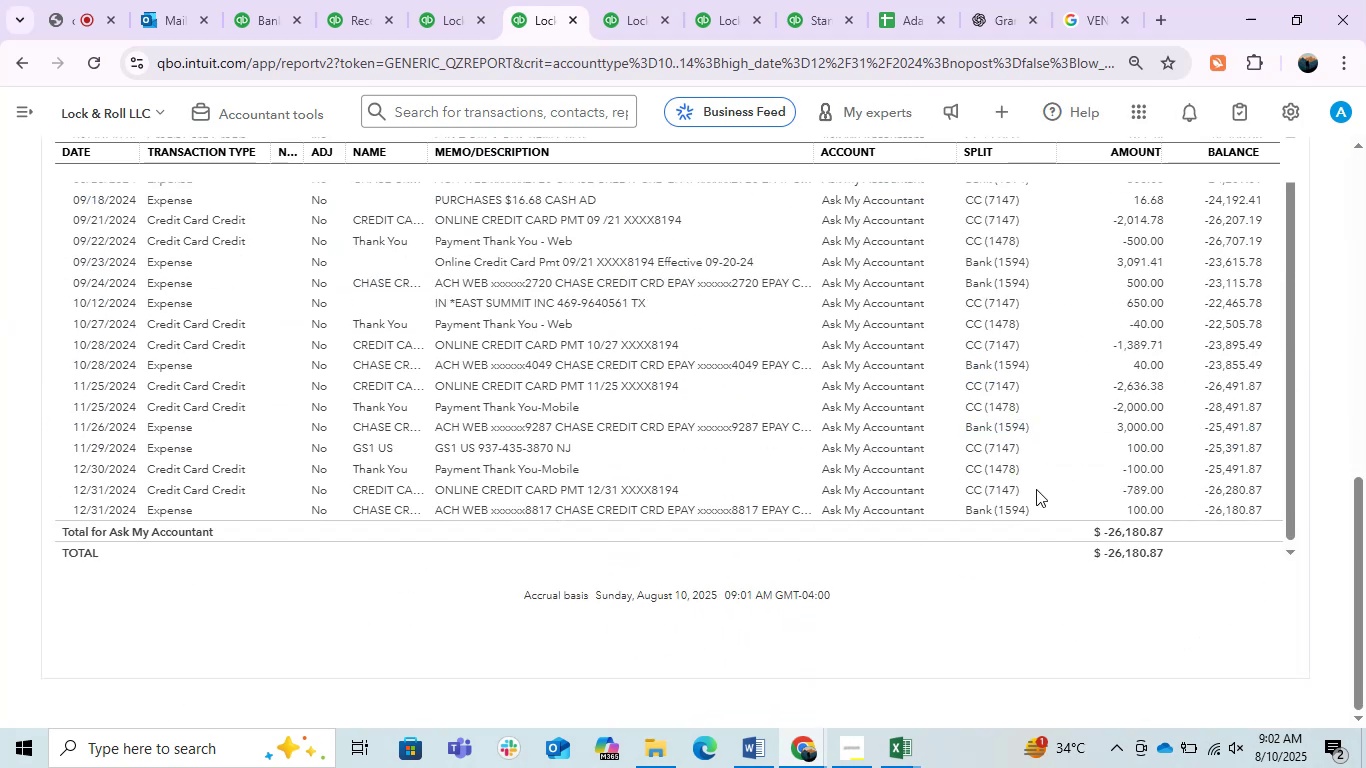 
scroll: coordinate [1335, 533], scroll_direction: none, amount: 0.0
 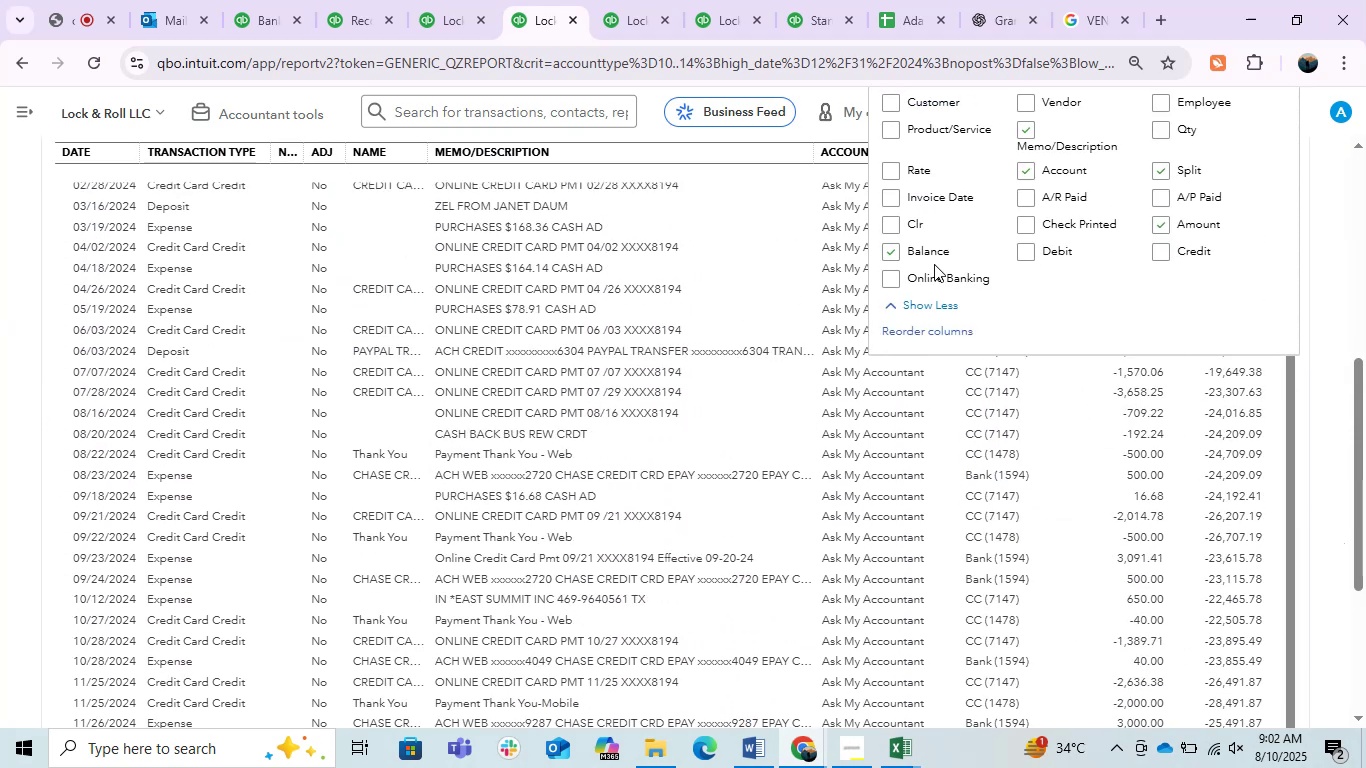 
left_click([889, 251])
 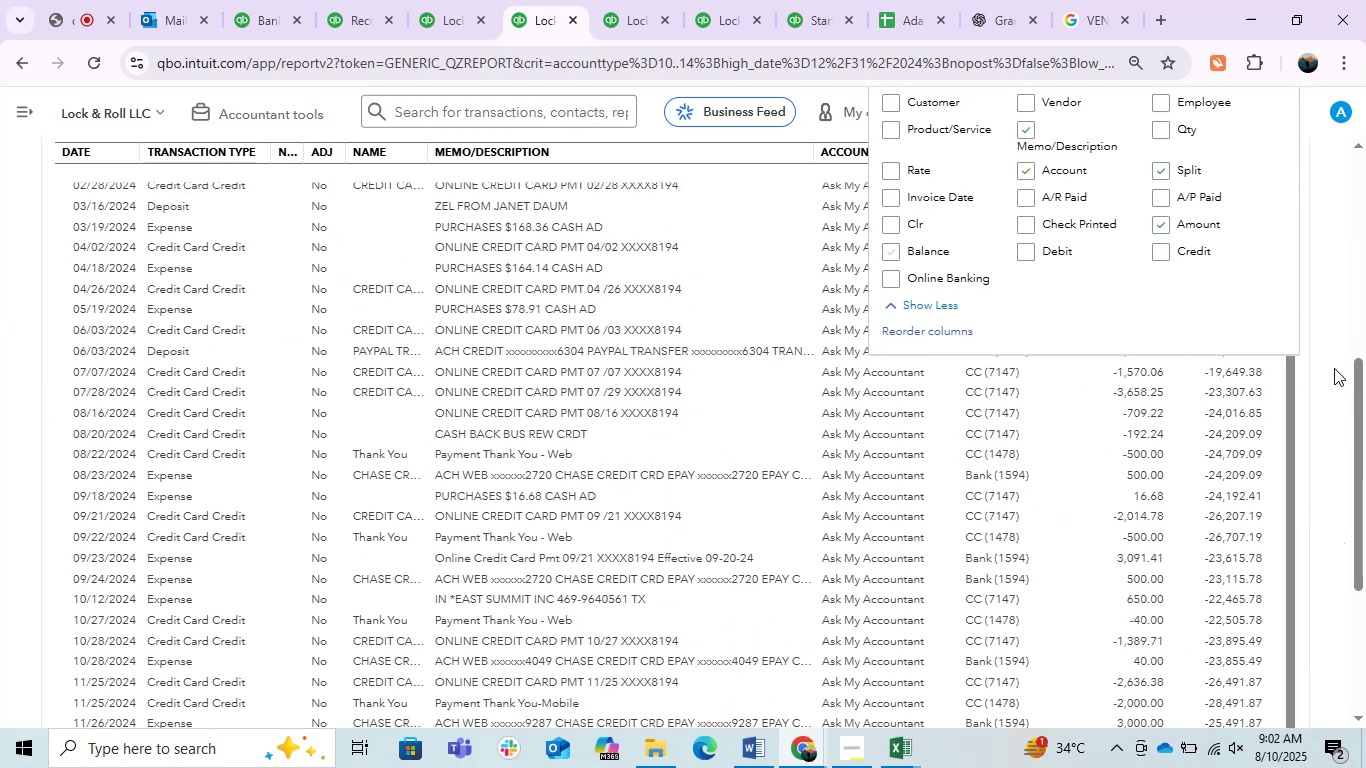 
left_click([1334, 368])
 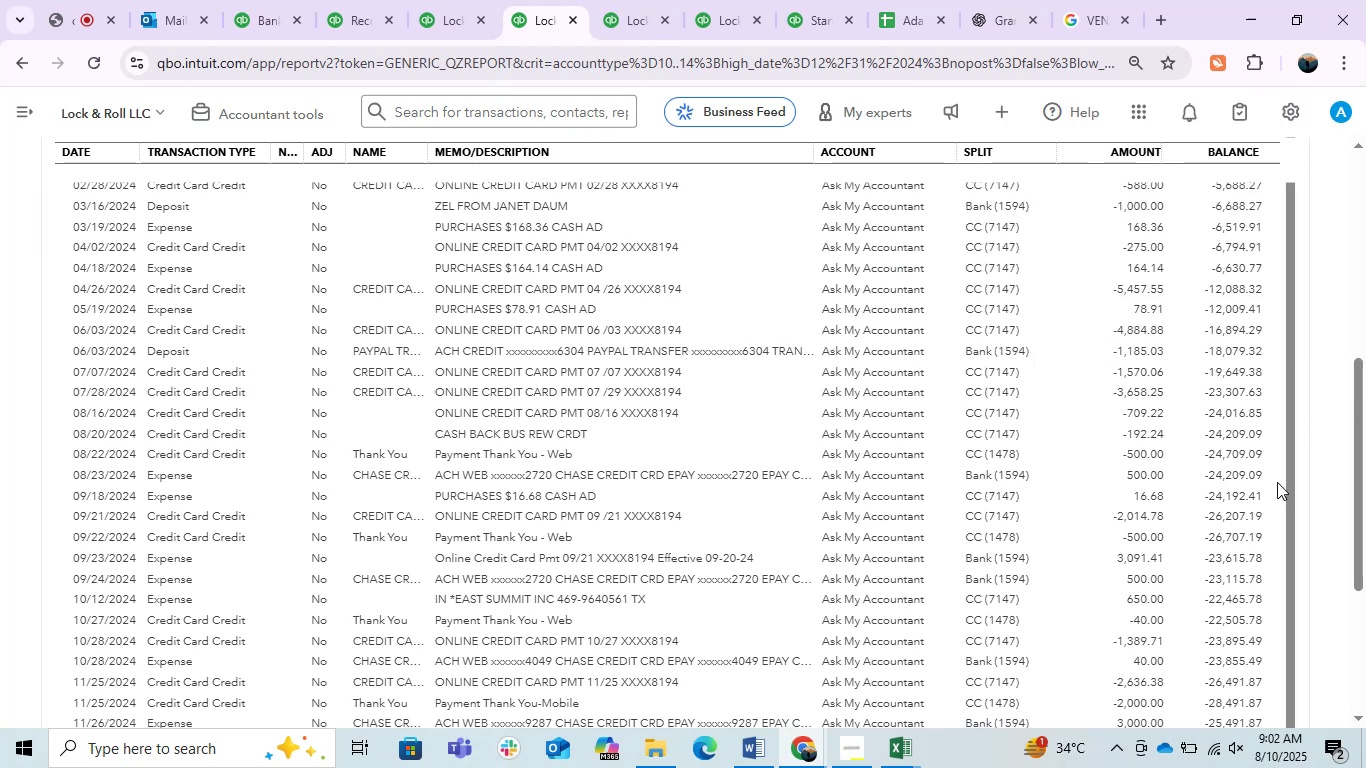 
scroll: coordinate [888, 545], scroll_direction: up, amount: 3.0
 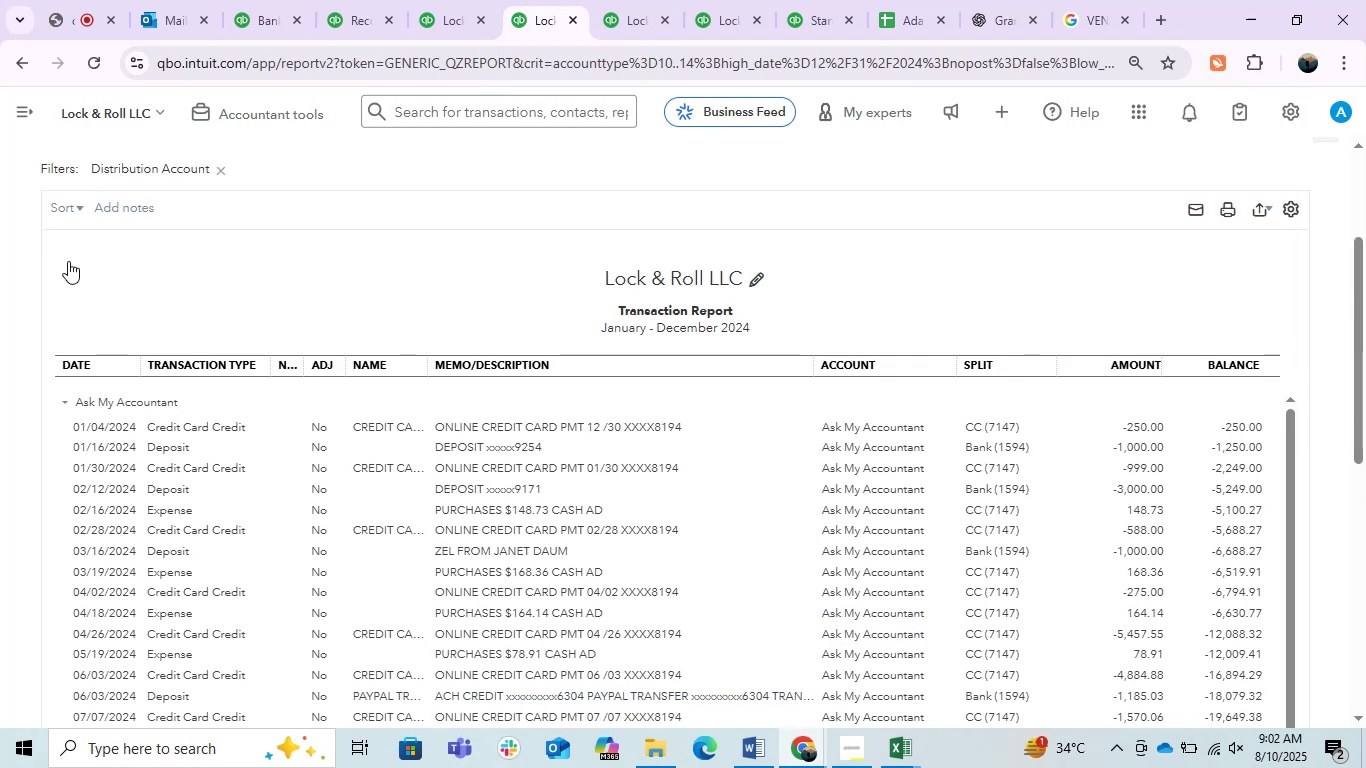 
left_click([72, 209])
 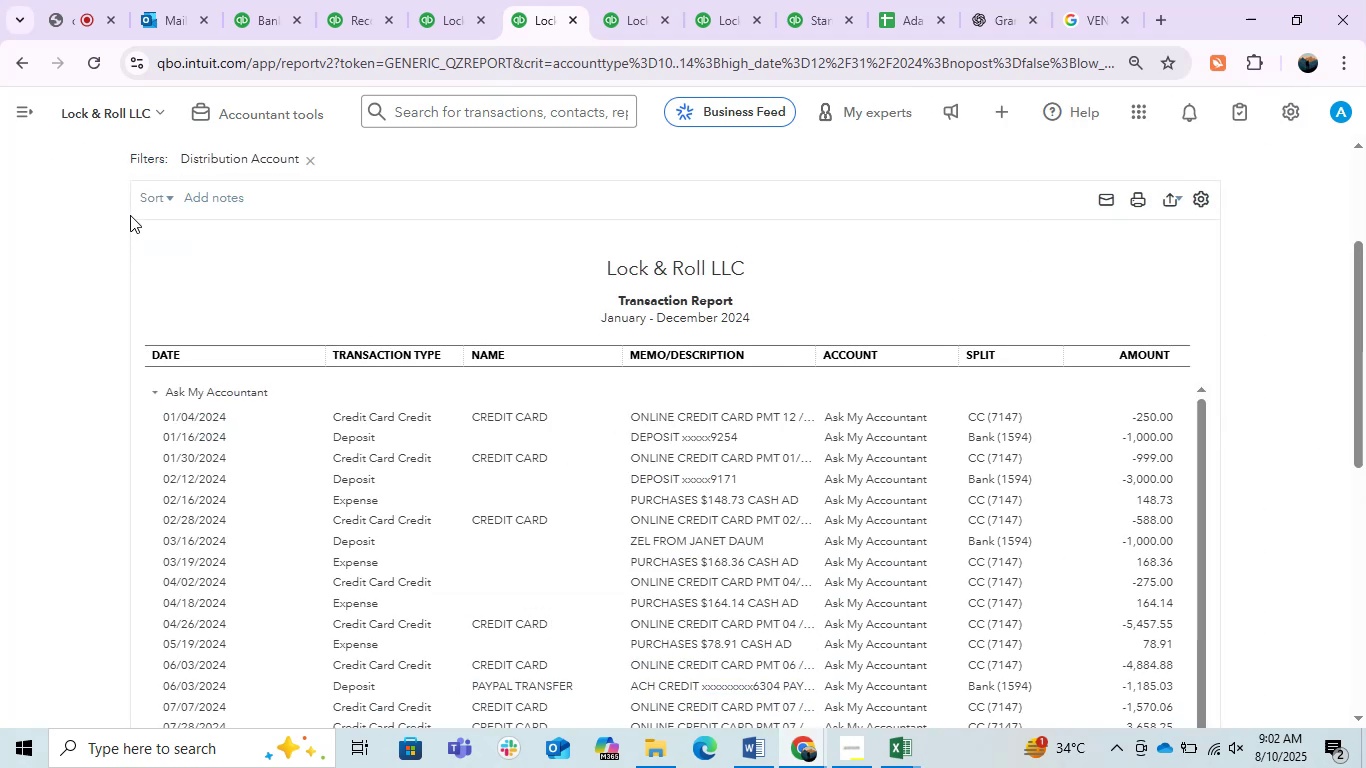 
left_click([143, 205])
 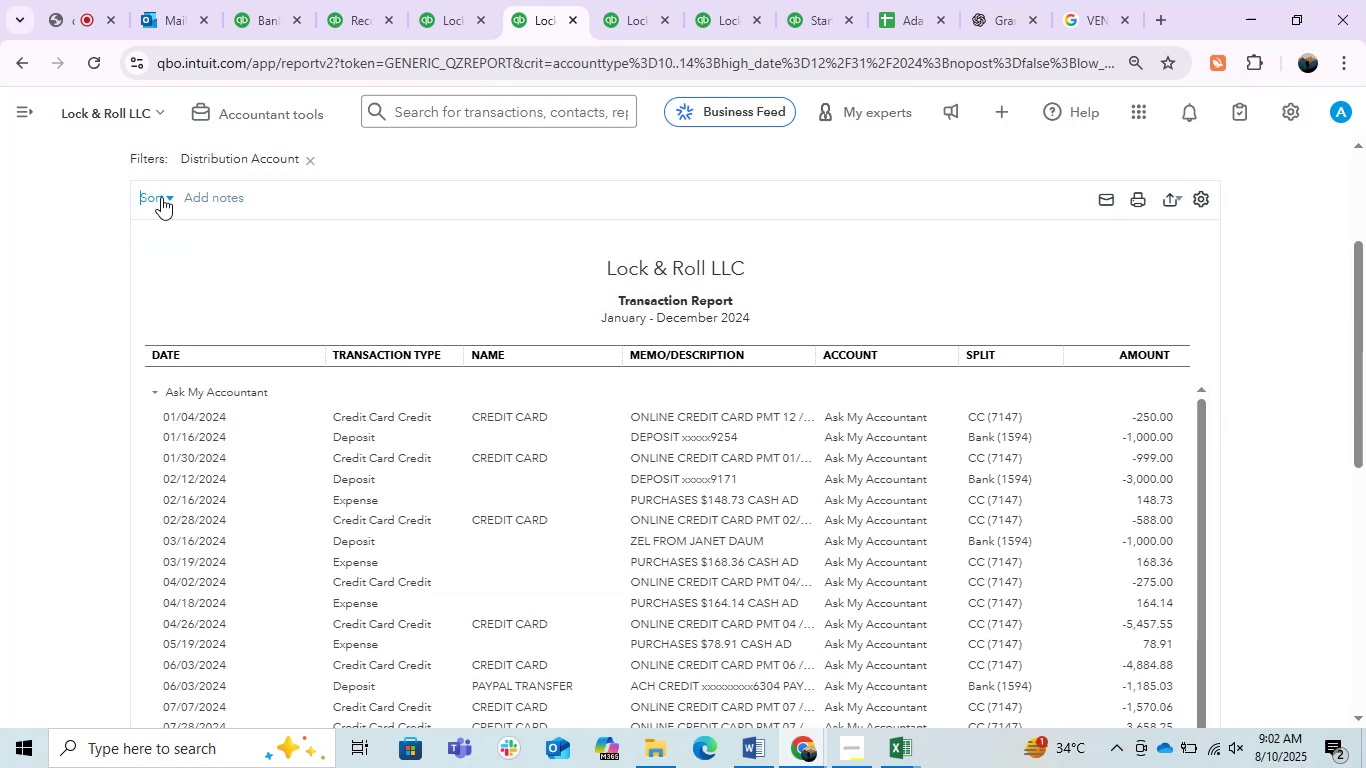 
double_click([161, 197])
 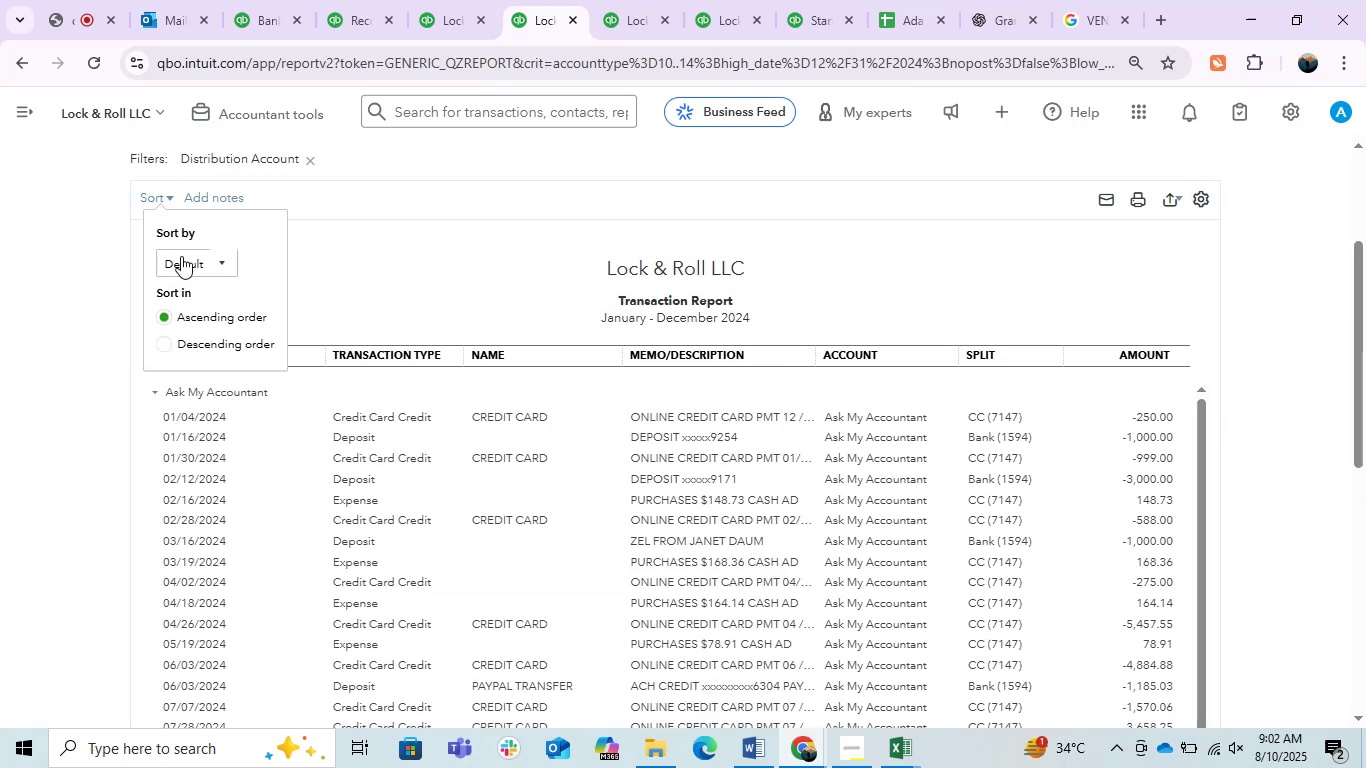 
left_click([193, 268])
 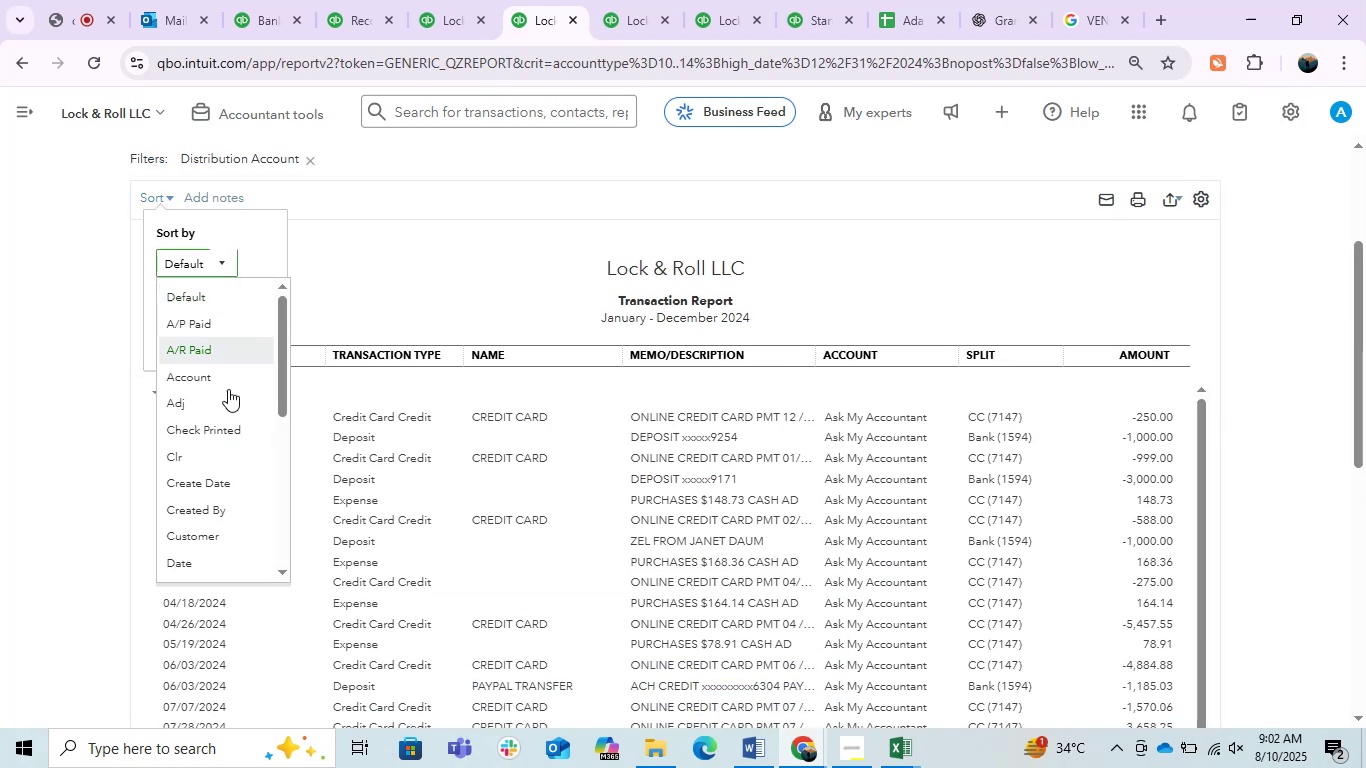 
scroll: coordinate [242, 420], scroll_direction: down, amount: 1.0
 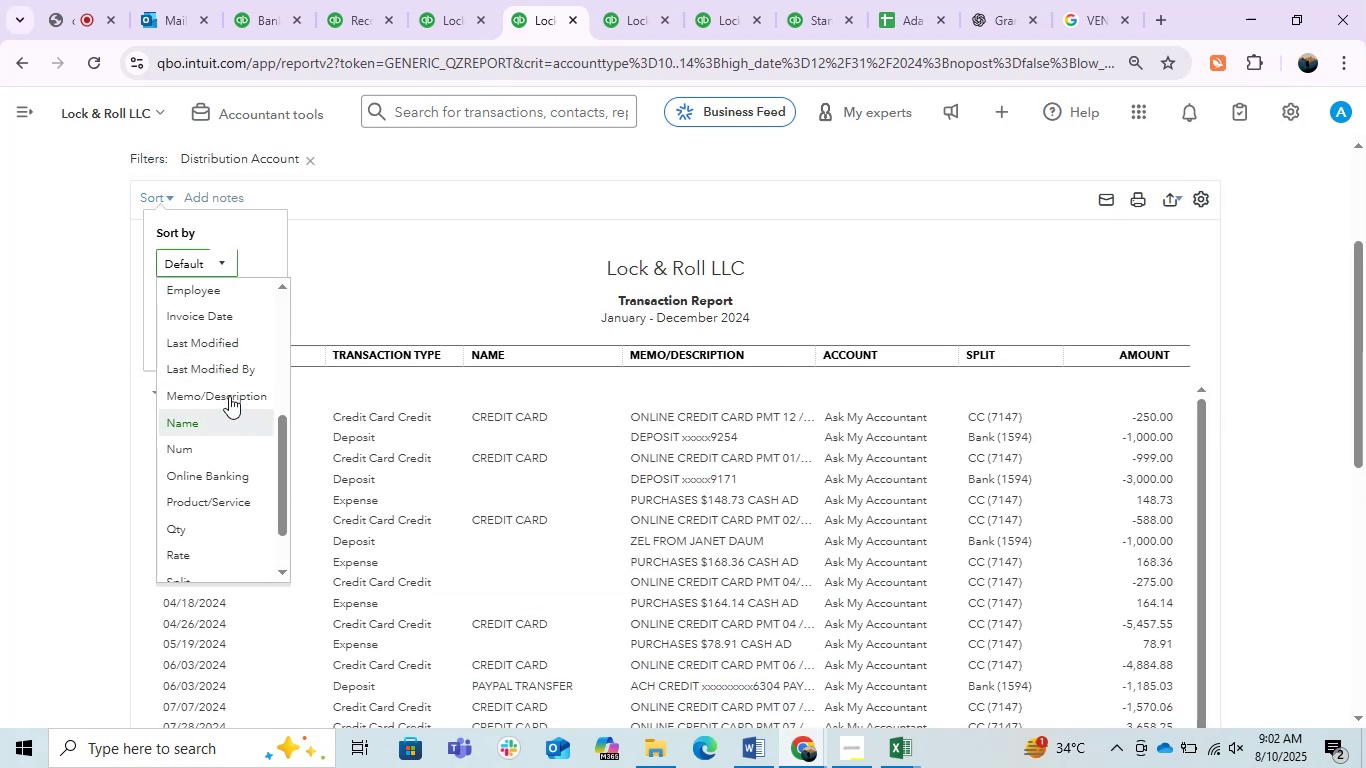 
left_click([228, 395])
 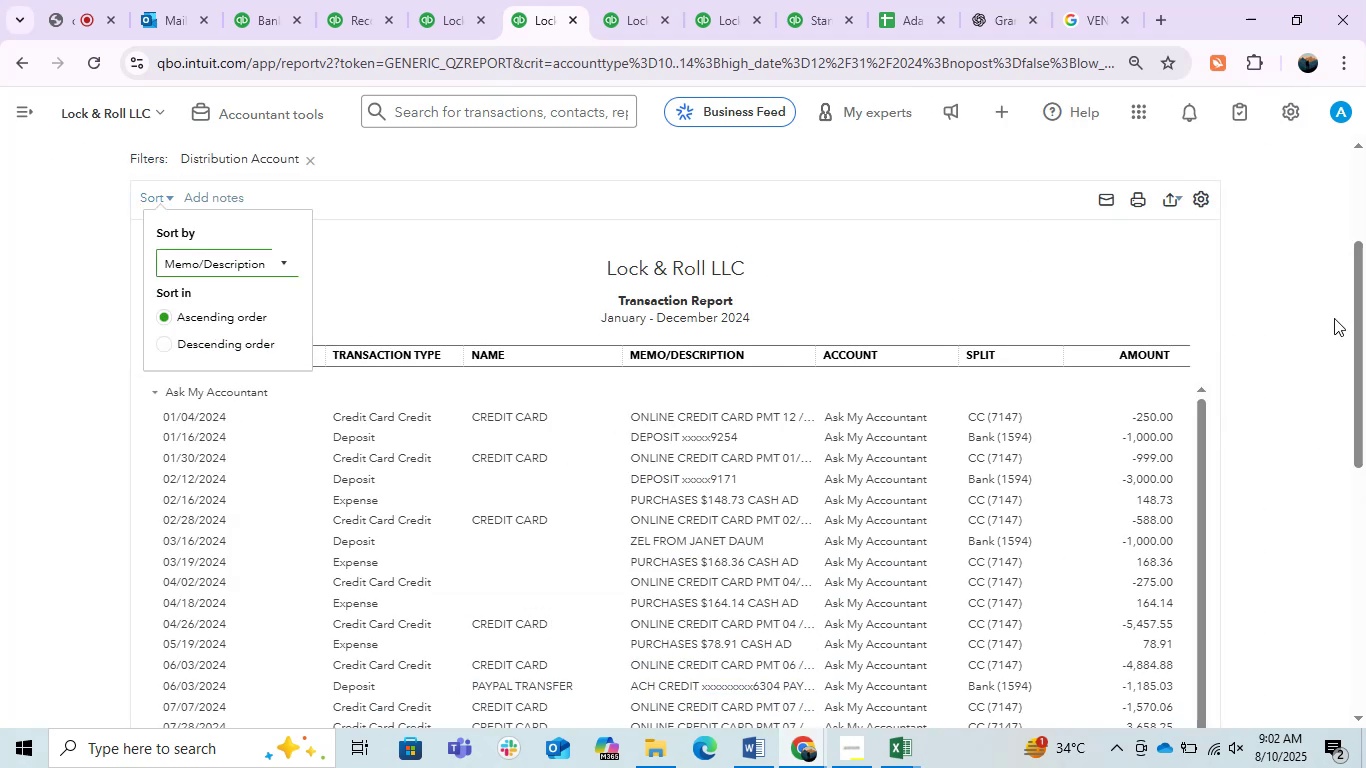 
left_click([1317, 321])
 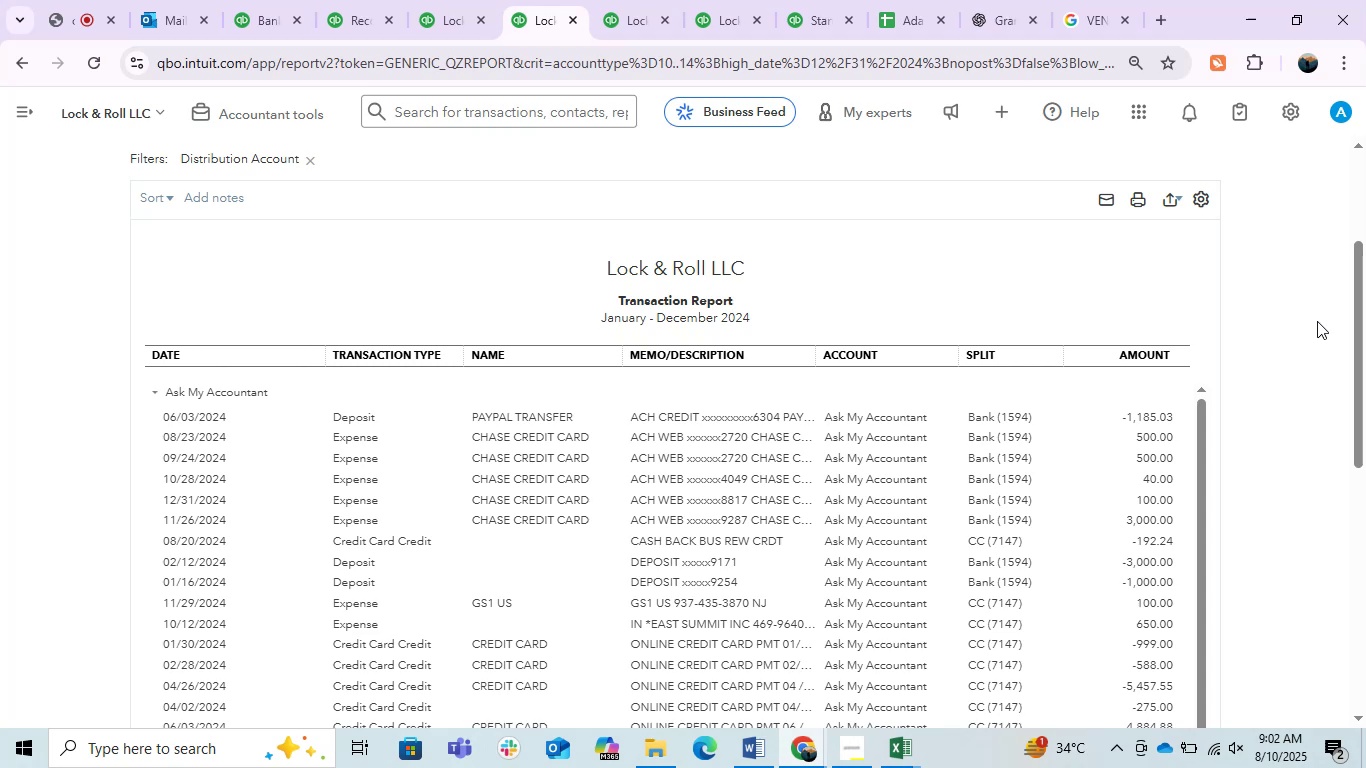 
scroll: coordinate [1317, 321], scroll_direction: down, amount: 2.0
 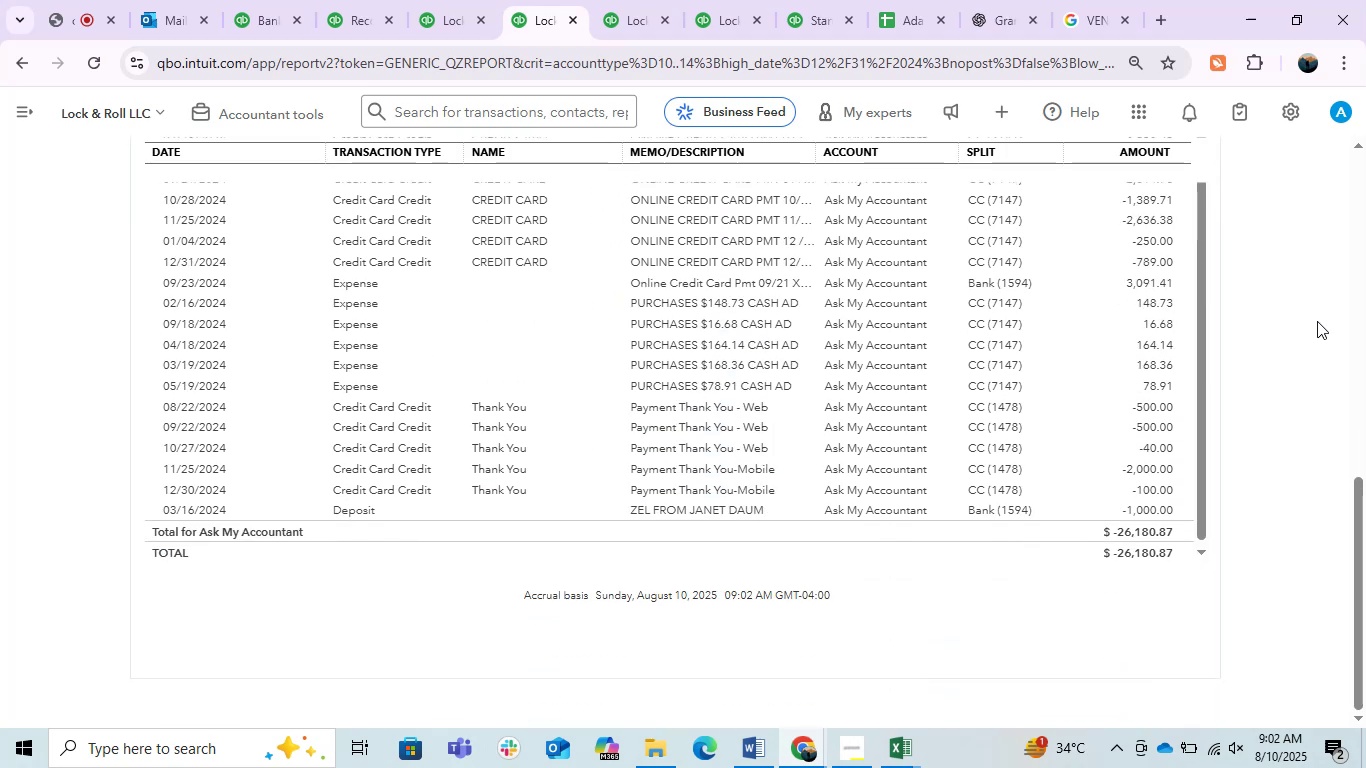 
scroll: coordinate [1317, 321], scroll_direction: up, amount: 1.0
 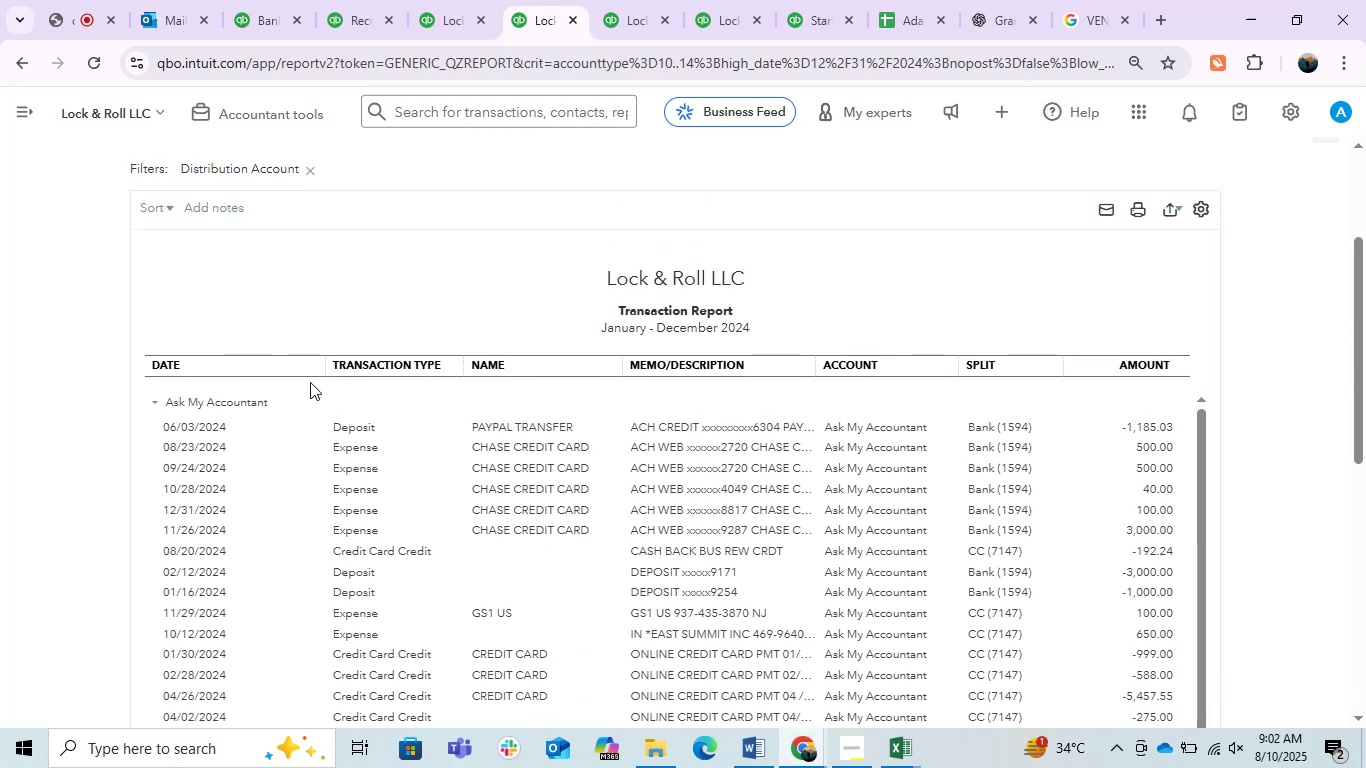 
left_click_drag(start_coordinate=[321, 366], to_coordinate=[236, 389])
 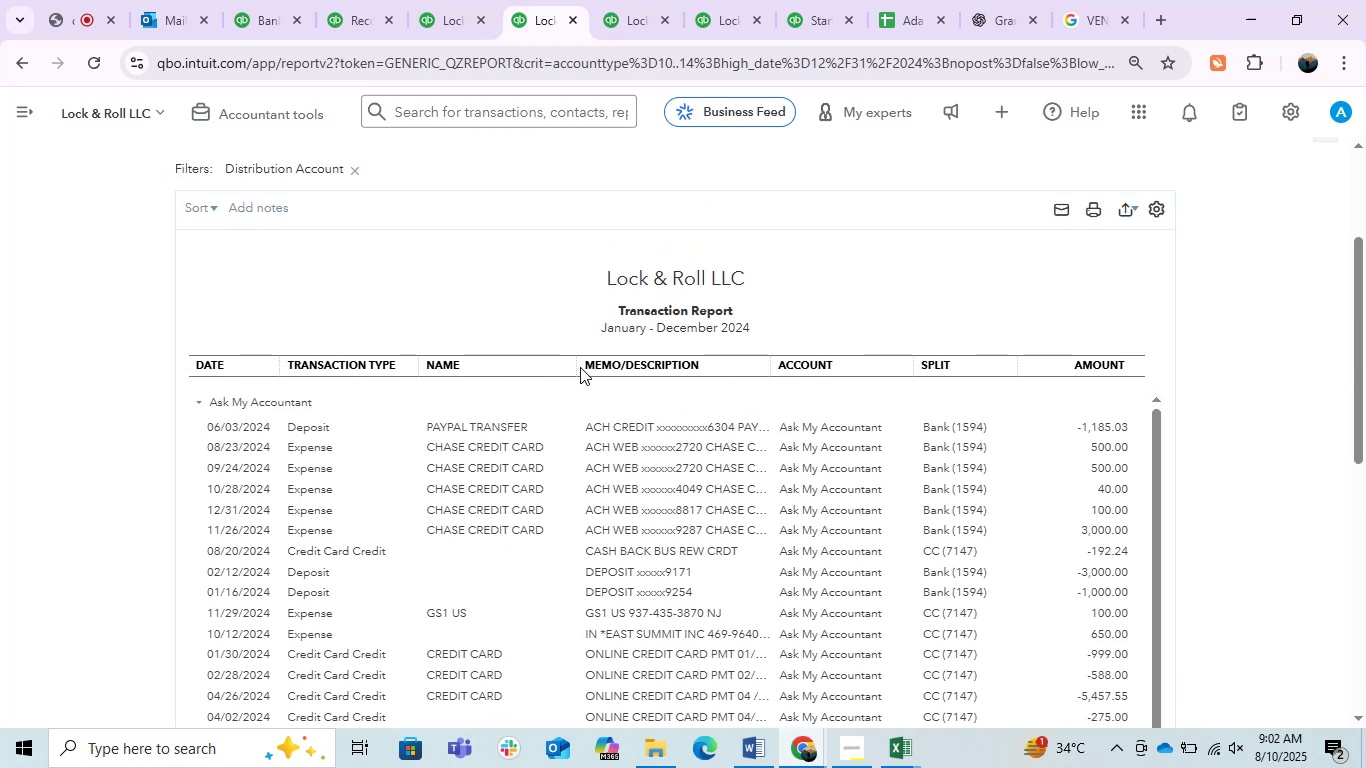 
left_click_drag(start_coordinate=[570, 366], to_coordinate=[638, 379])
 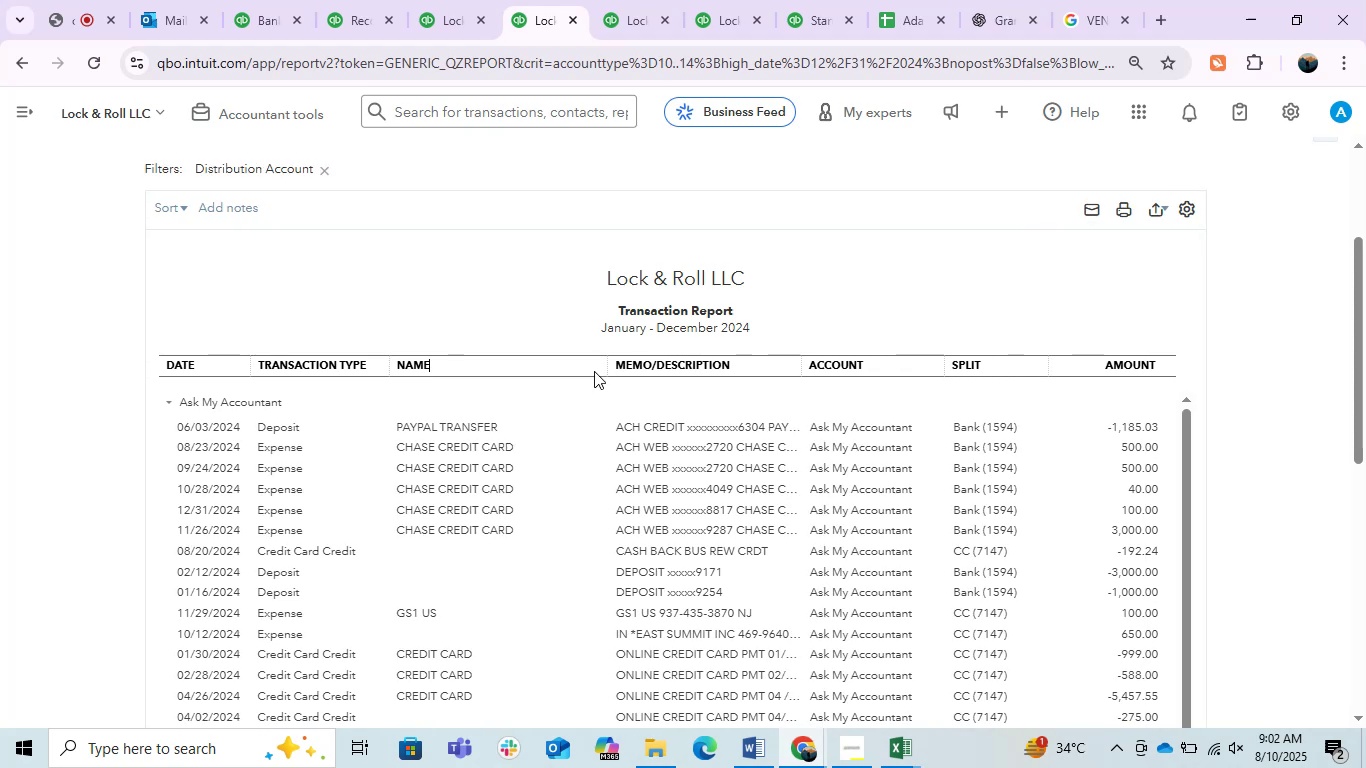 
left_click_drag(start_coordinate=[601, 371], to_coordinate=[540, 376])
 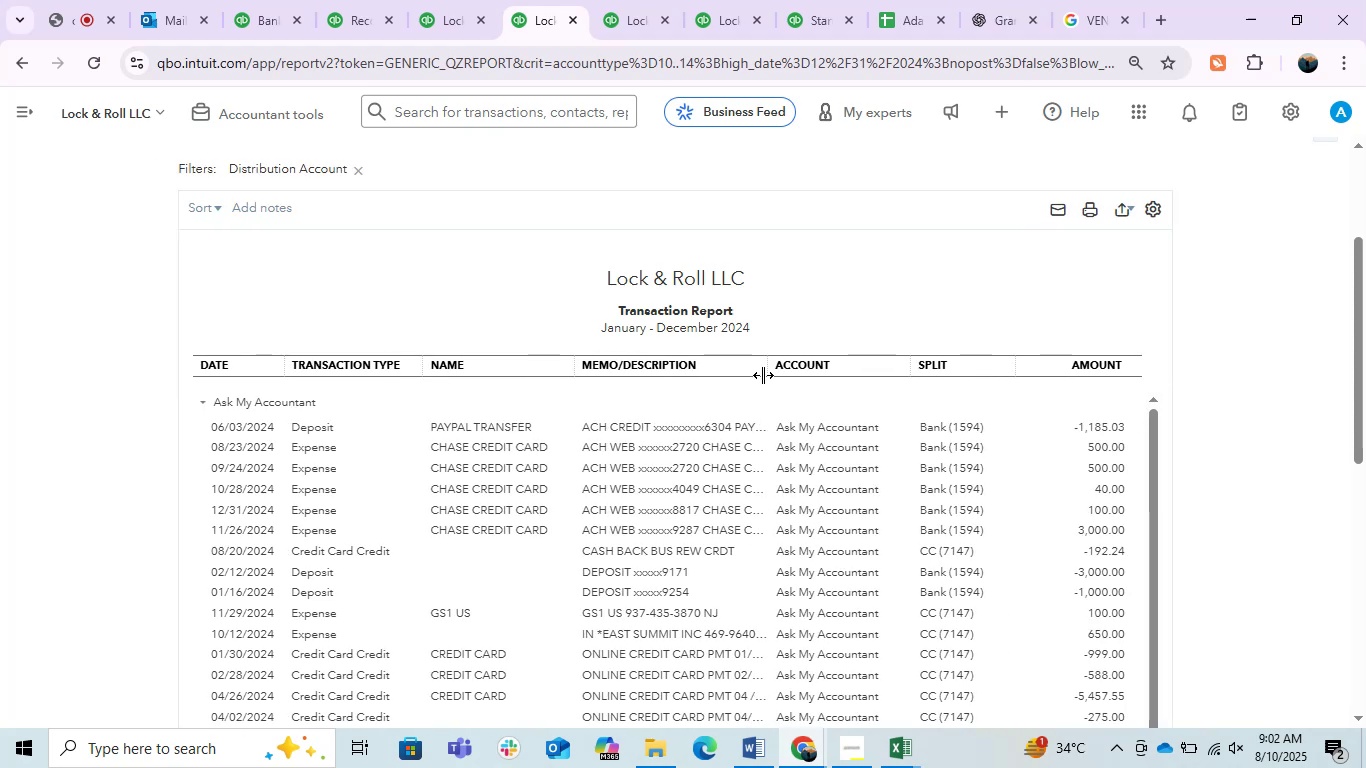 
left_click_drag(start_coordinate=[763, 375], to_coordinate=[831, 383])
 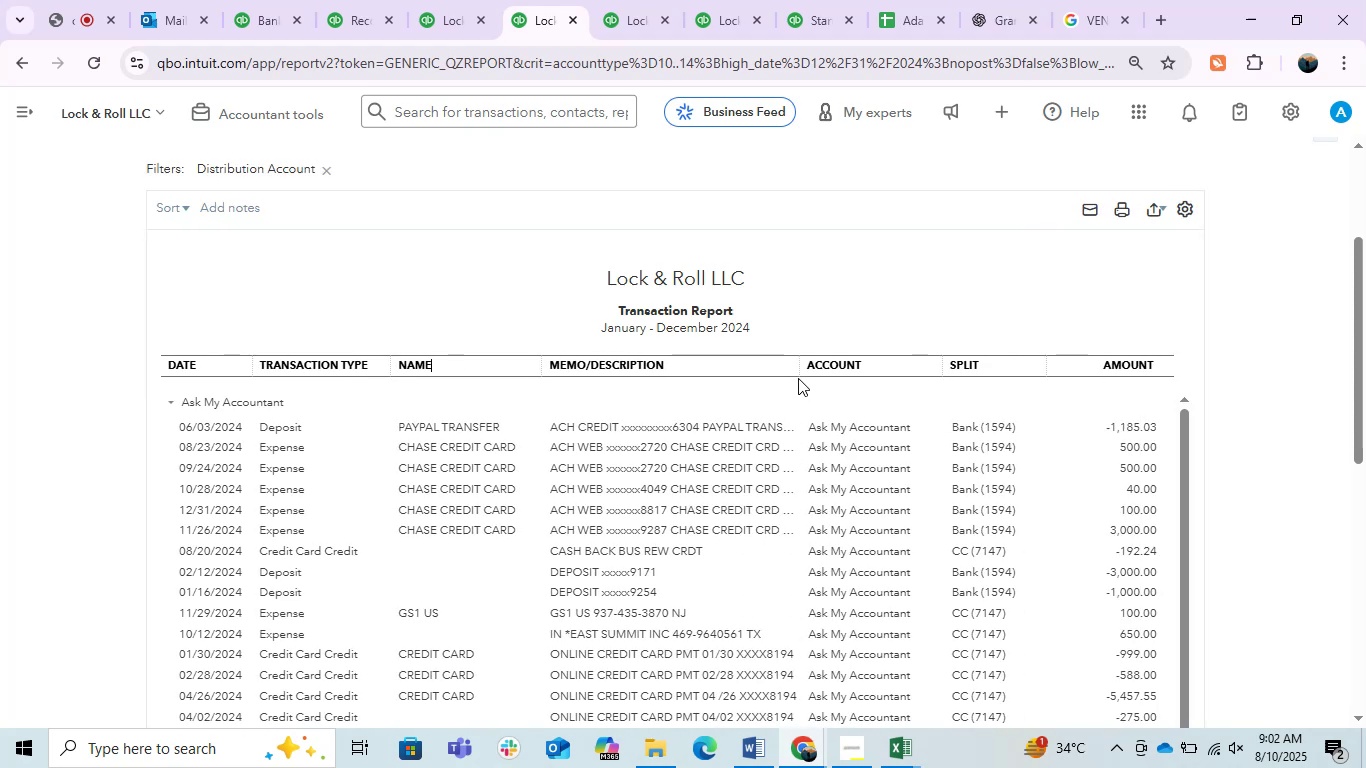 
left_click_drag(start_coordinate=[792, 372], to_coordinate=[949, 406])
 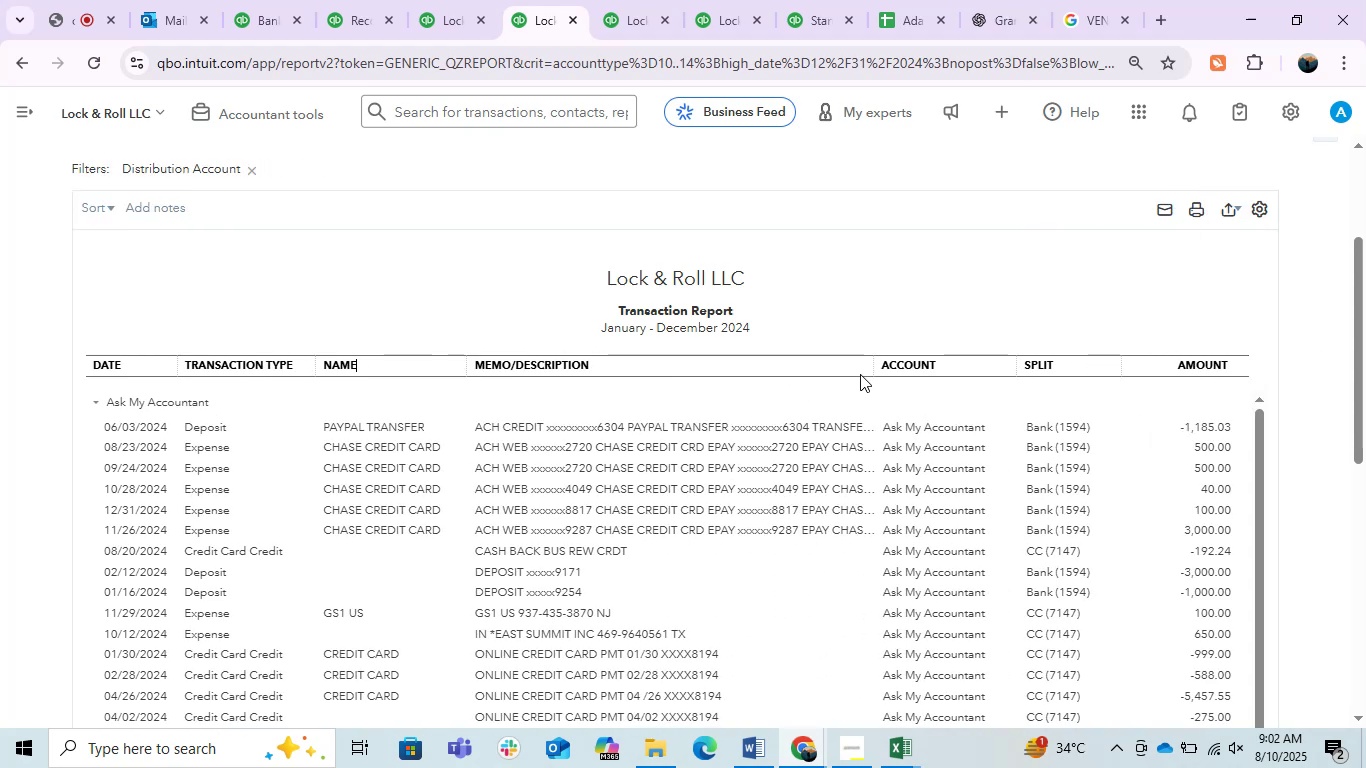 
left_click_drag(start_coordinate=[870, 372], to_coordinate=[971, 395])
 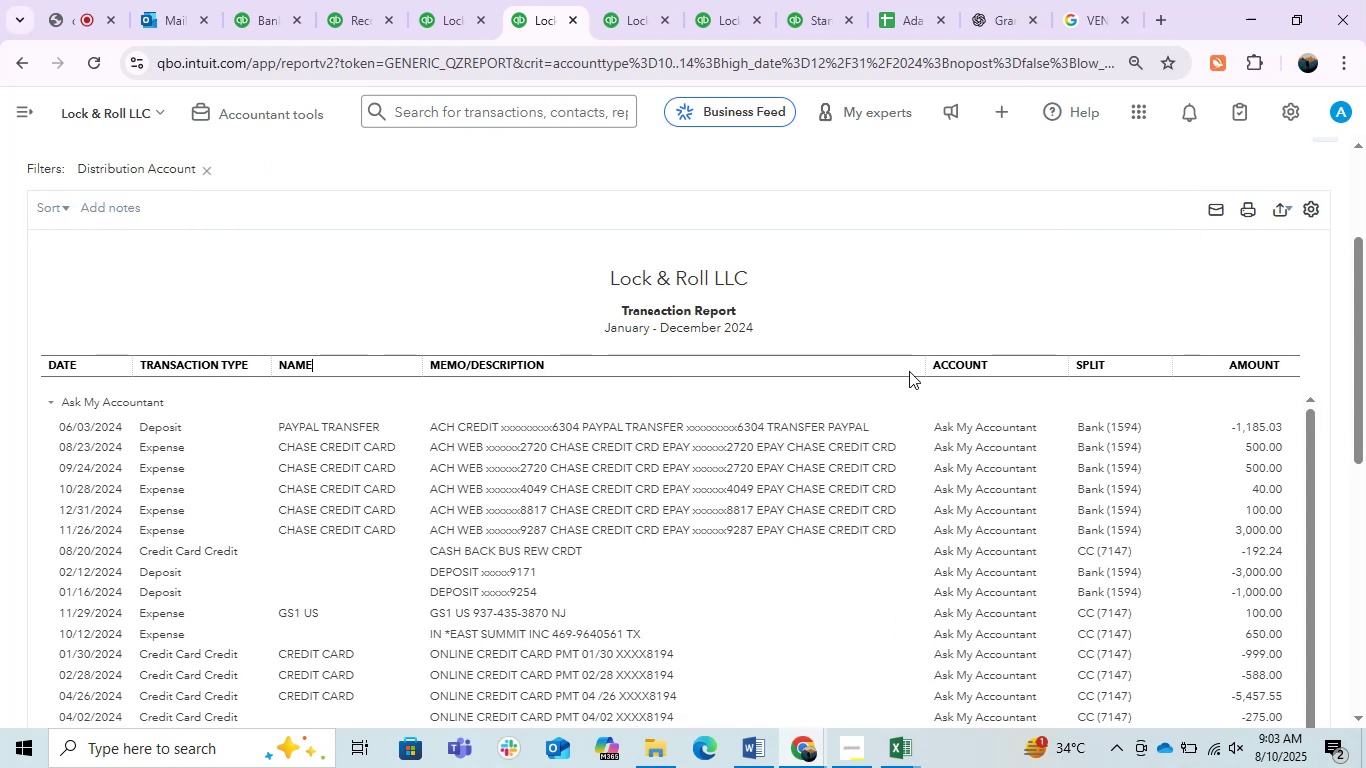 
left_click_drag(start_coordinate=[924, 367], to_coordinate=[911, 371])
 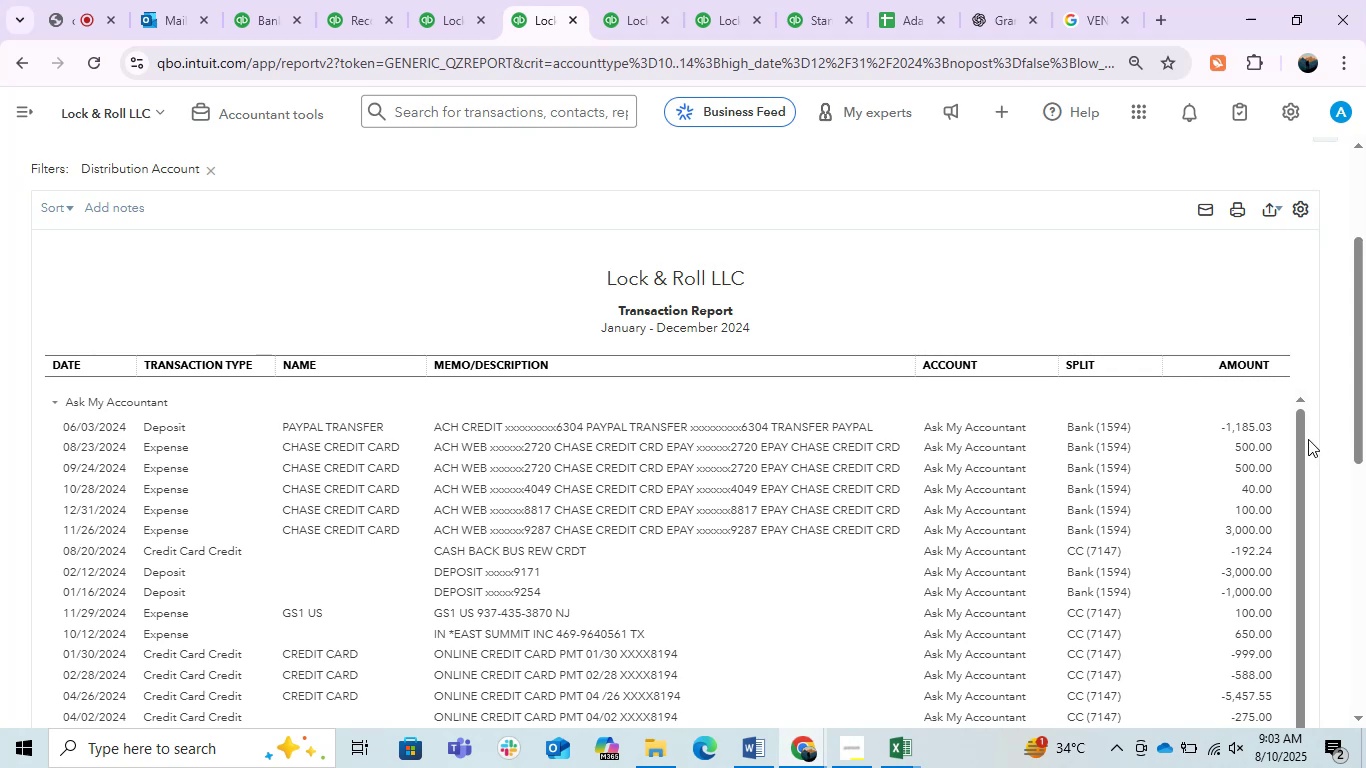 
left_click([1350, 441])
 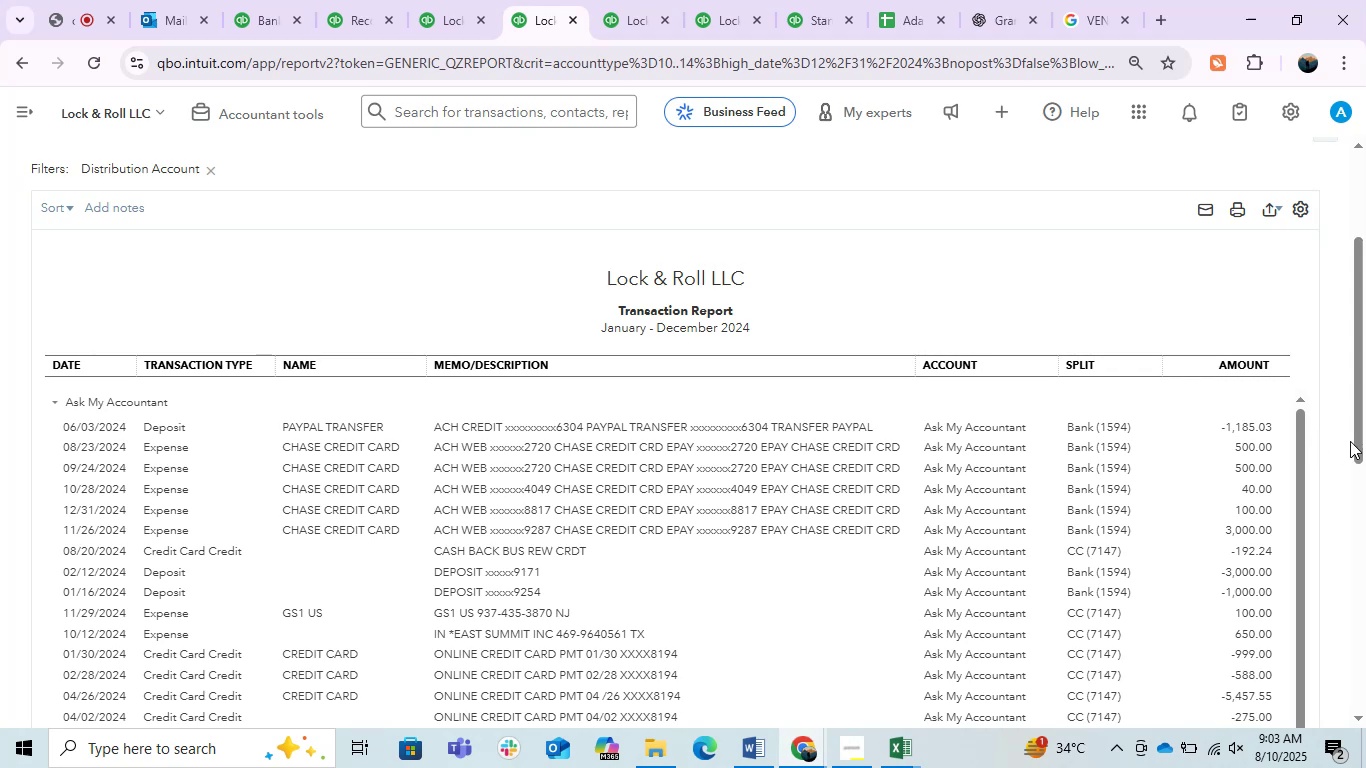 
wait(7.1)
 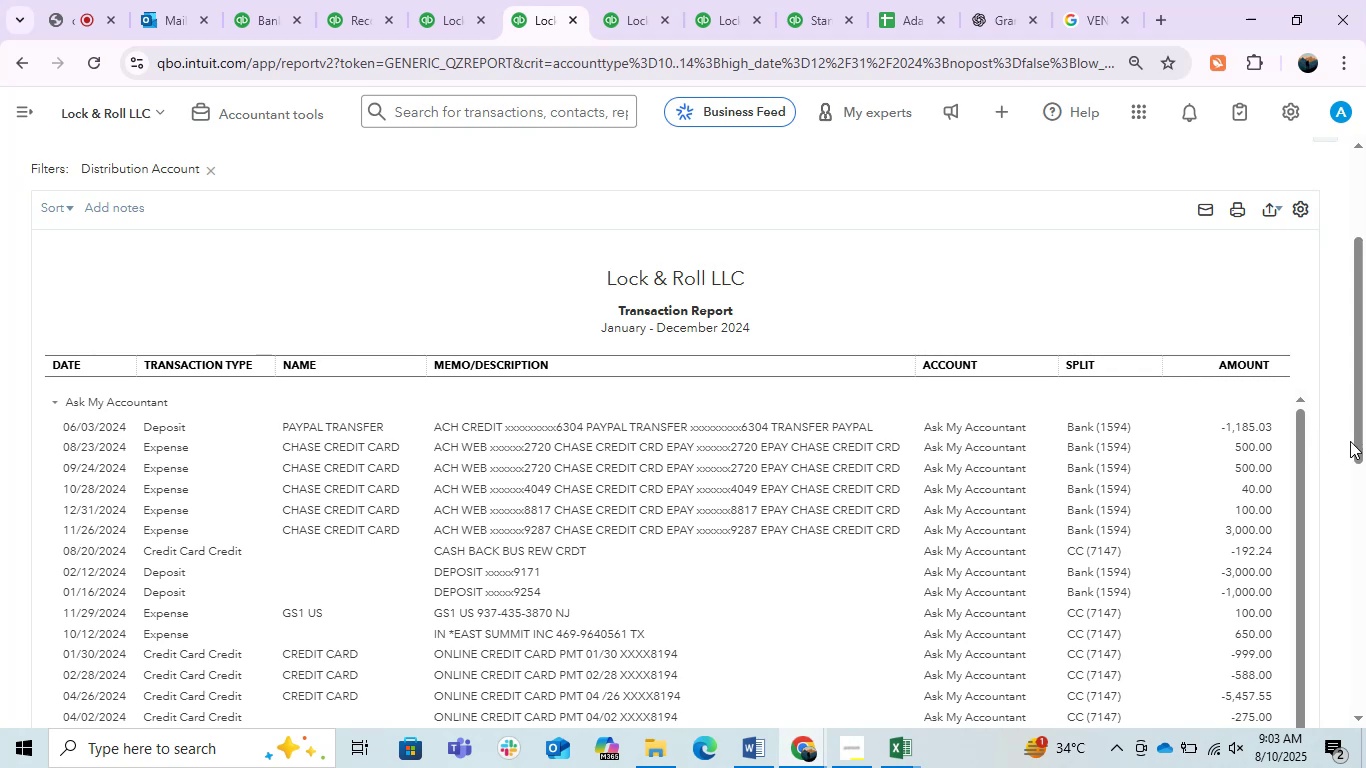 
left_click([906, 0])
 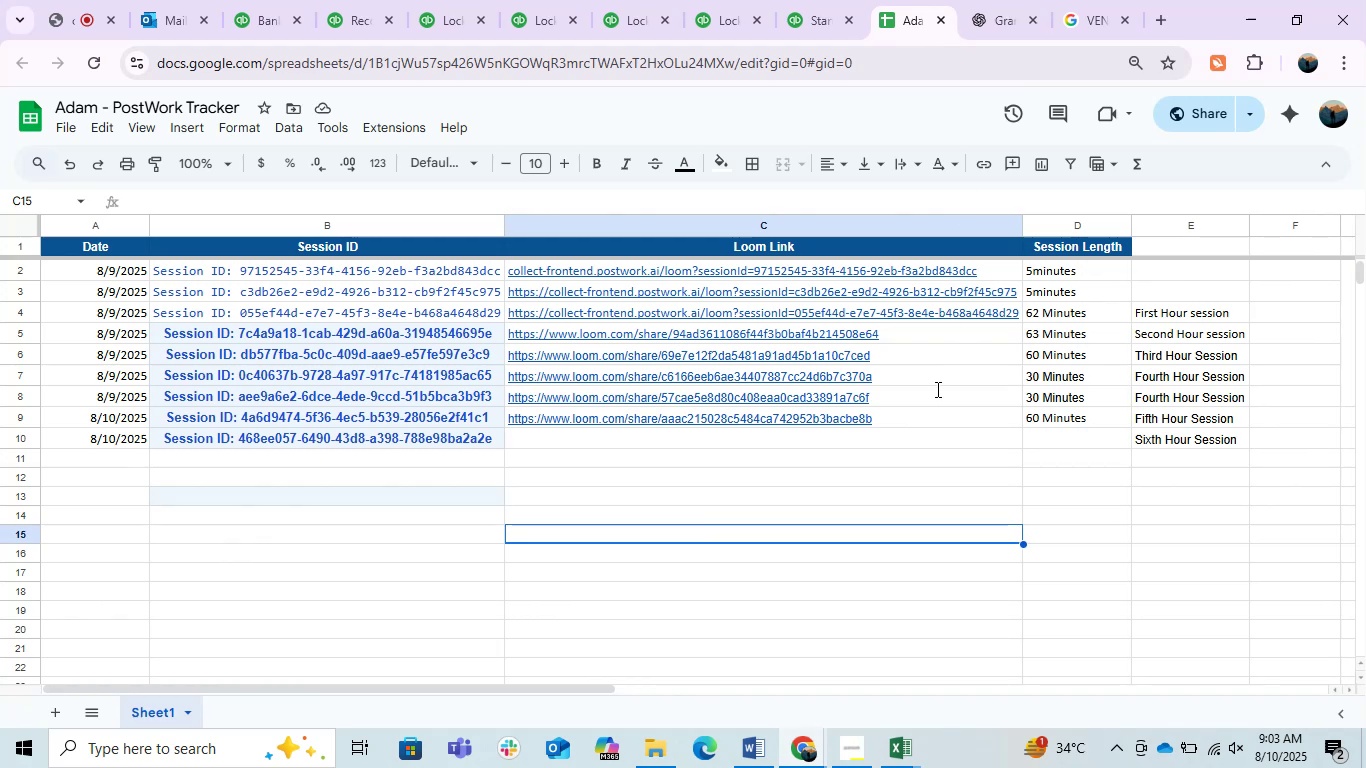 
left_click([551, 443])
 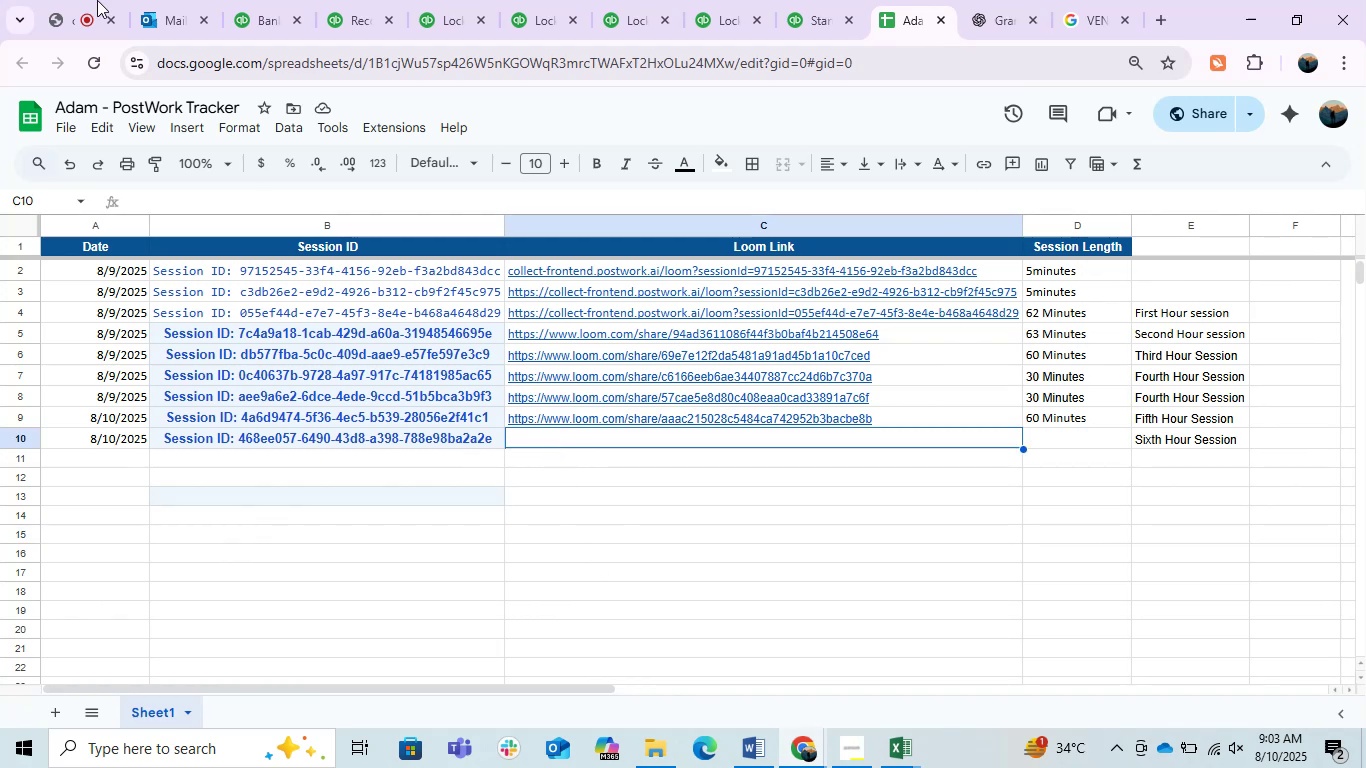 
left_click([86, 0])
 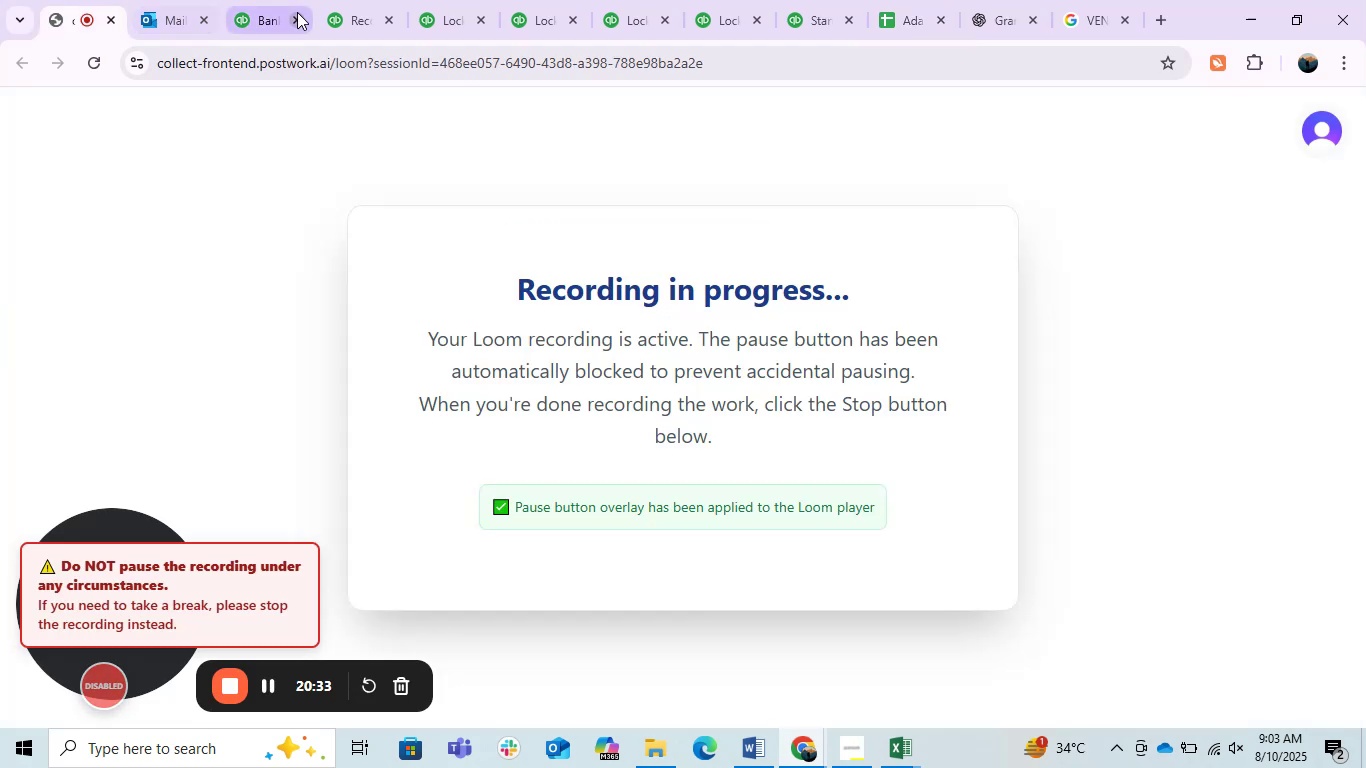 
left_click([272, 14])
 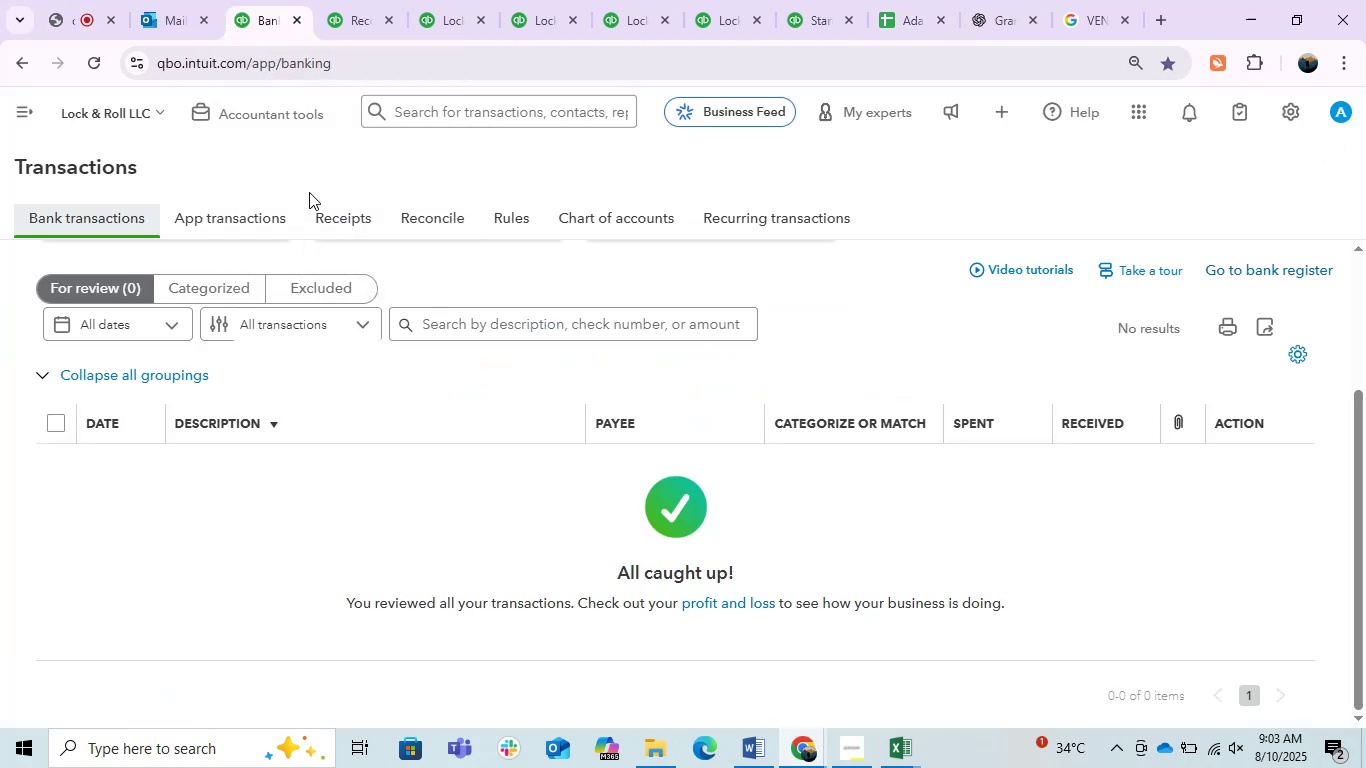 
left_click([305, 173])
 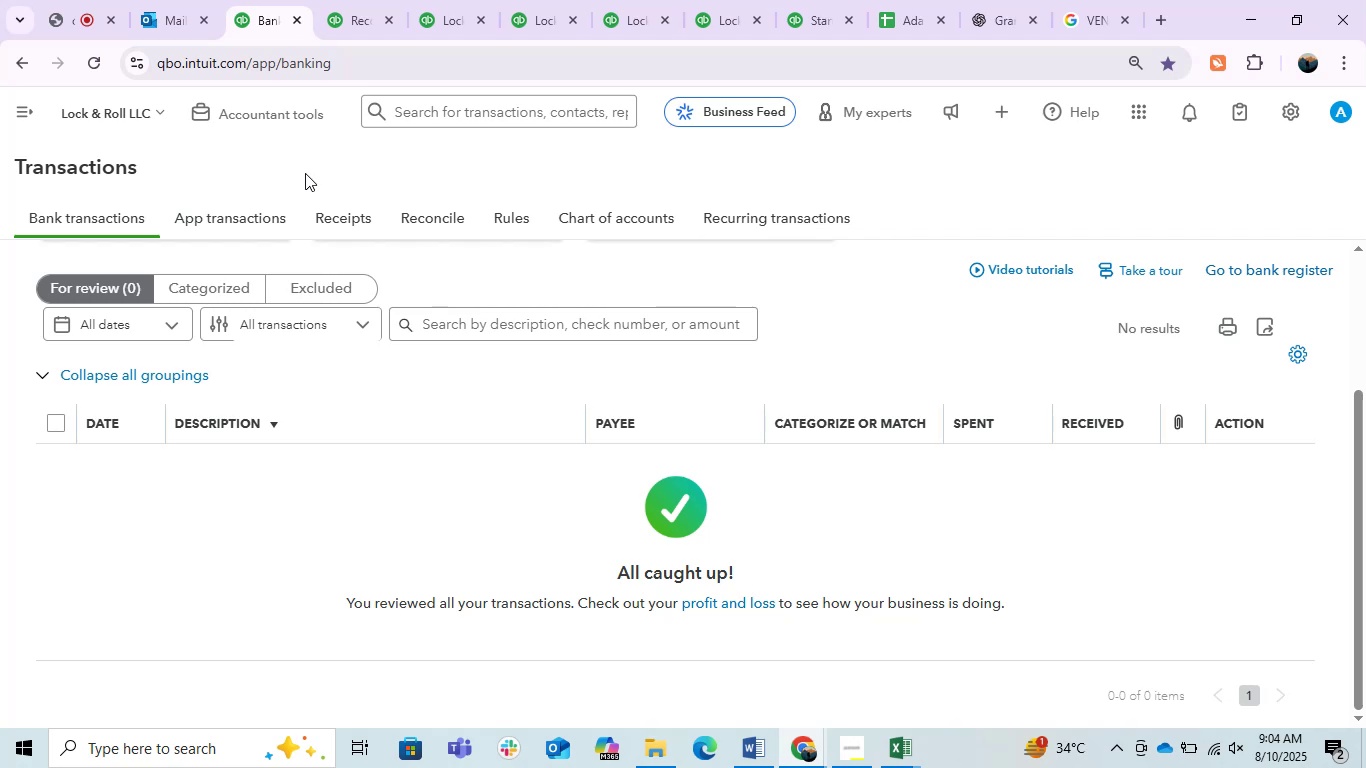 
wait(64.19)
 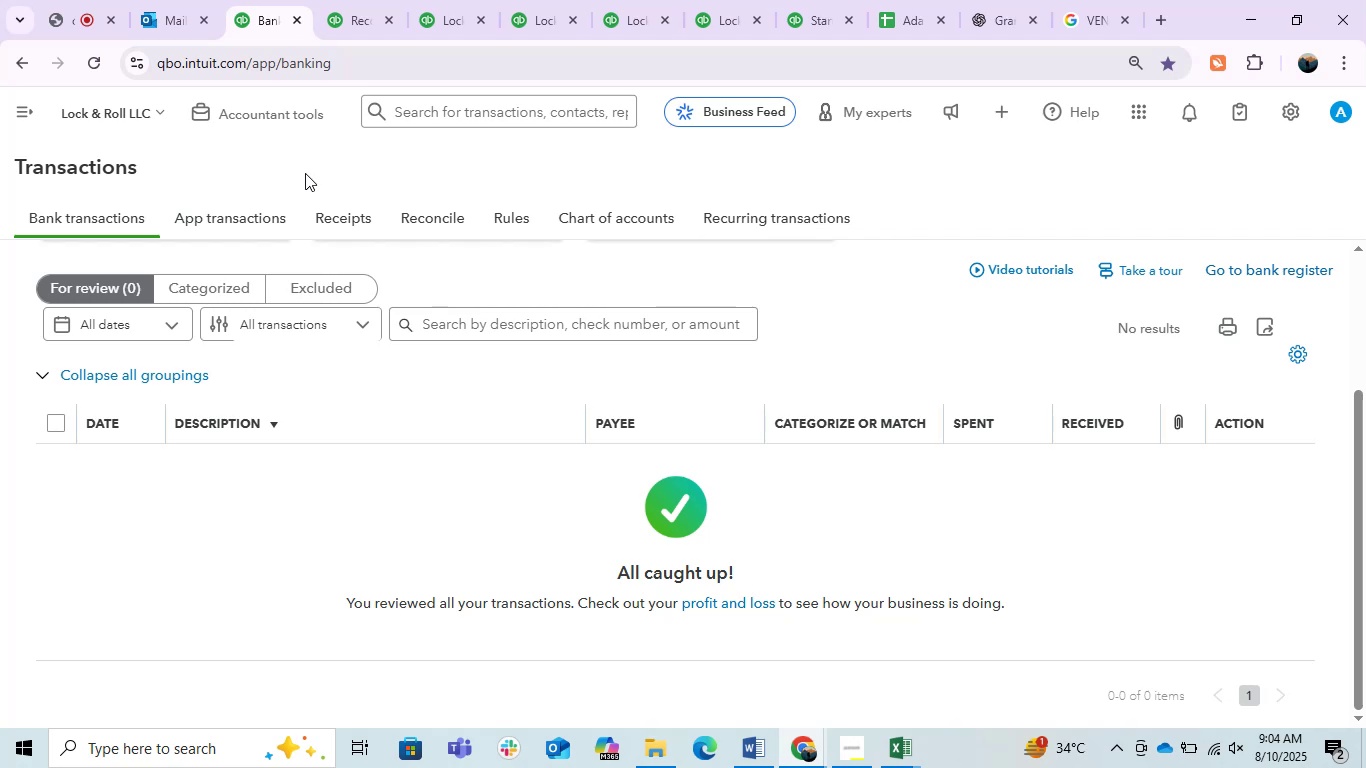 
left_click([410, 217])
 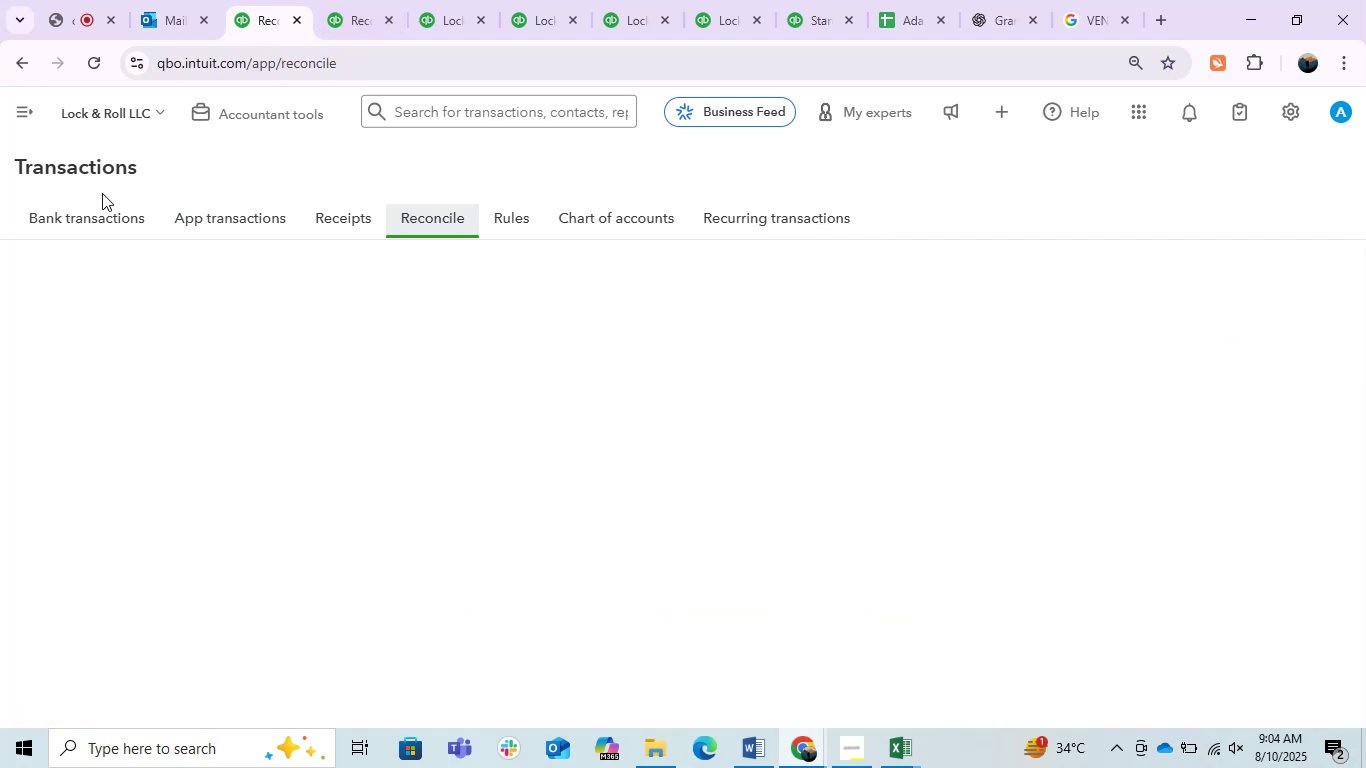 
double_click([90, 216])
 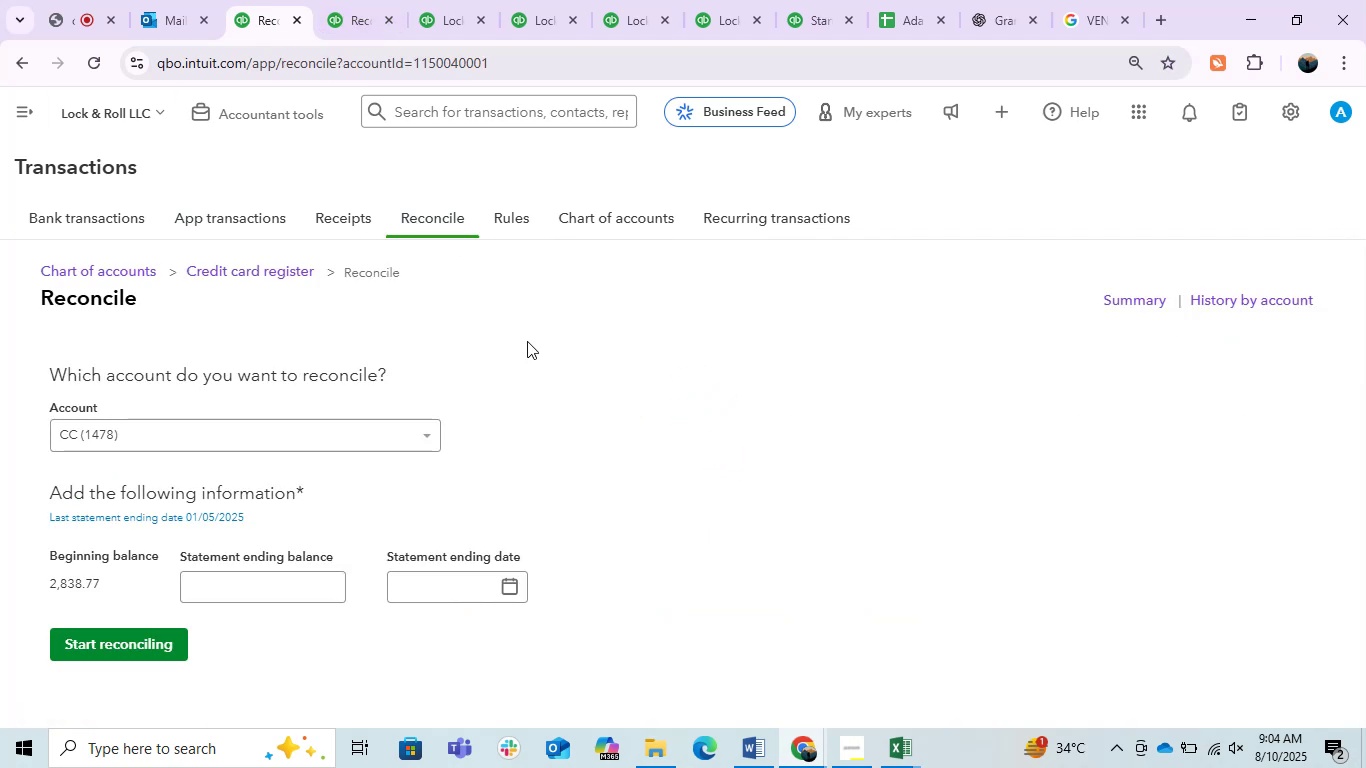 
left_click([534, 0])
 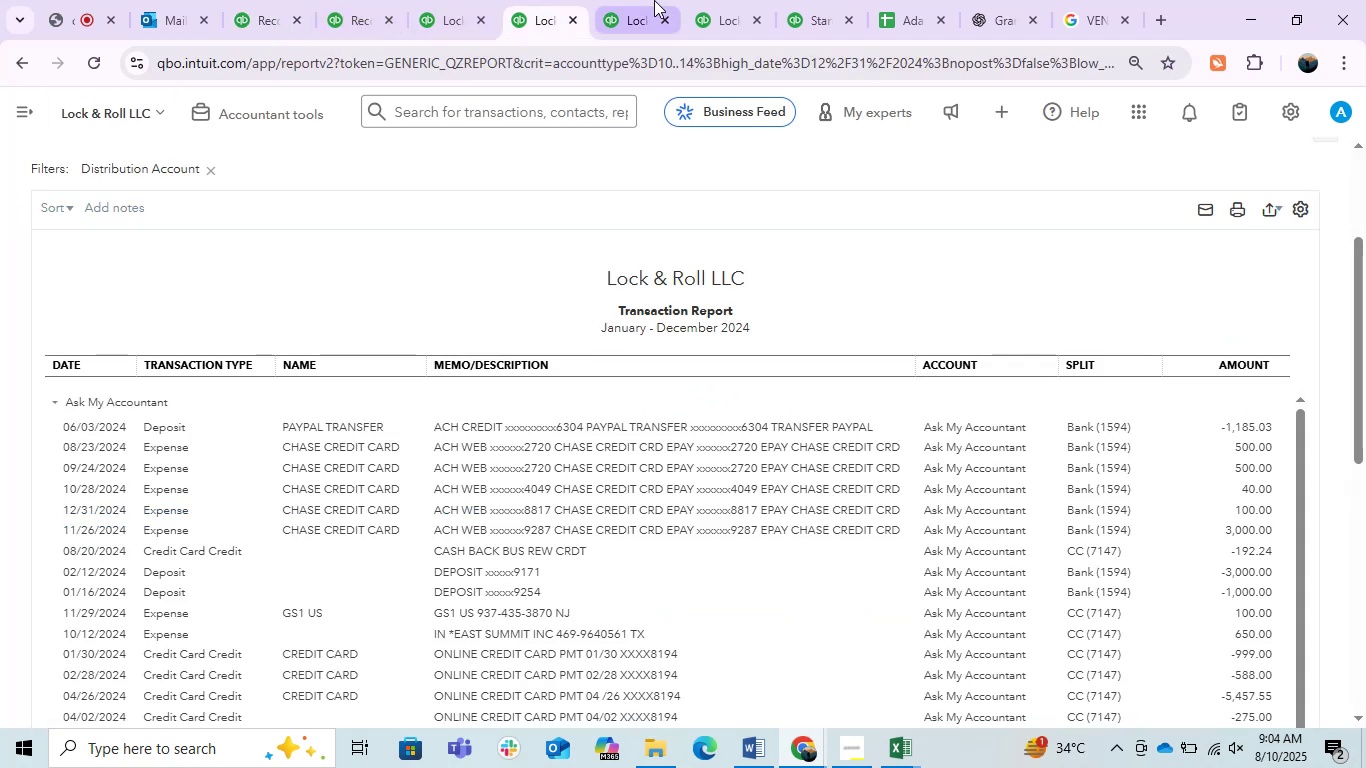 
left_click([641, 0])
 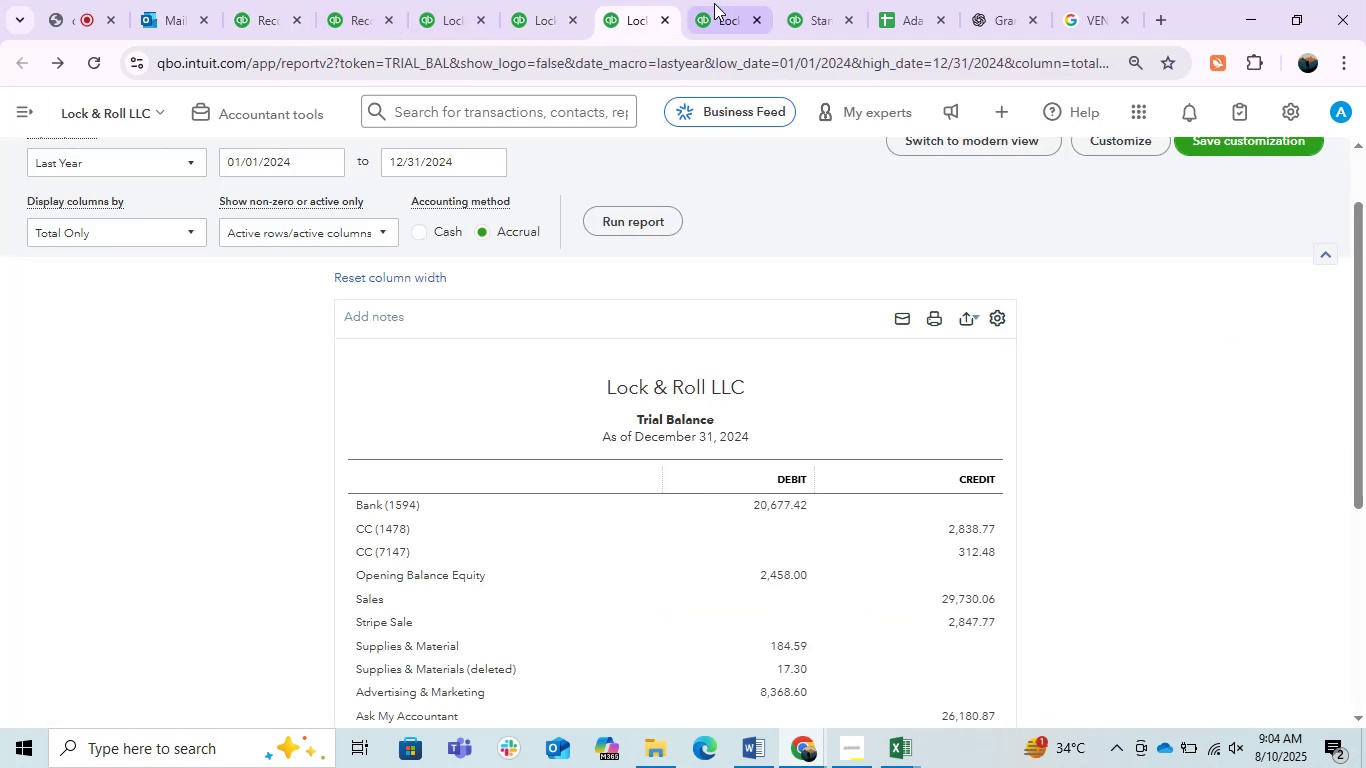 
left_click([714, 3])
 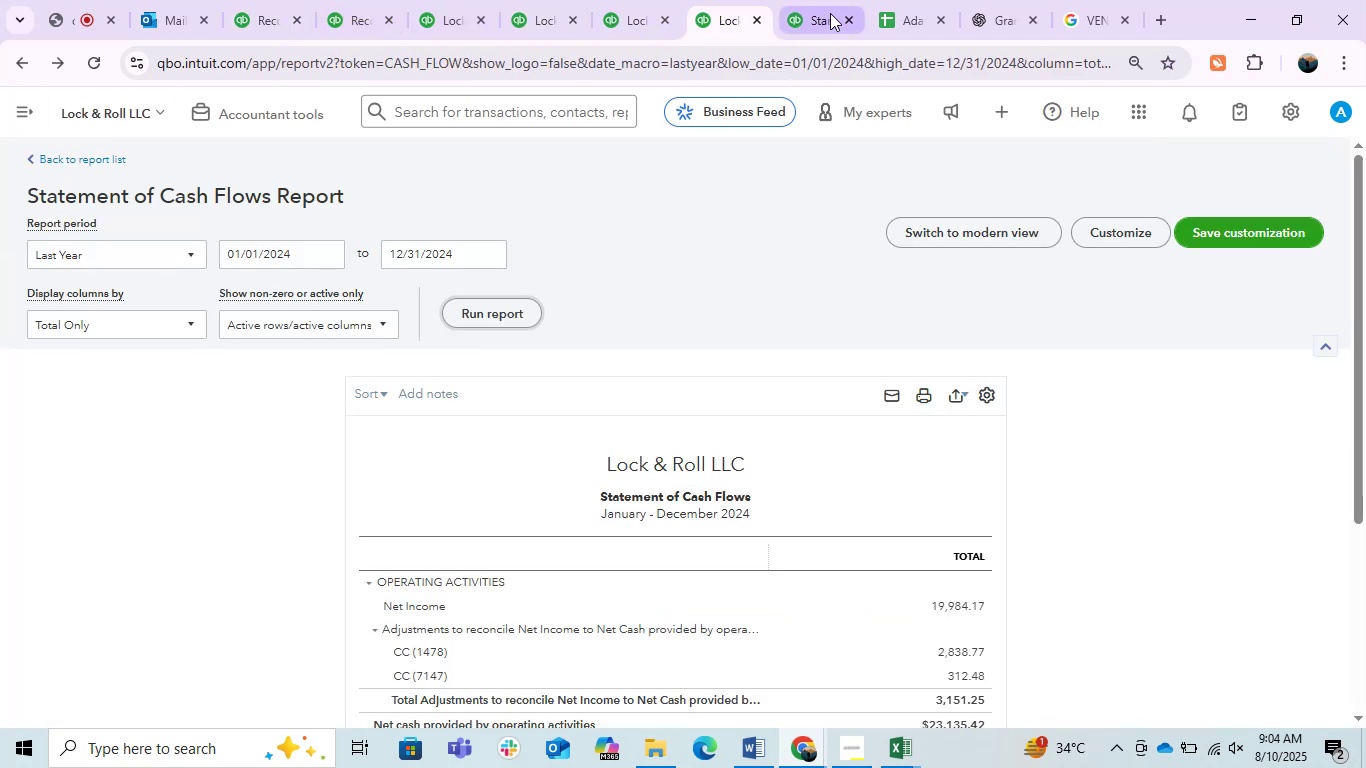 
left_click([830, 13])
 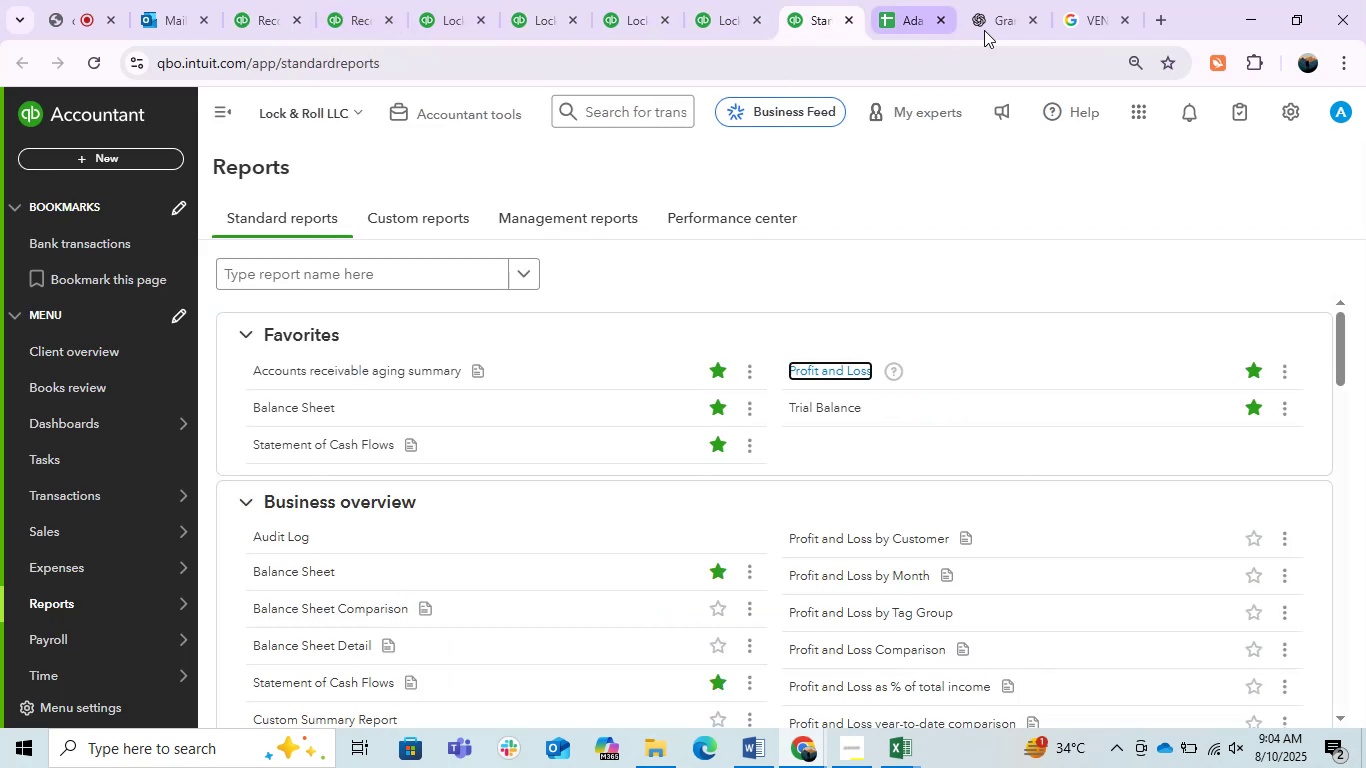 
left_click([1006, 27])
 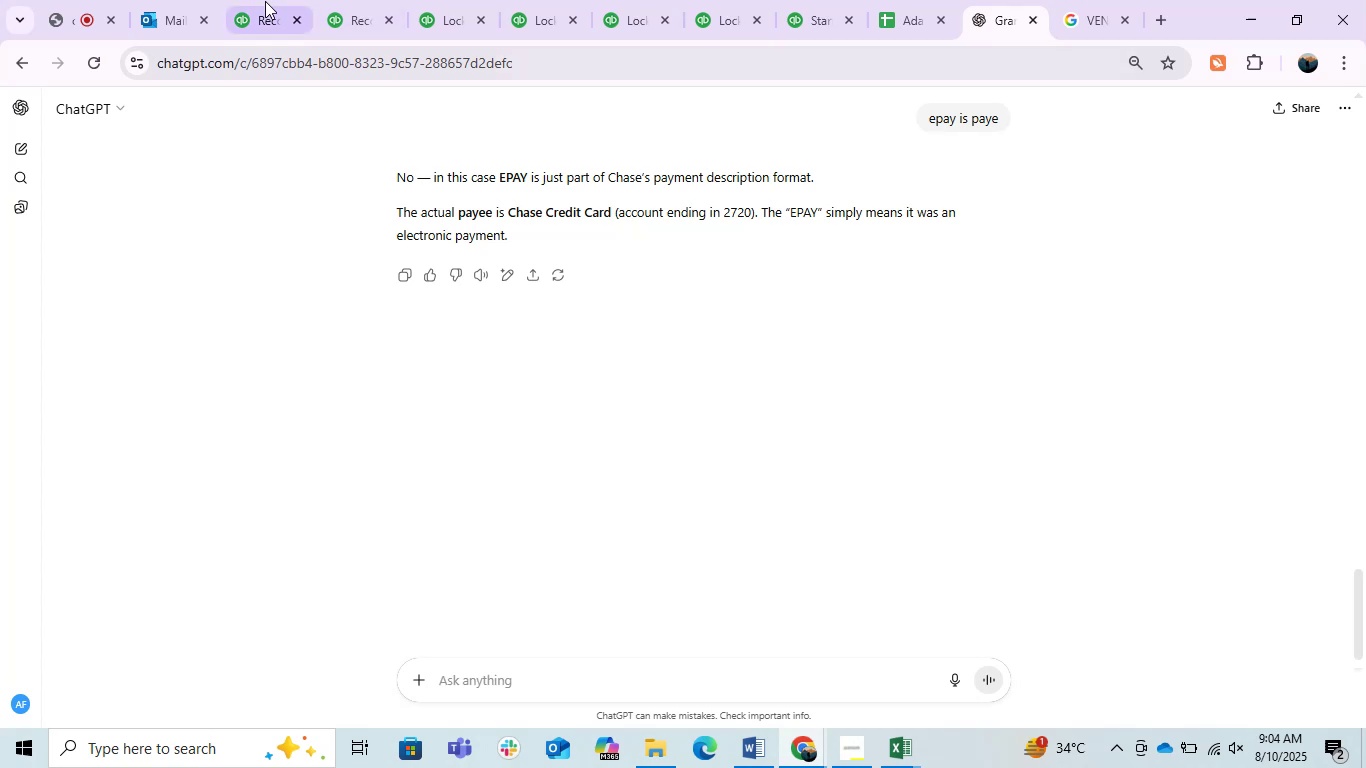 
left_click([265, 2])
 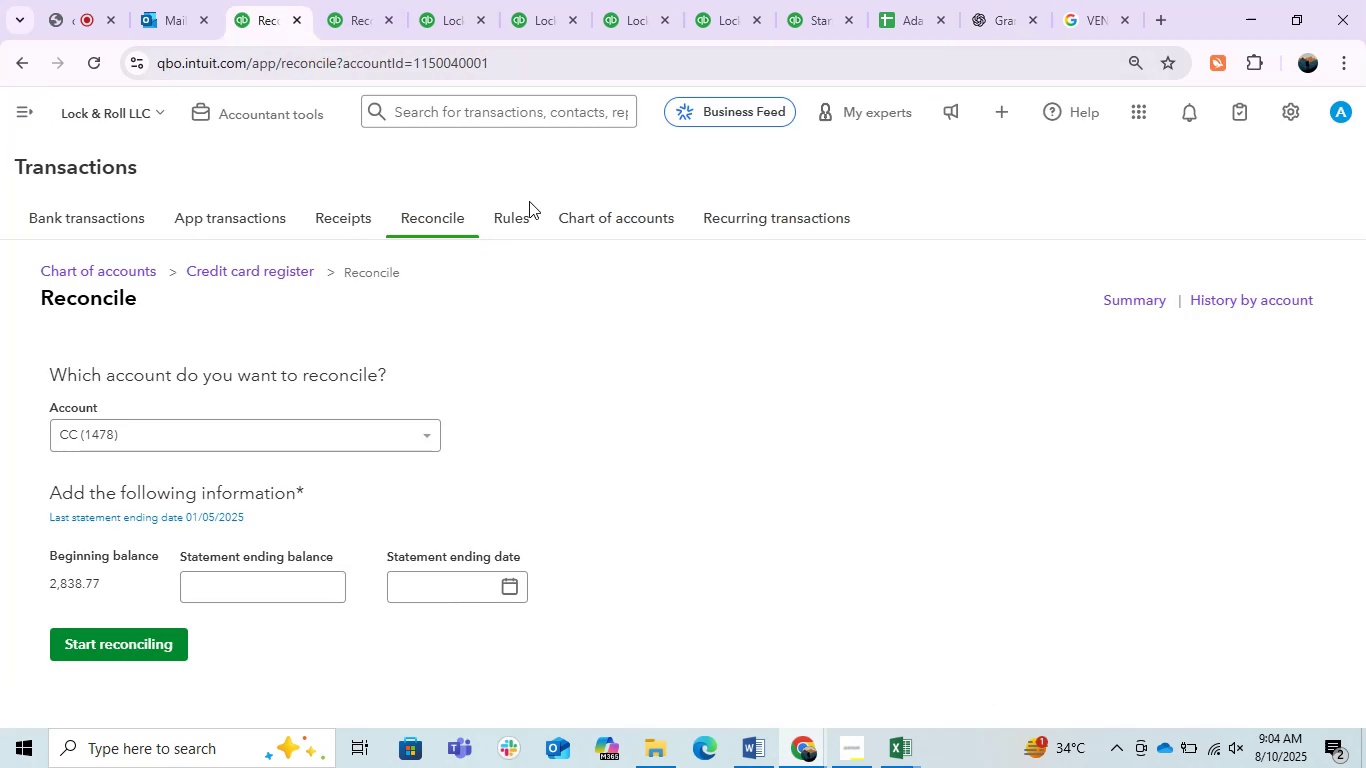 
left_click([612, 219])
 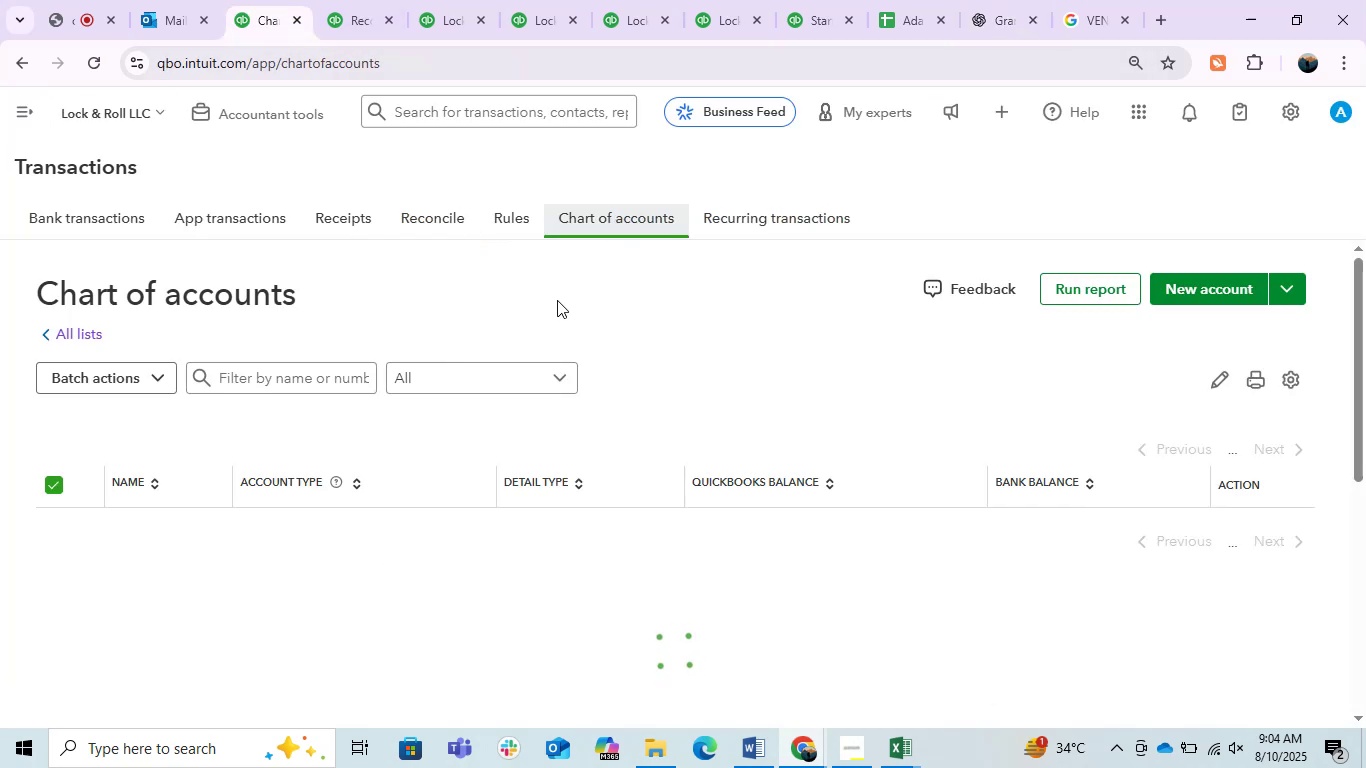 
wait(5.09)
 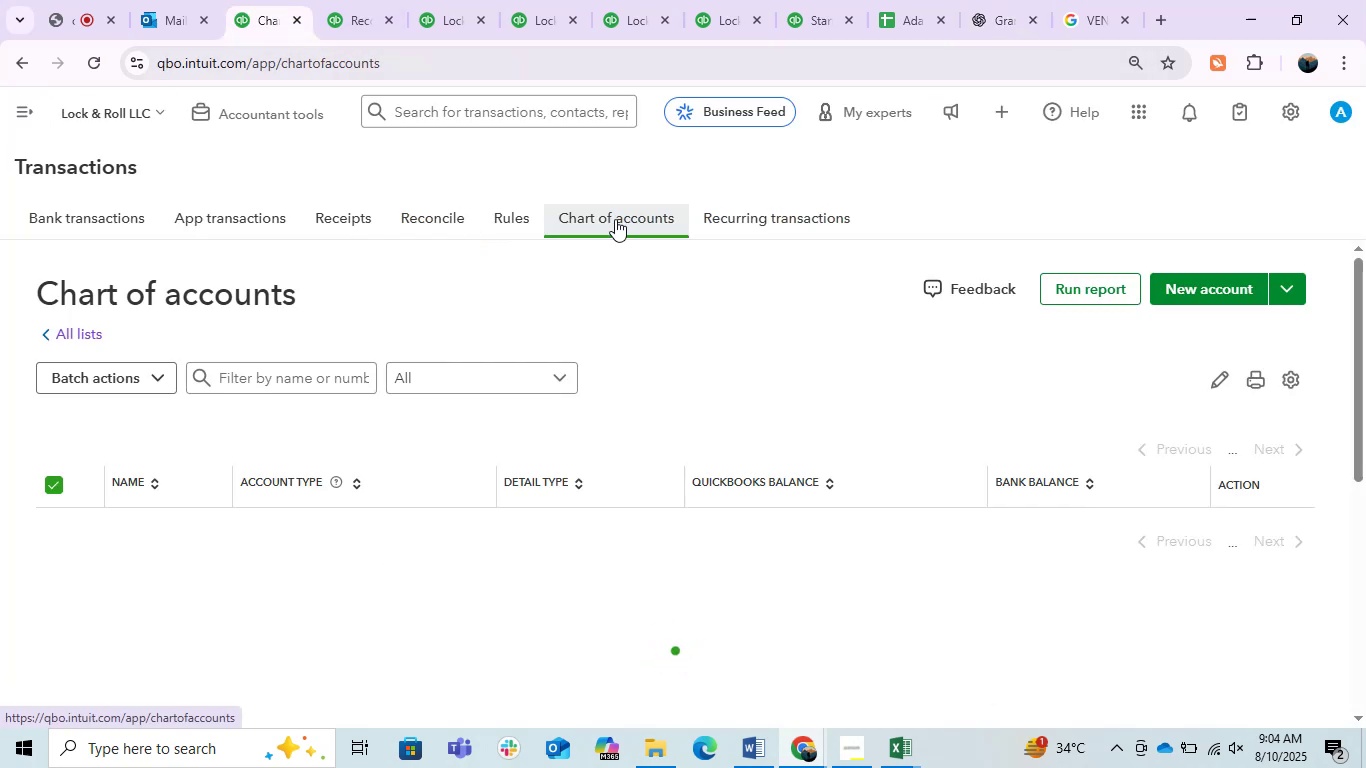 
scroll: coordinate [585, 360], scroll_direction: down, amount: 11.0
 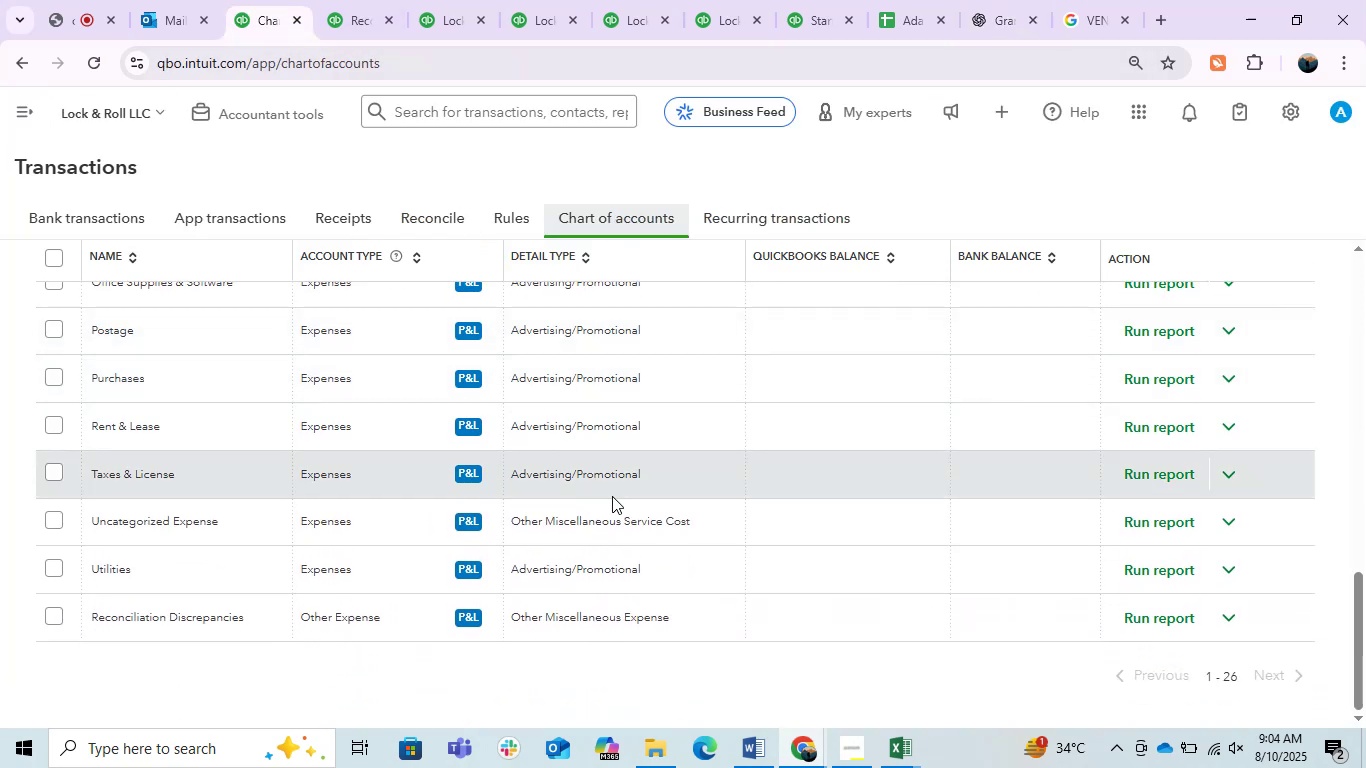 
scroll: coordinate [613, 489], scroll_direction: up, amount: 5.0
 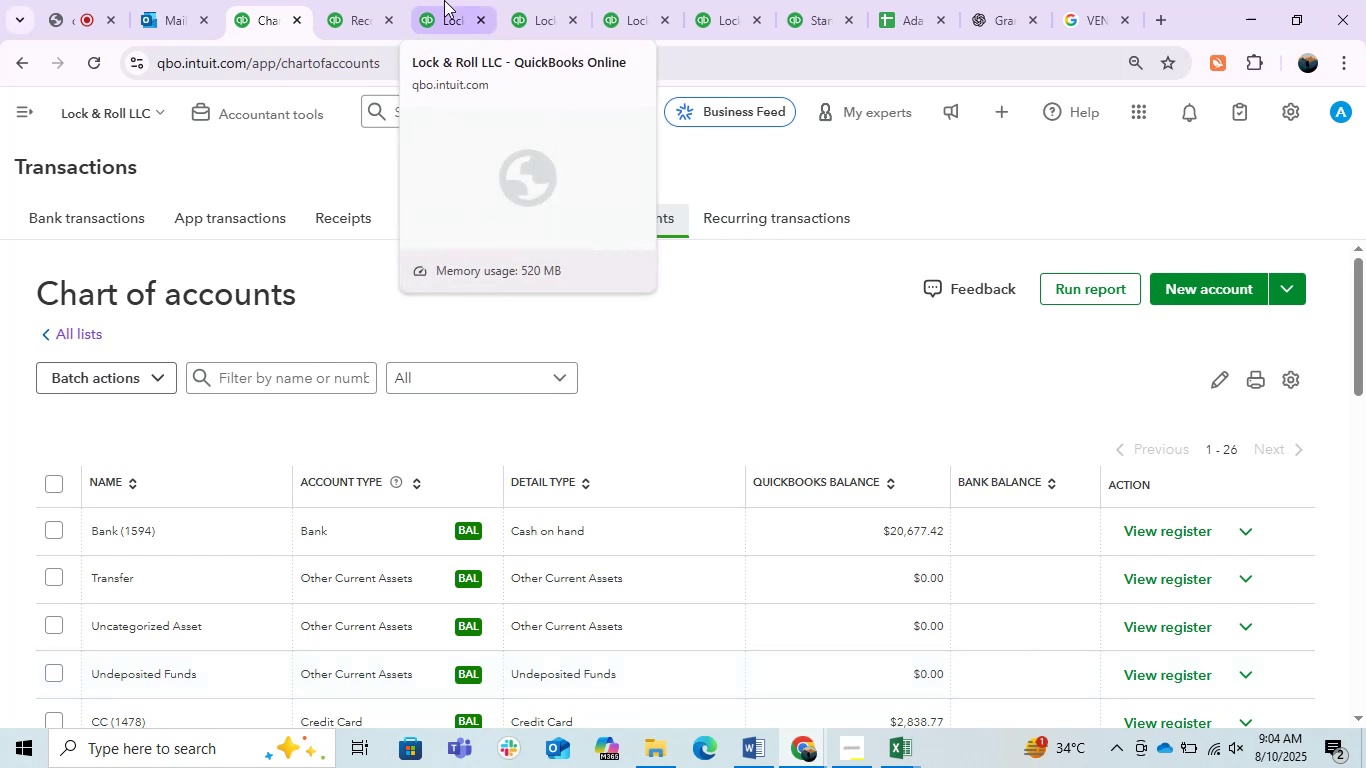 
left_click([444, 0])
 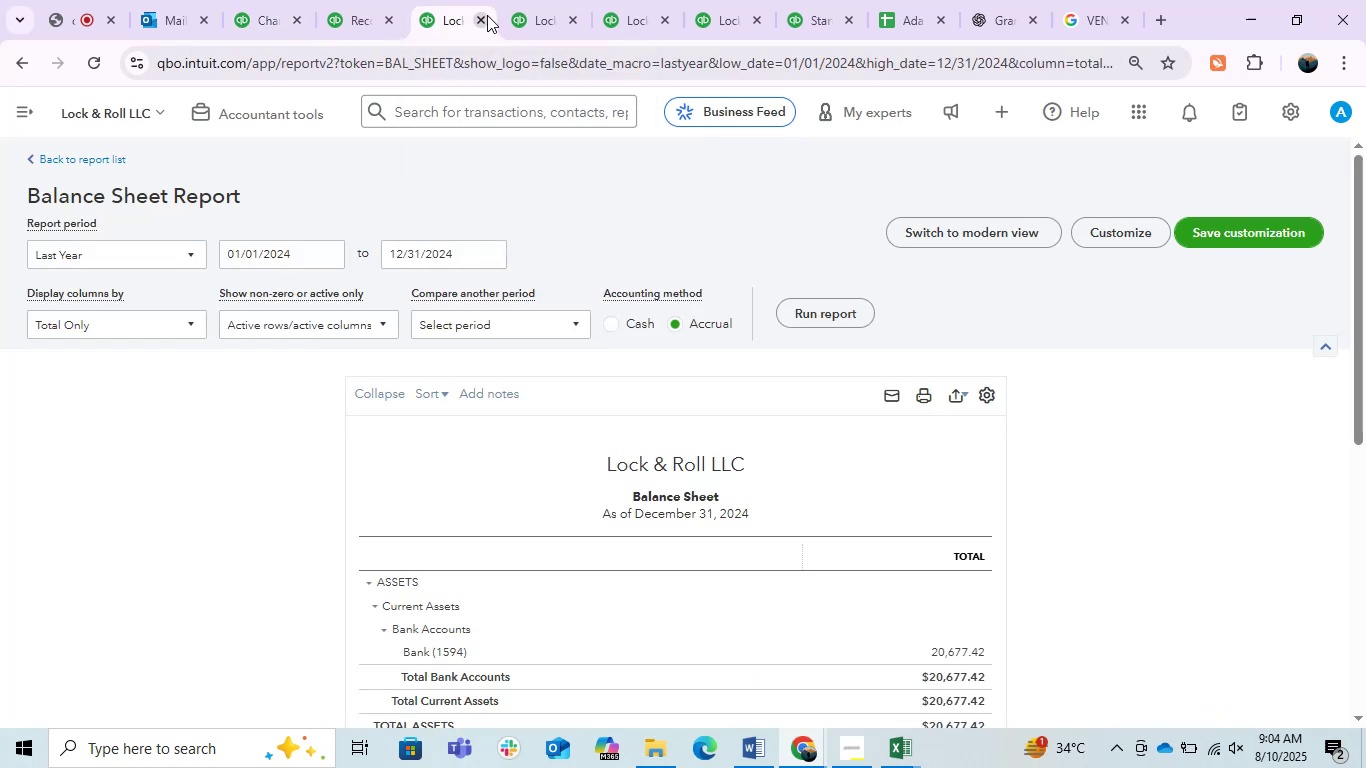 
left_click([526, 12])
 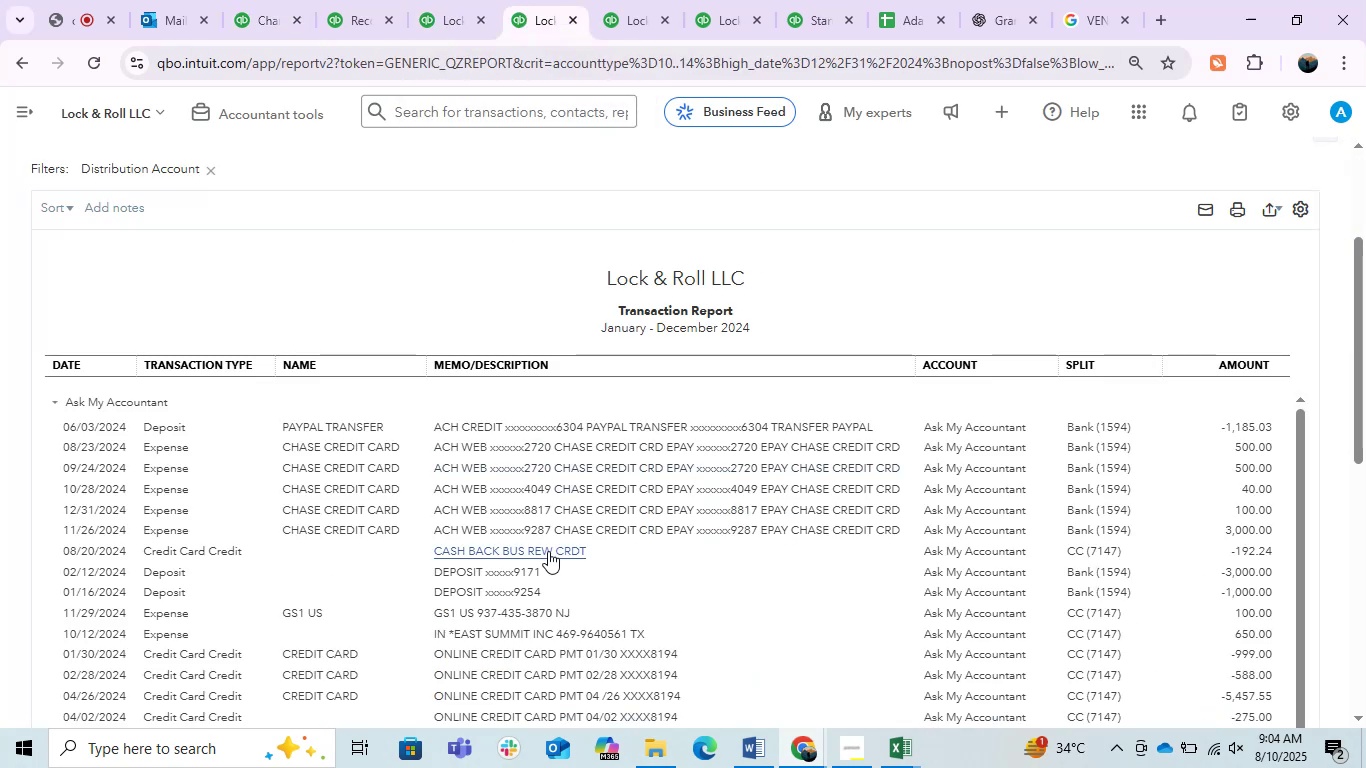 
wait(6.3)
 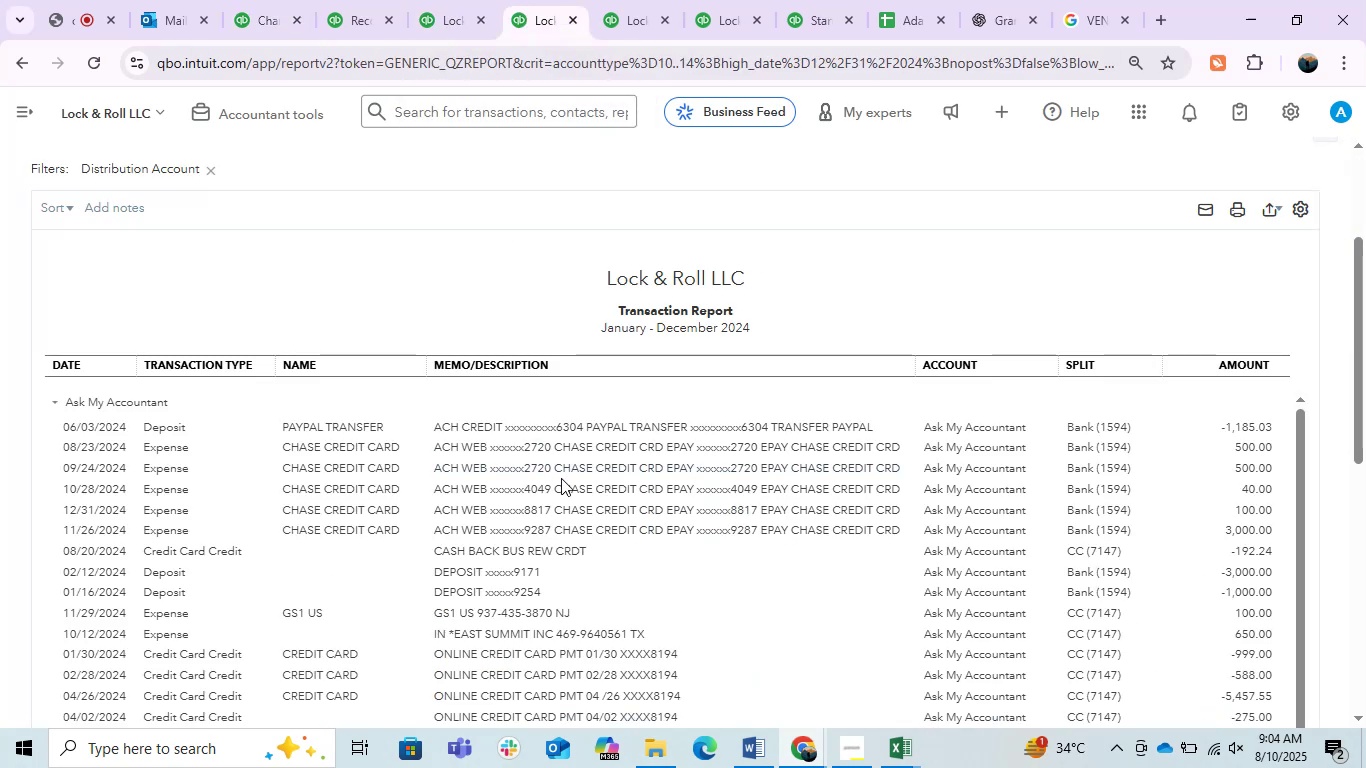 
left_click([488, 607])
 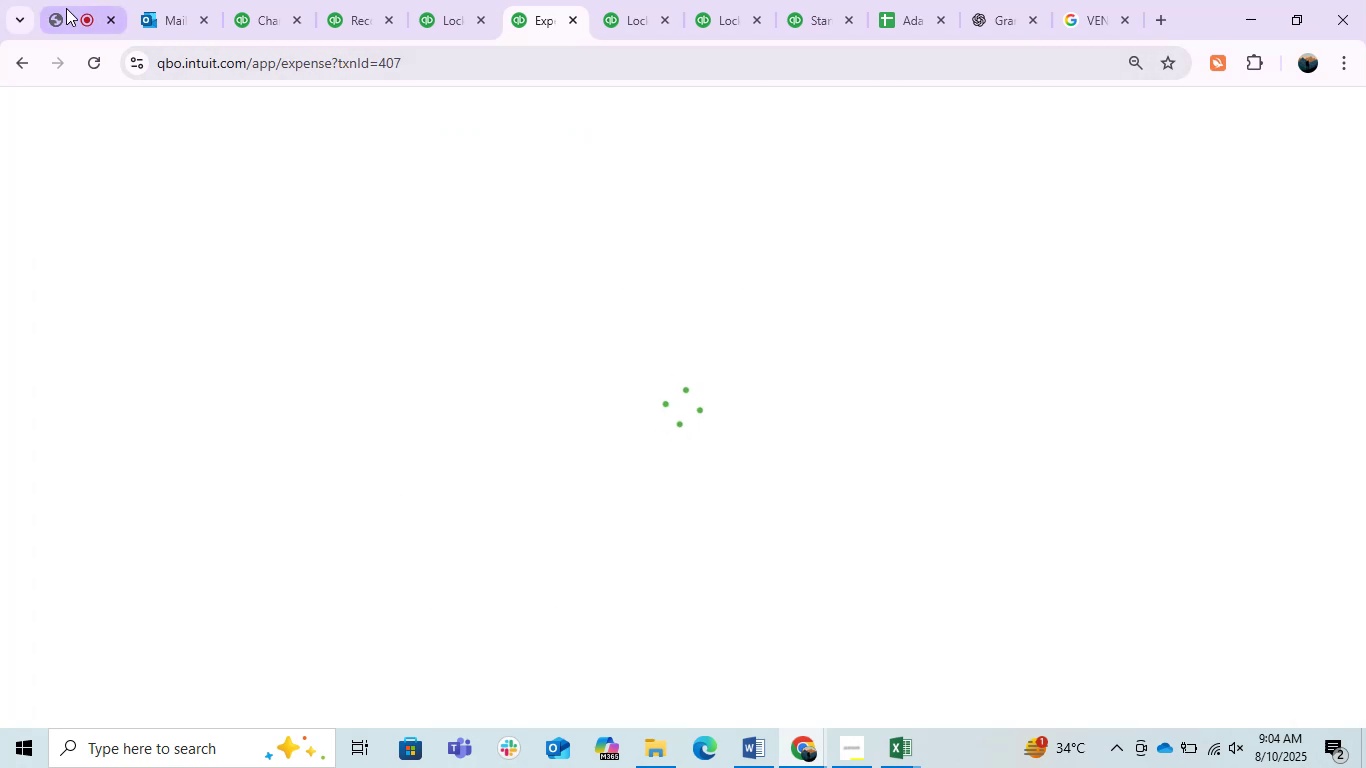 
mouse_move([23, 773])
 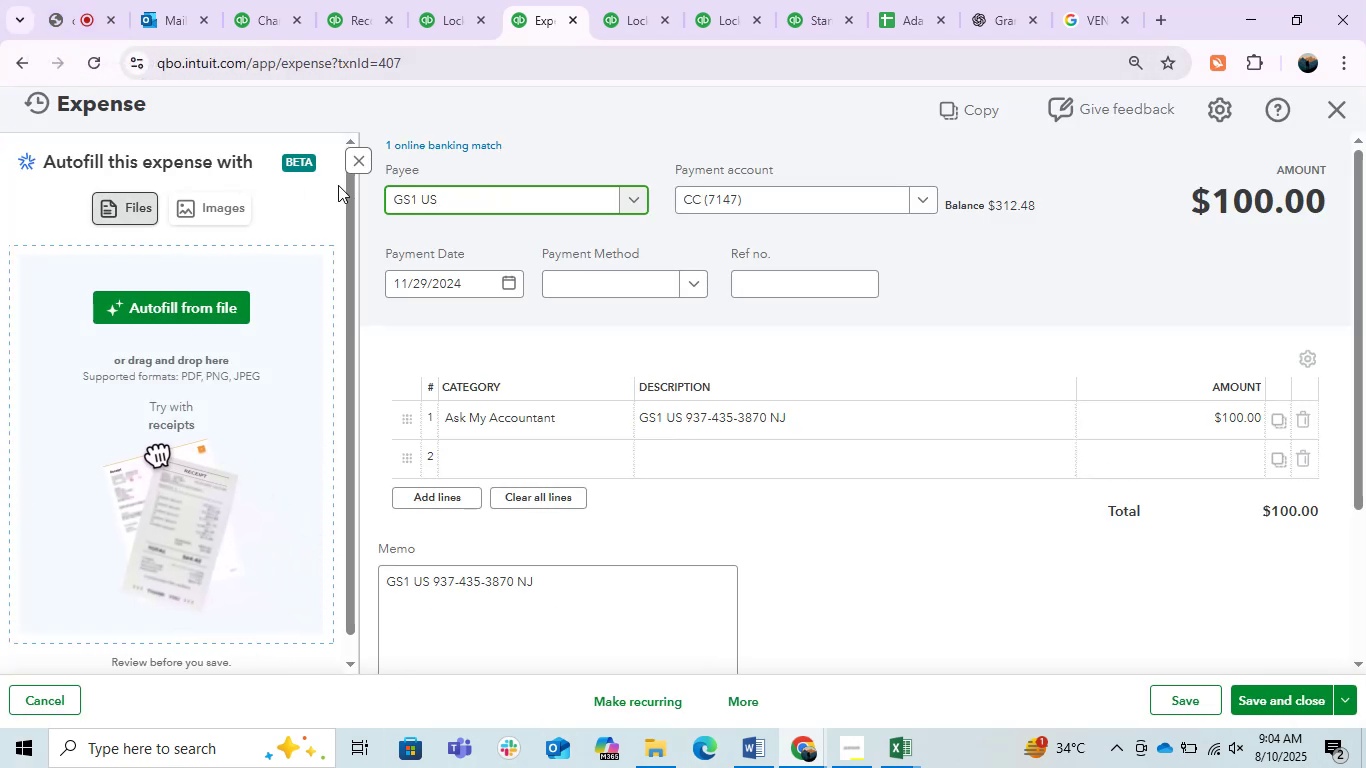 
left_click([340, 154])
 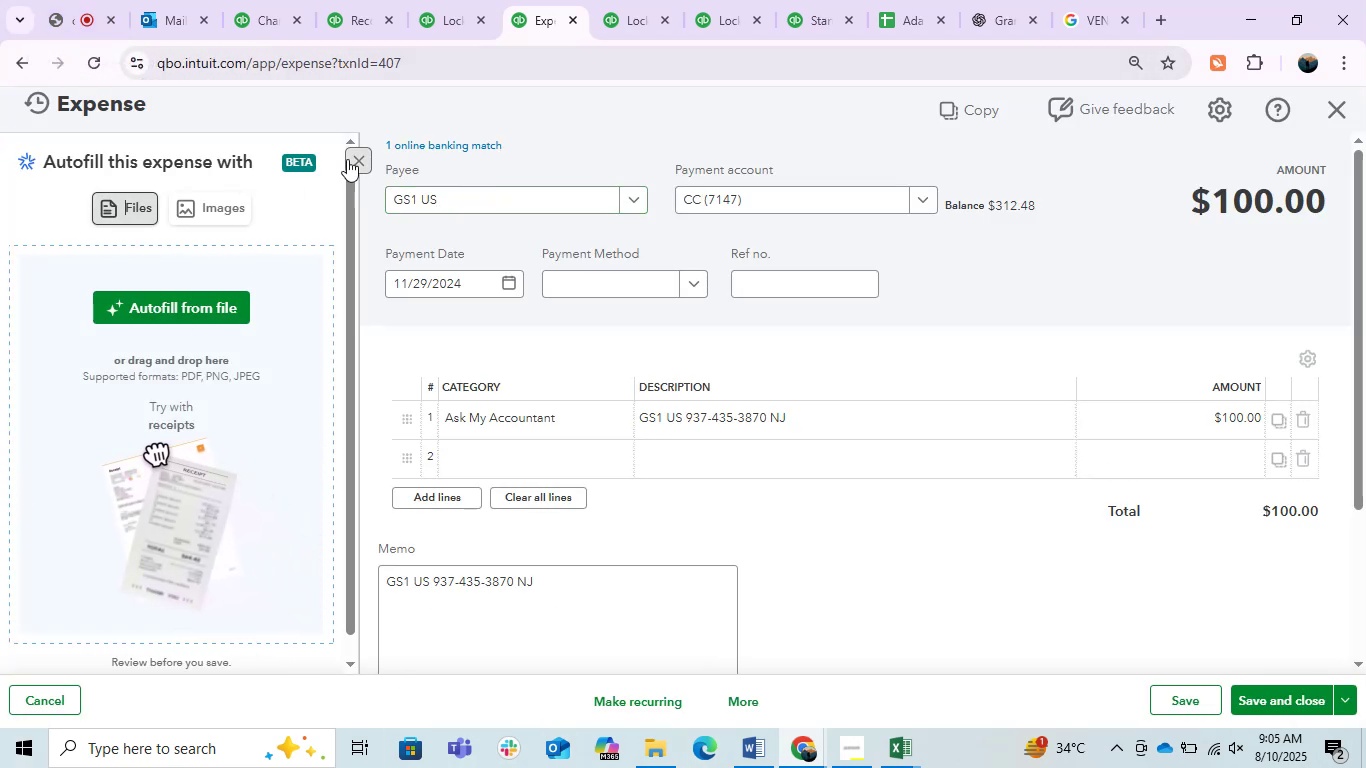 
double_click([347, 159])
 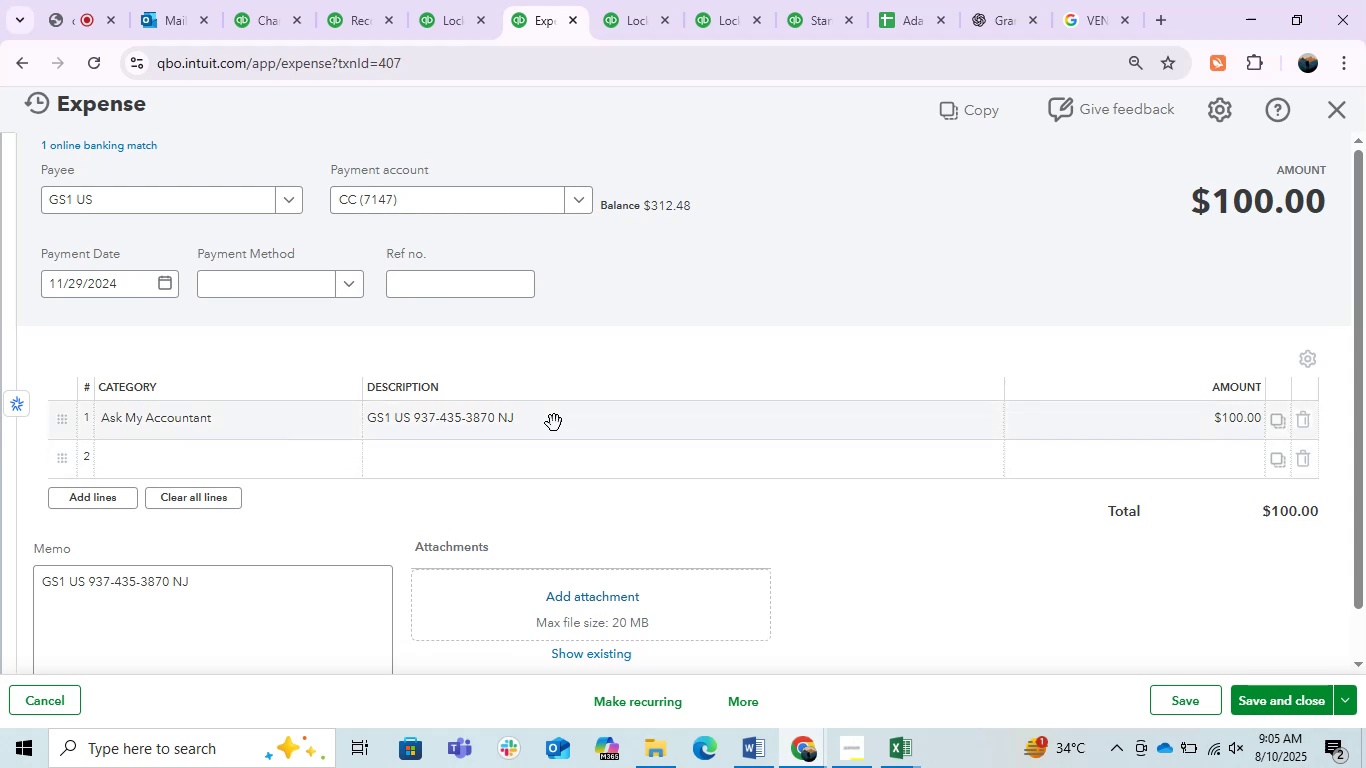 
key(Control+C)
 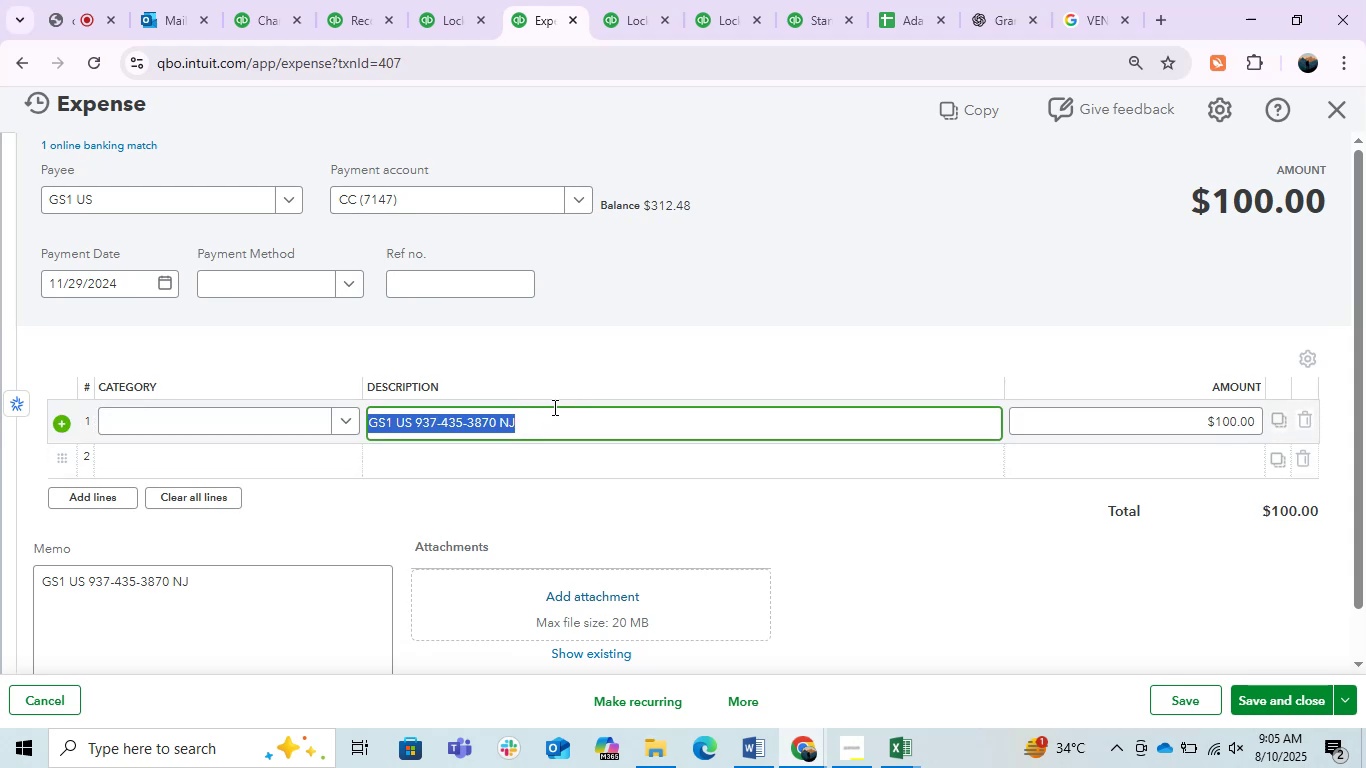 
key(Control+C)
 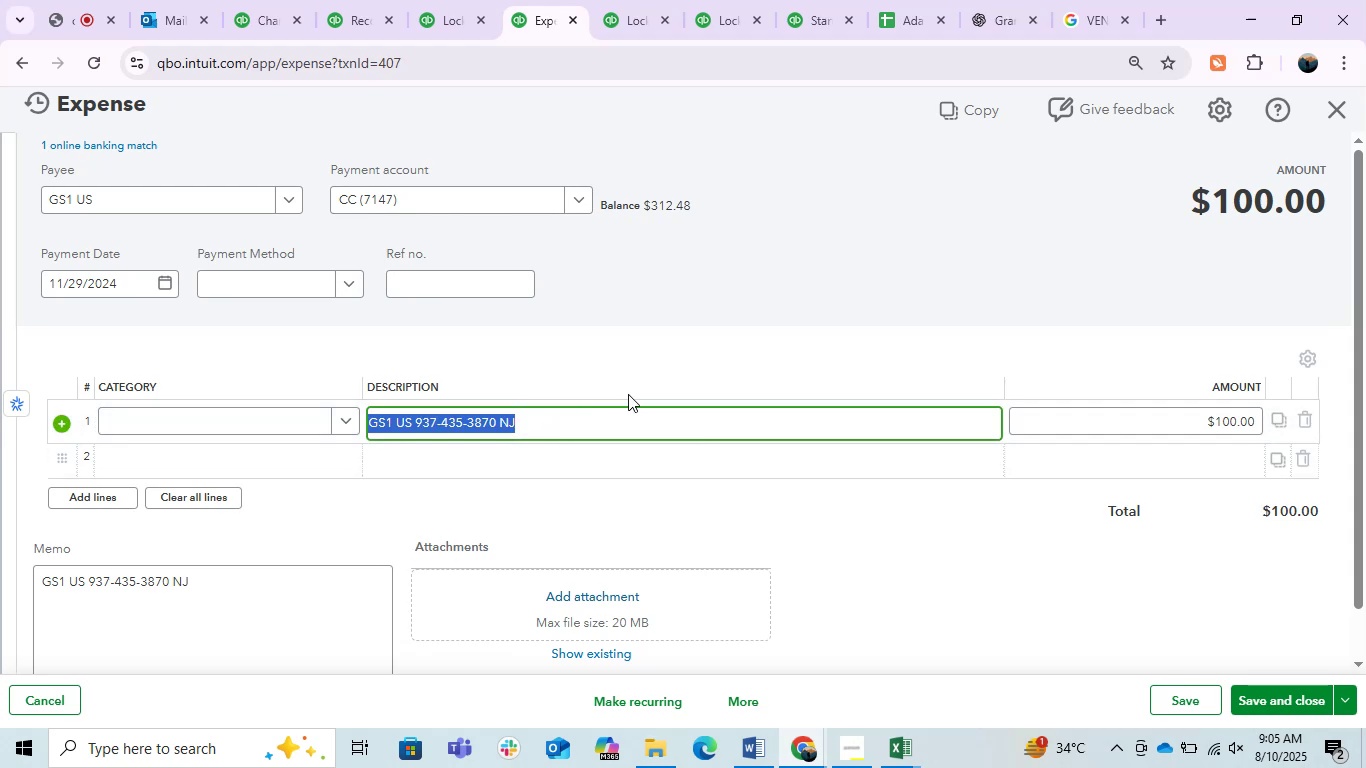 
key(Control+C)
 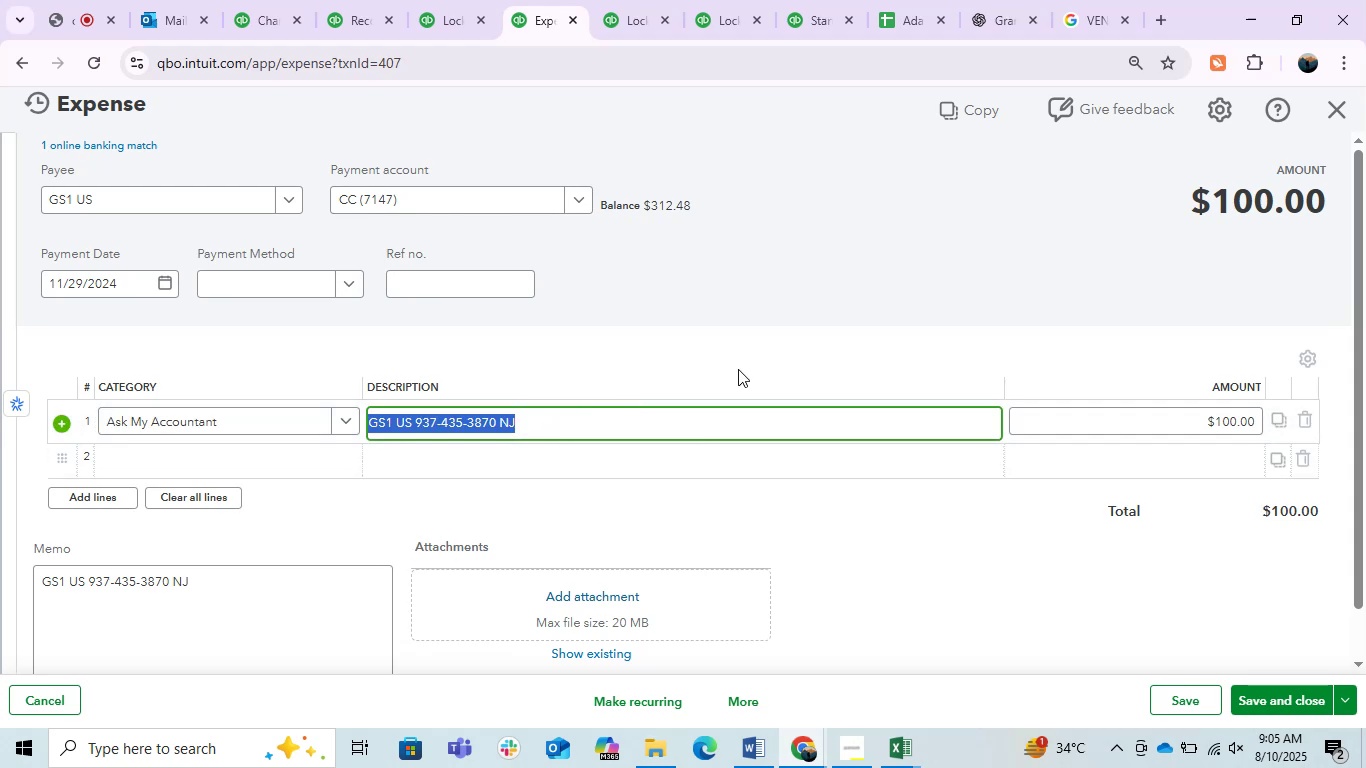 
key(Control+C)
 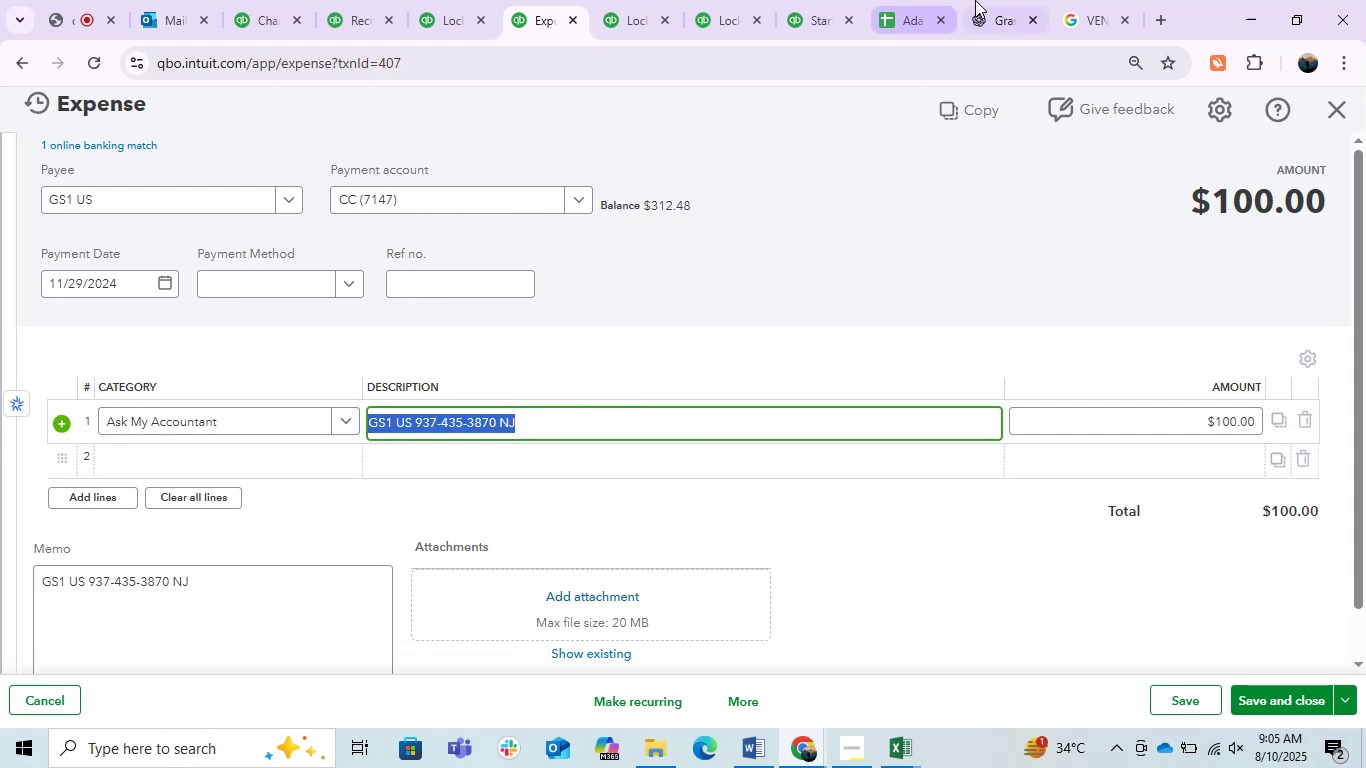 
left_click([983, 0])
 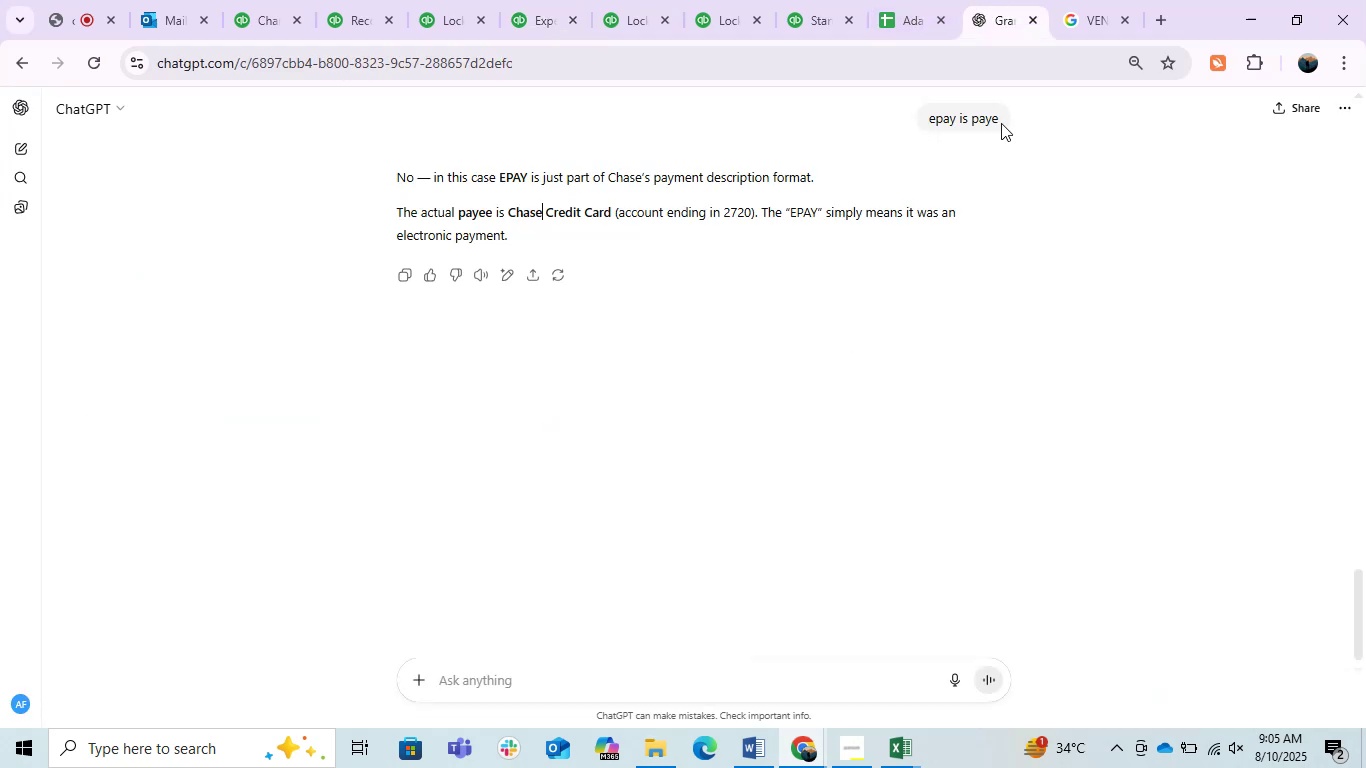 
key(Control+V)
 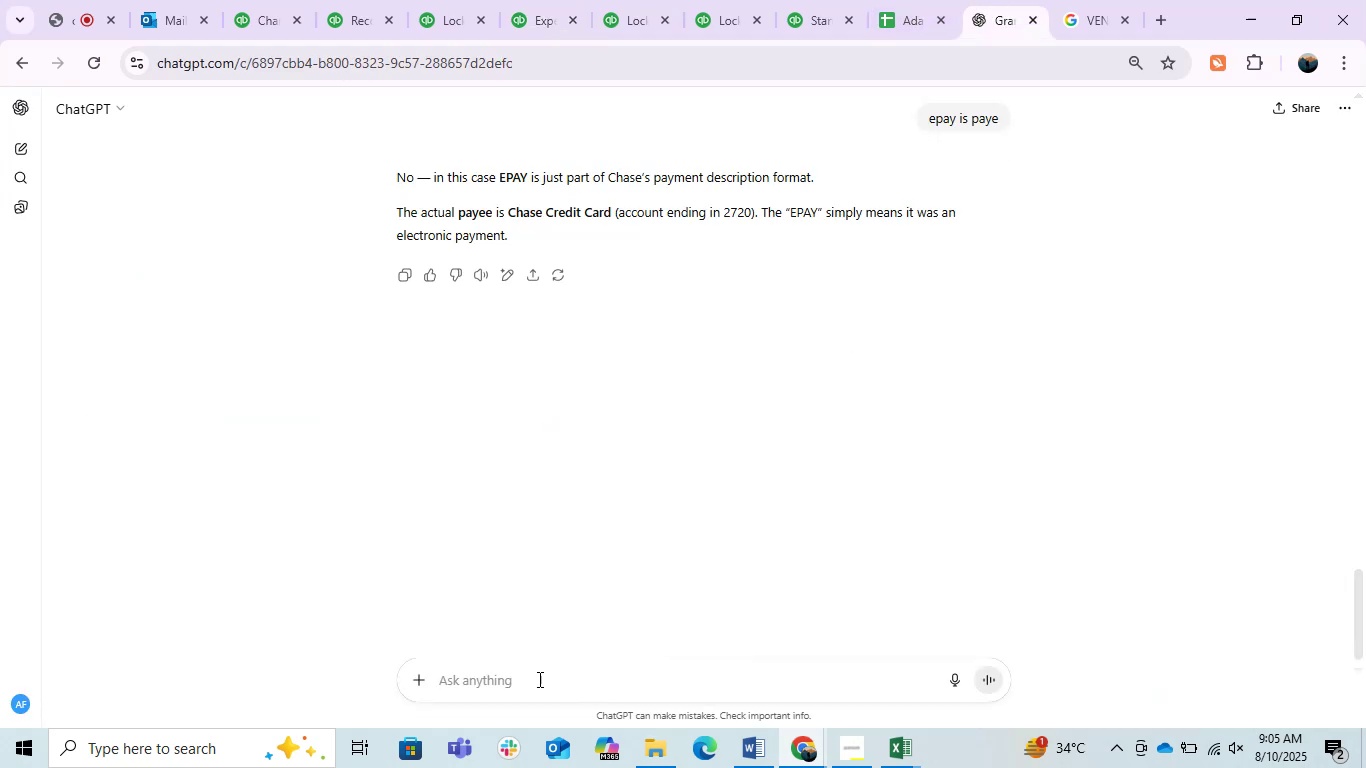 
left_click([522, 670])
 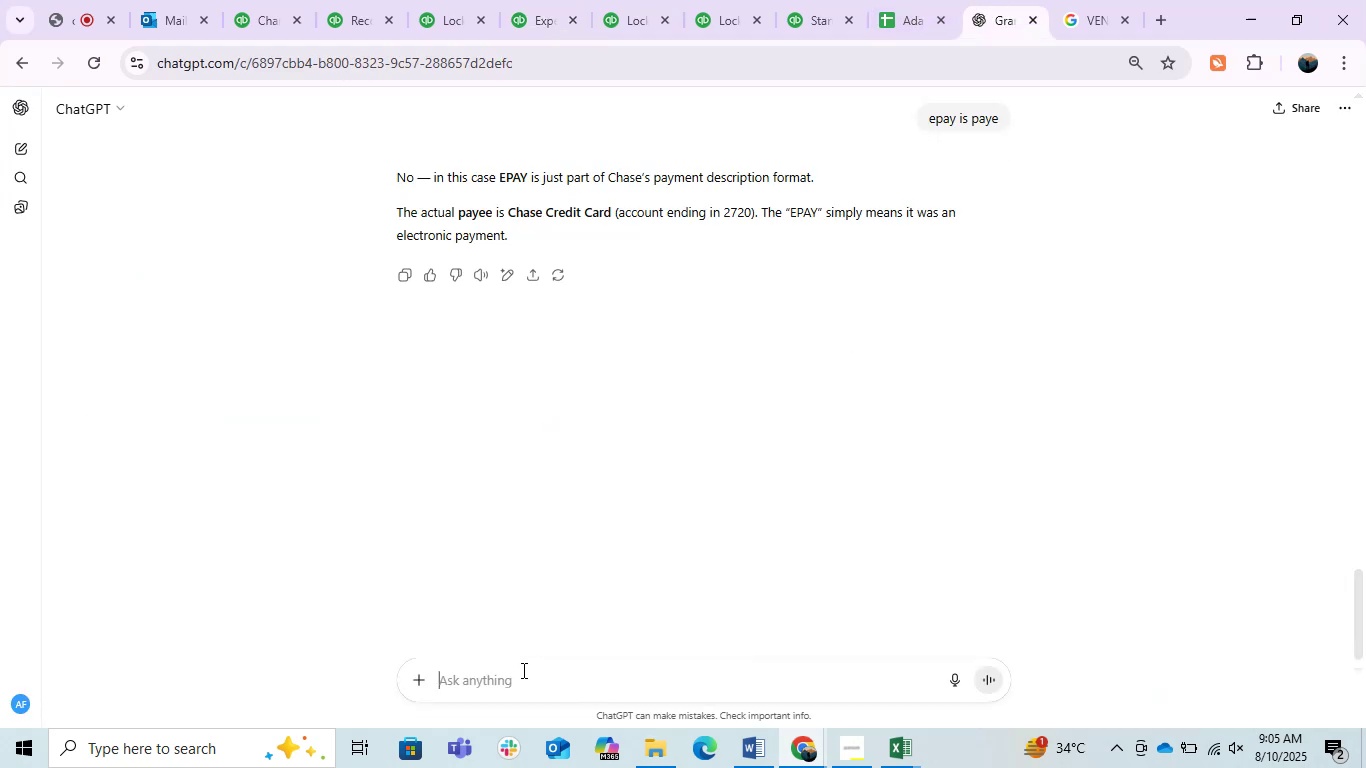 
key(Control+ControlLeft)
 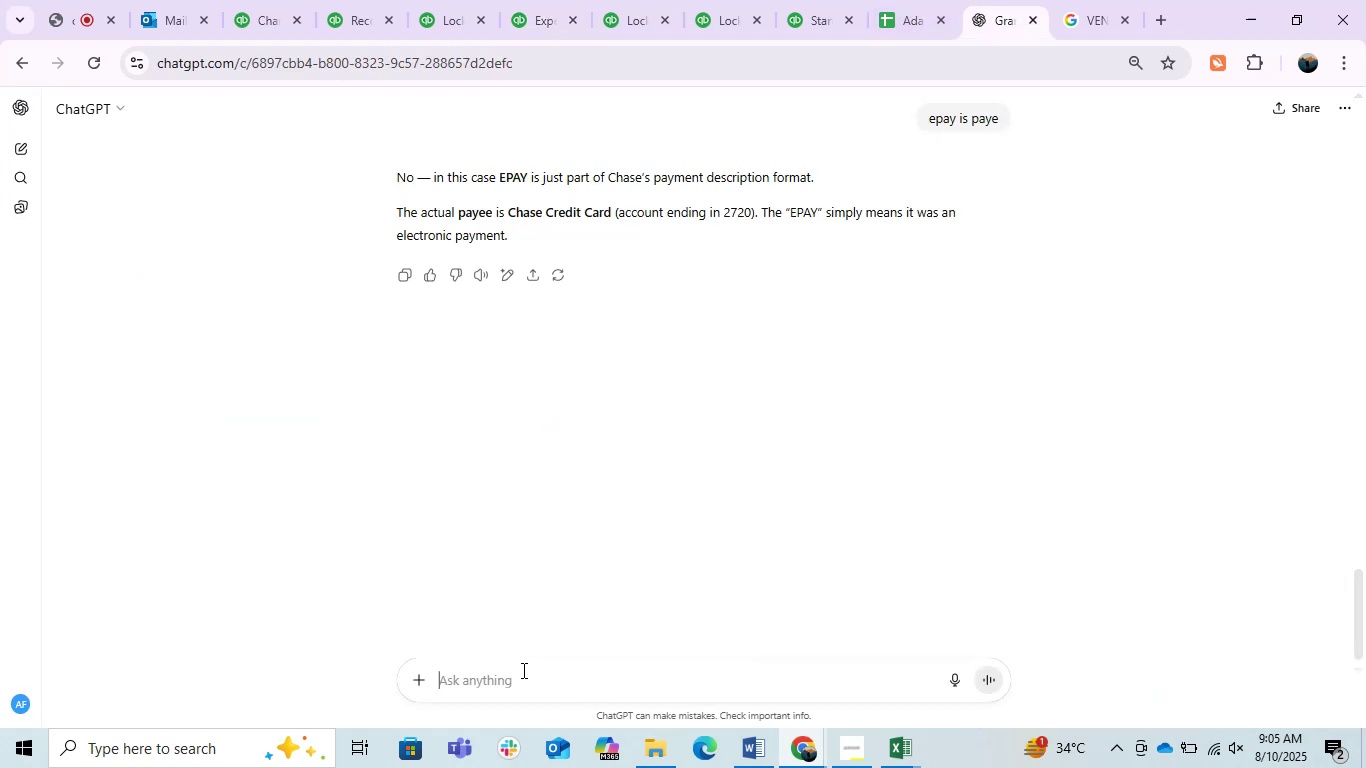 
key(Control+V)
 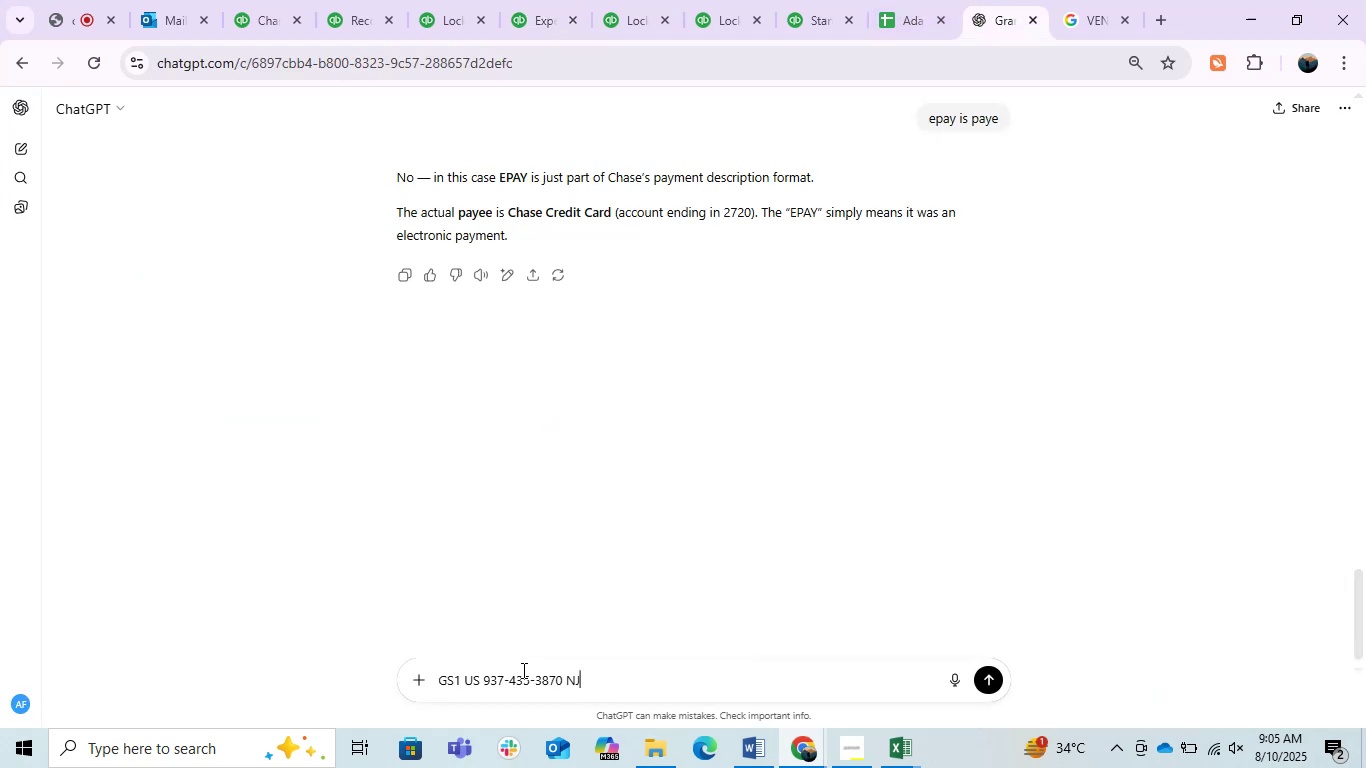 
key(Enter)
 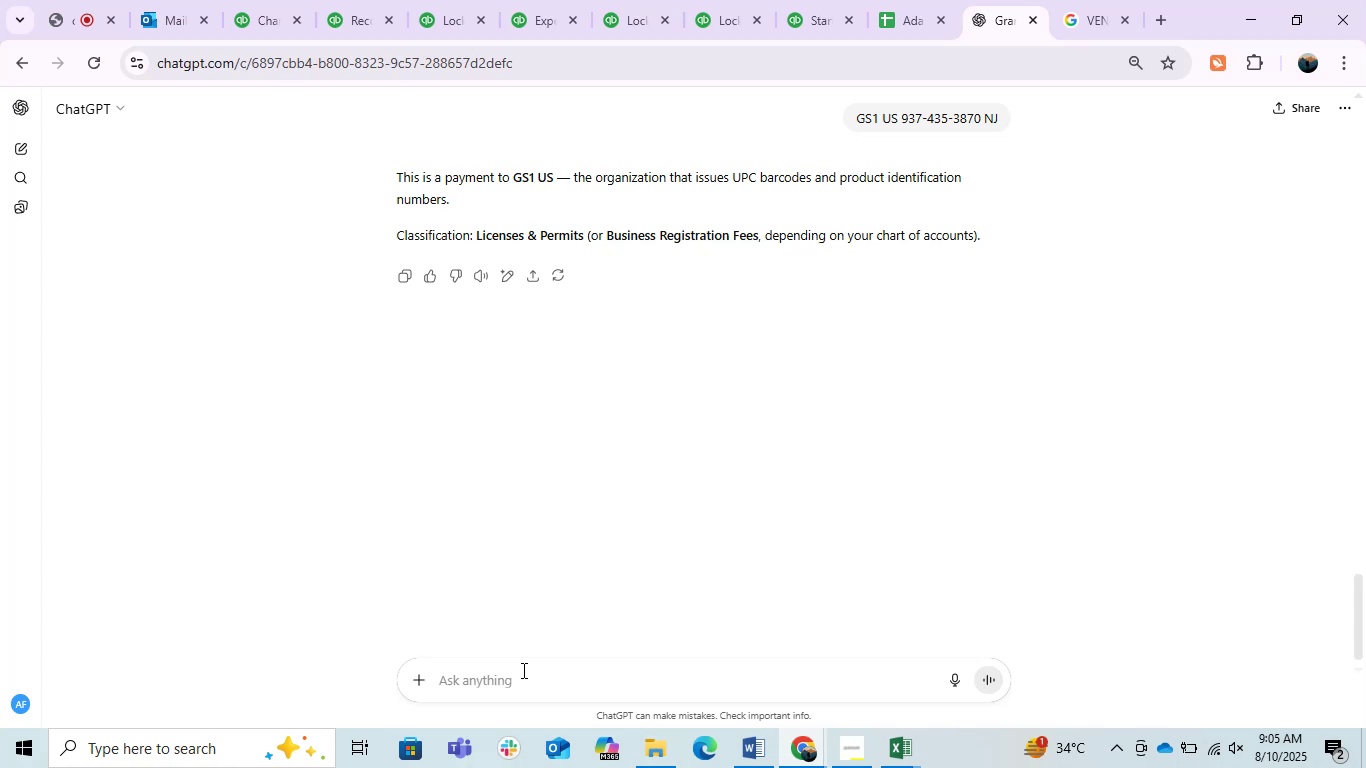 
wait(45.33)
 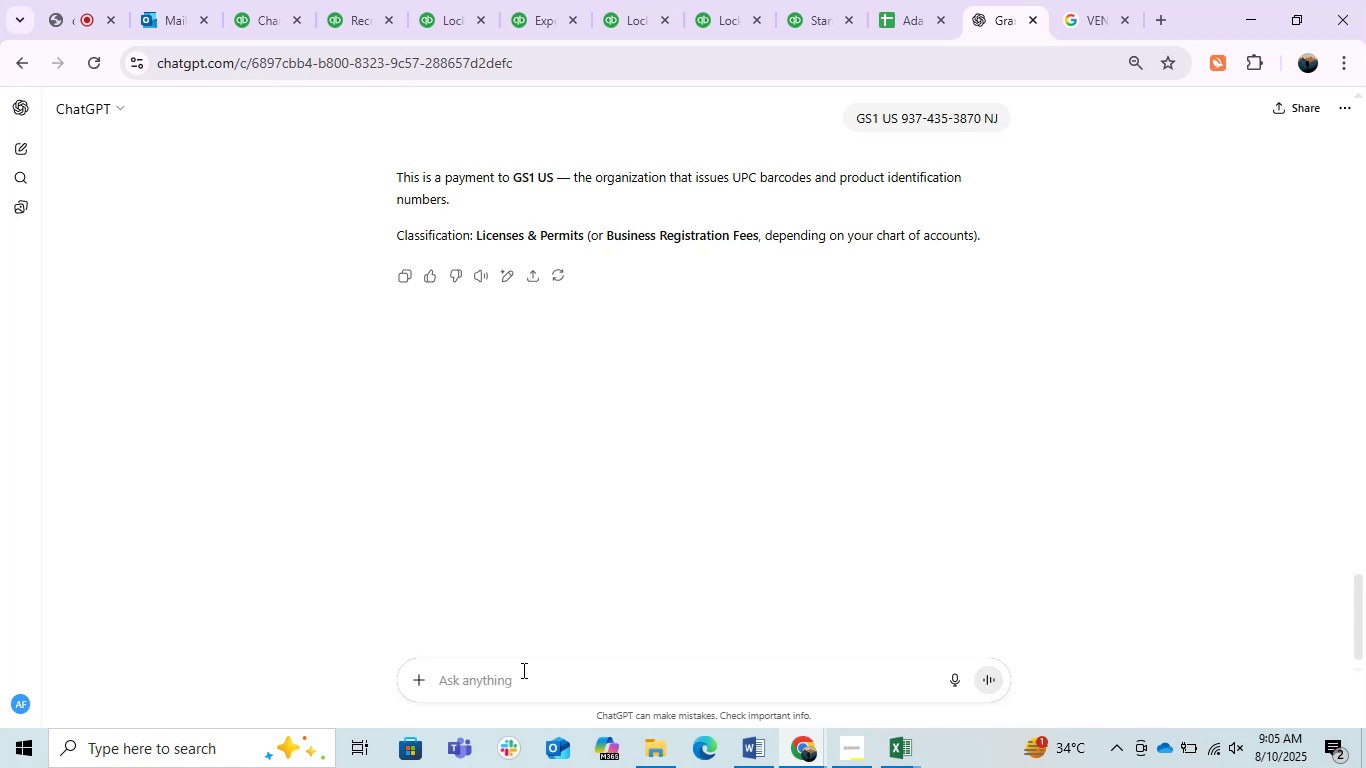 
left_click([709, 220])
 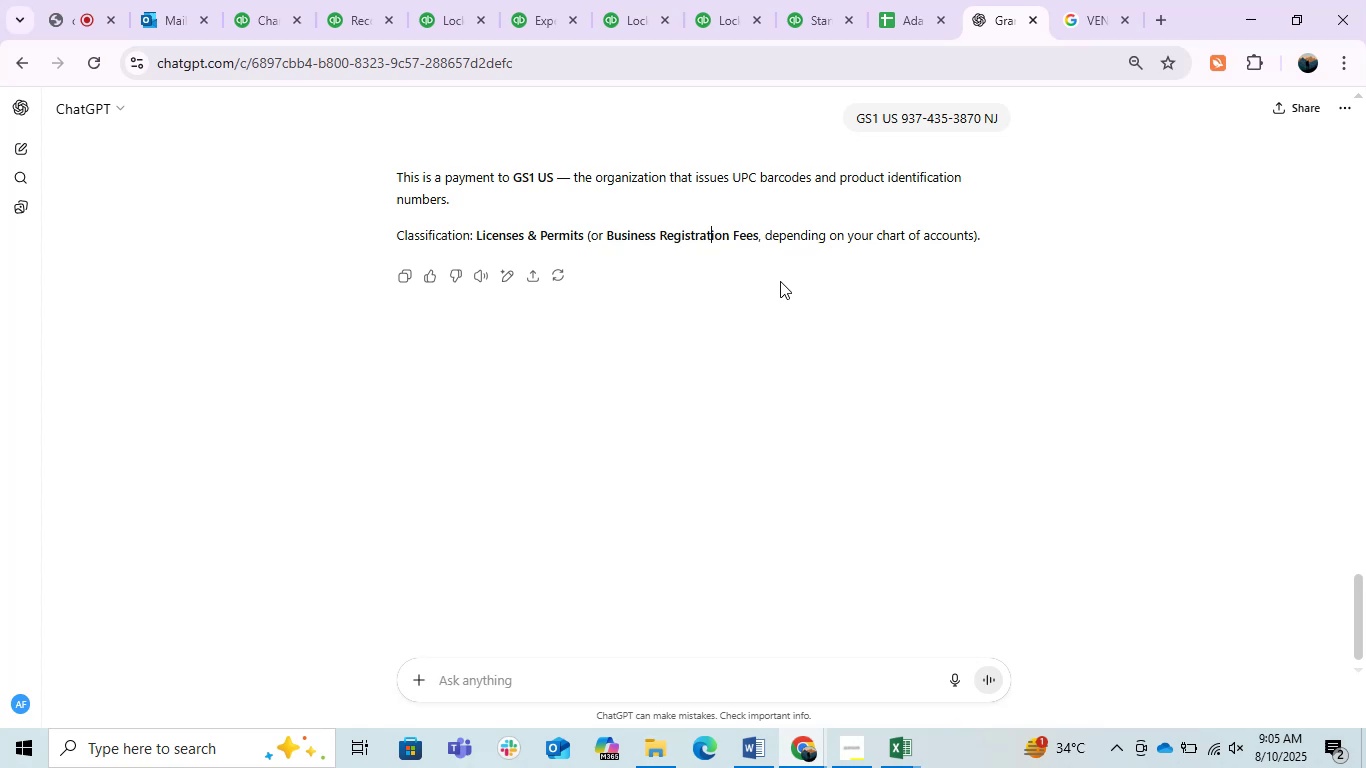 
left_click([826, 397])
 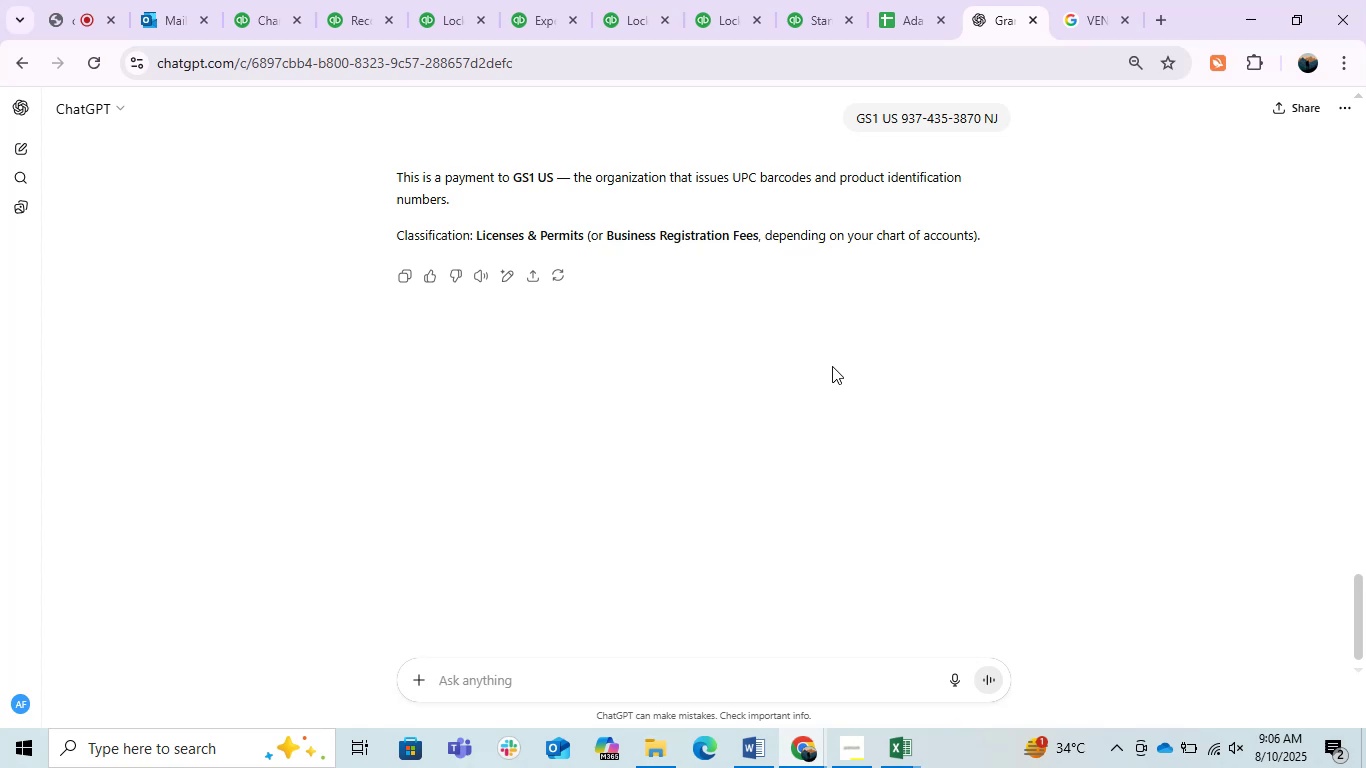 
wait(13.72)
 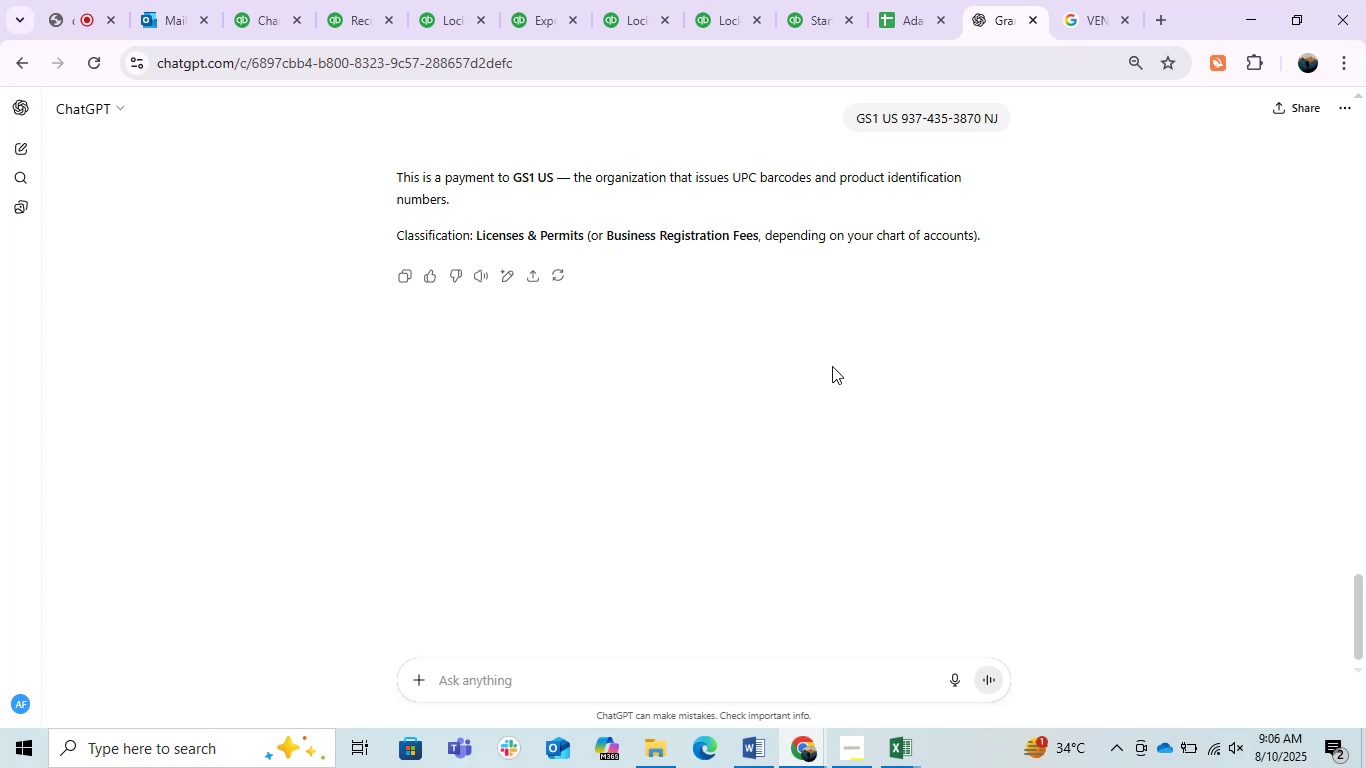 
left_click([654, 671])
 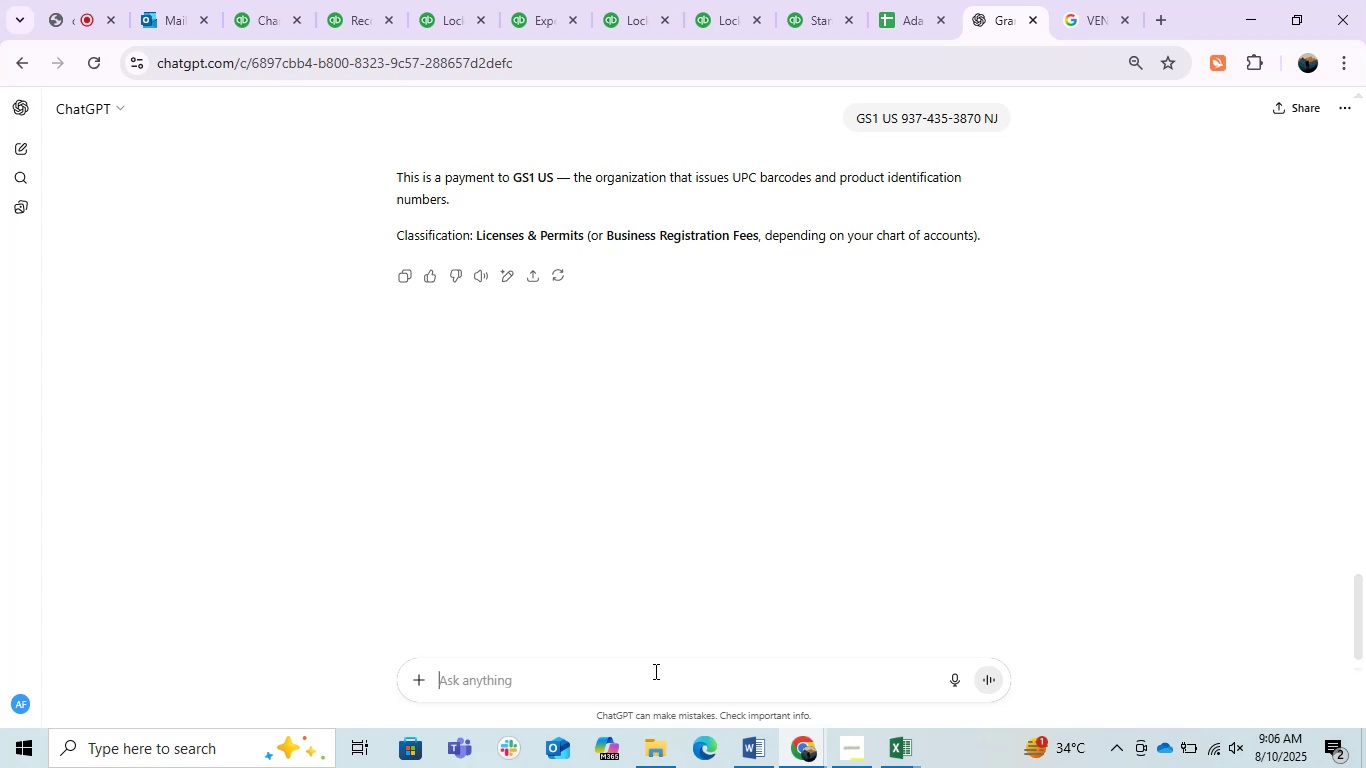 
type(give me reference and sources)
key(Backspace)
 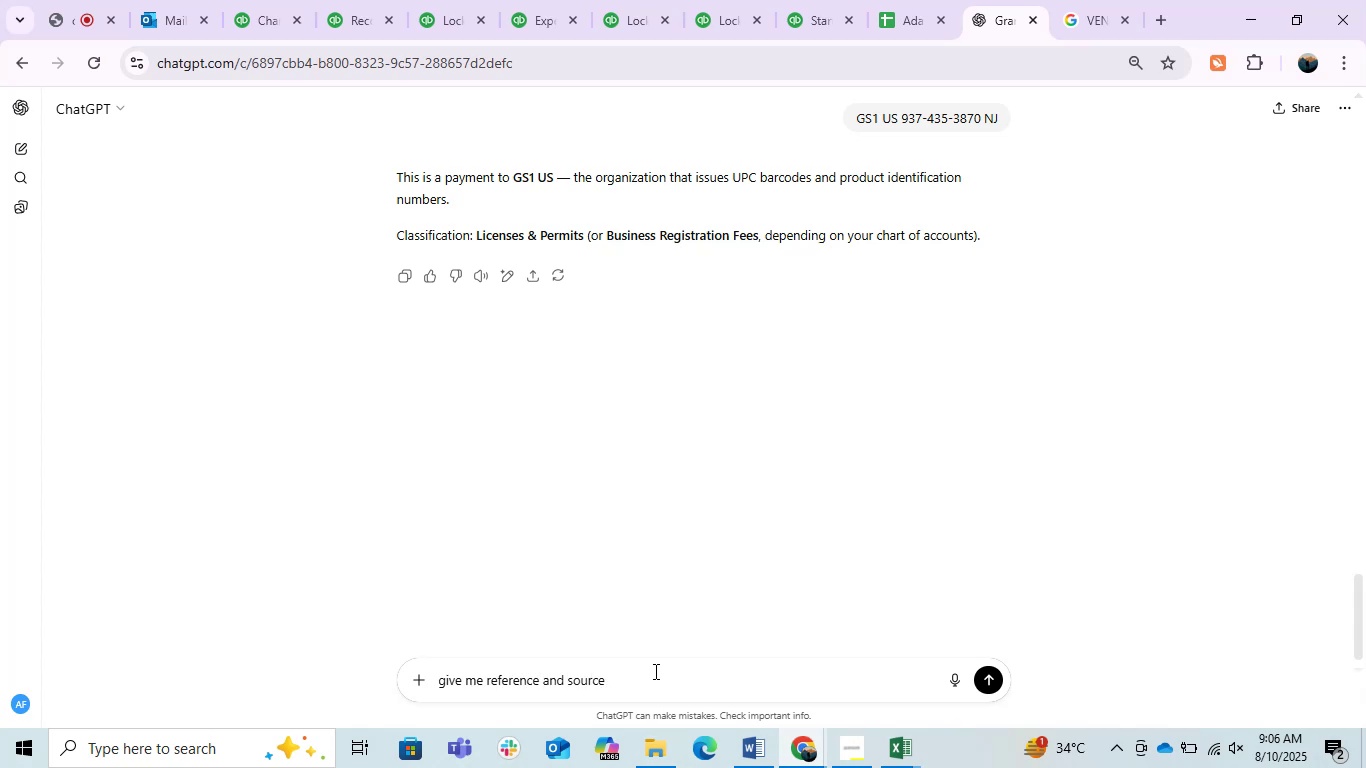 
key(Enter)
 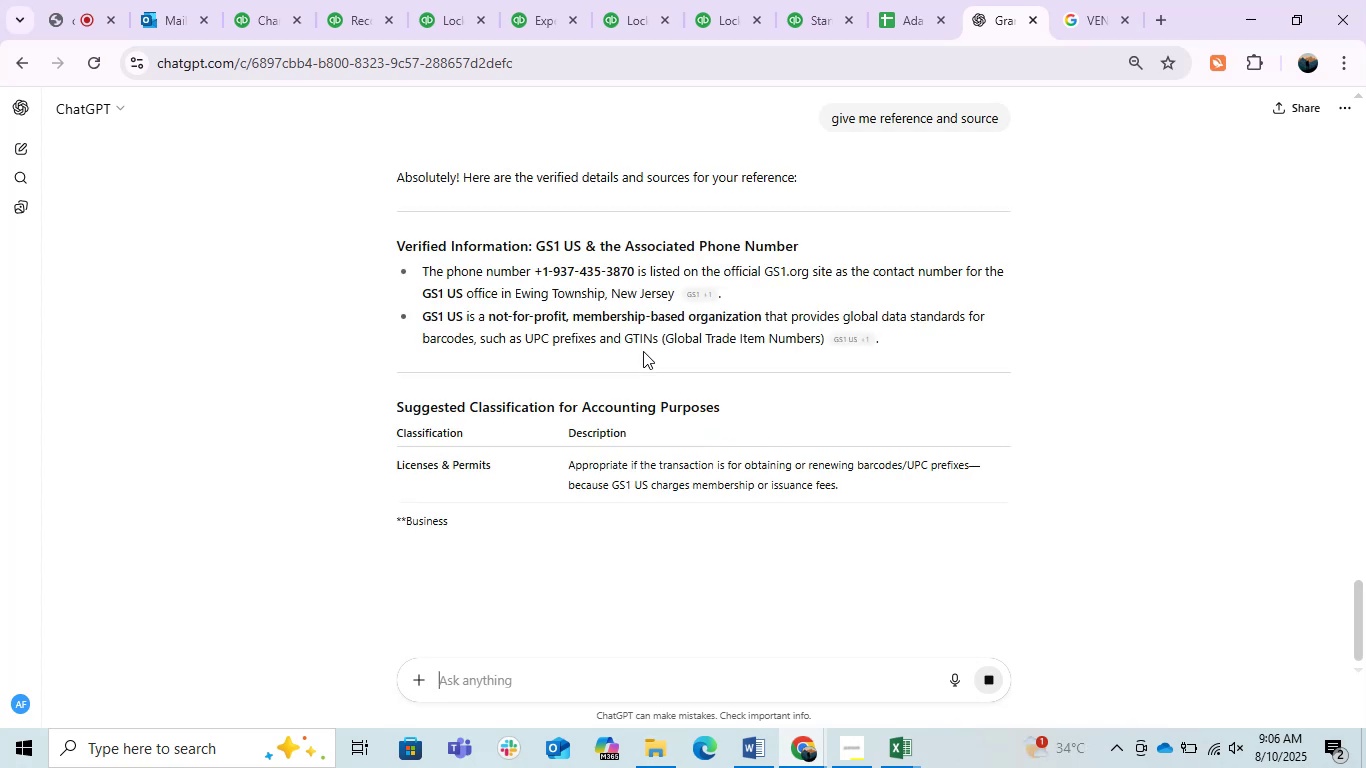 
wait(10.8)
 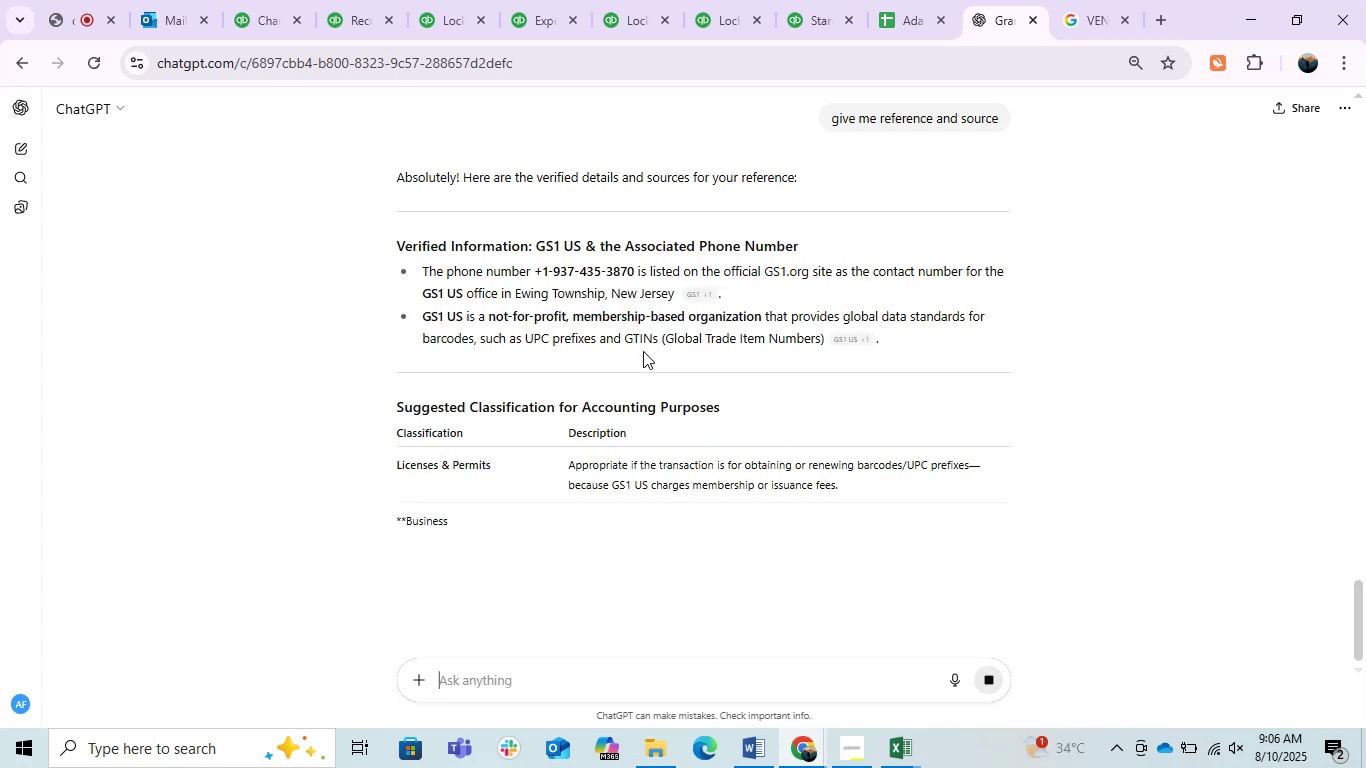 
scroll: coordinate [701, 384], scroll_direction: down, amount: 1.0
 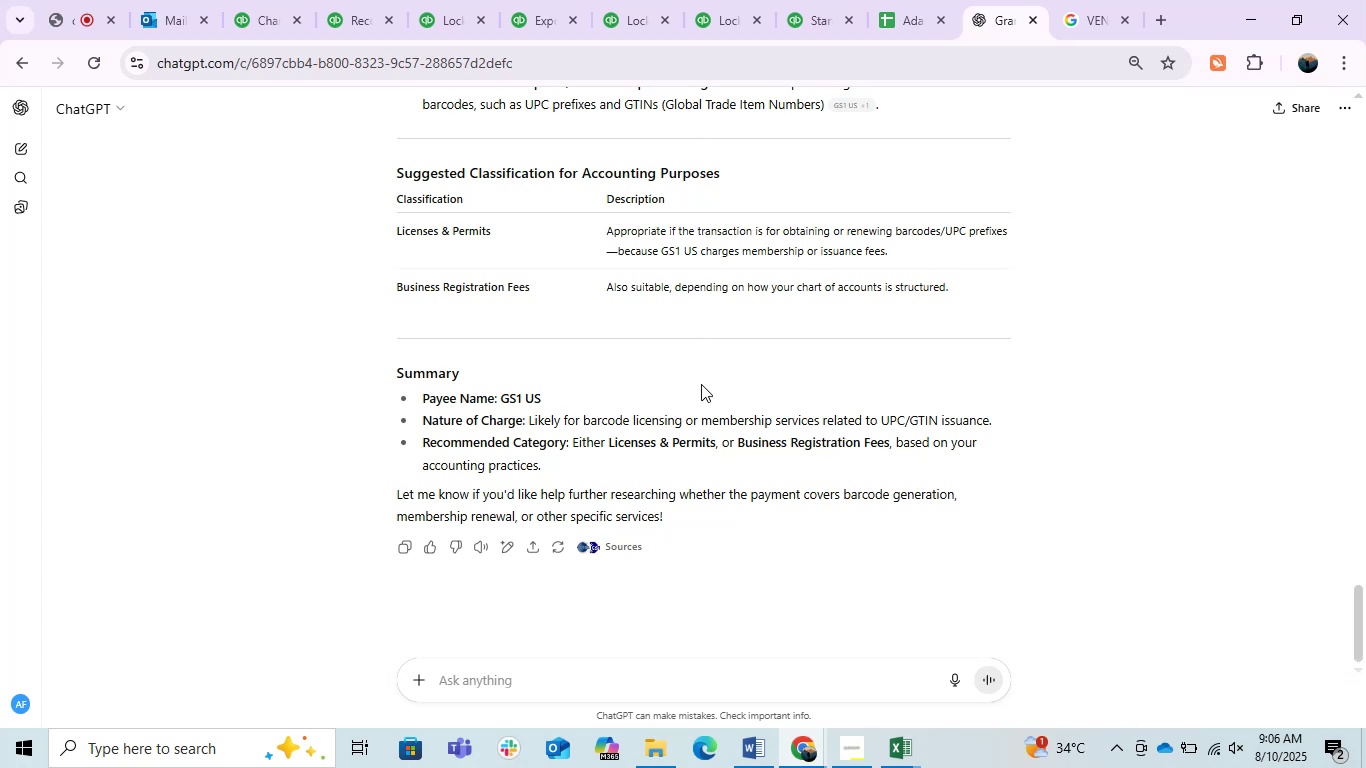 
wait(14.18)
 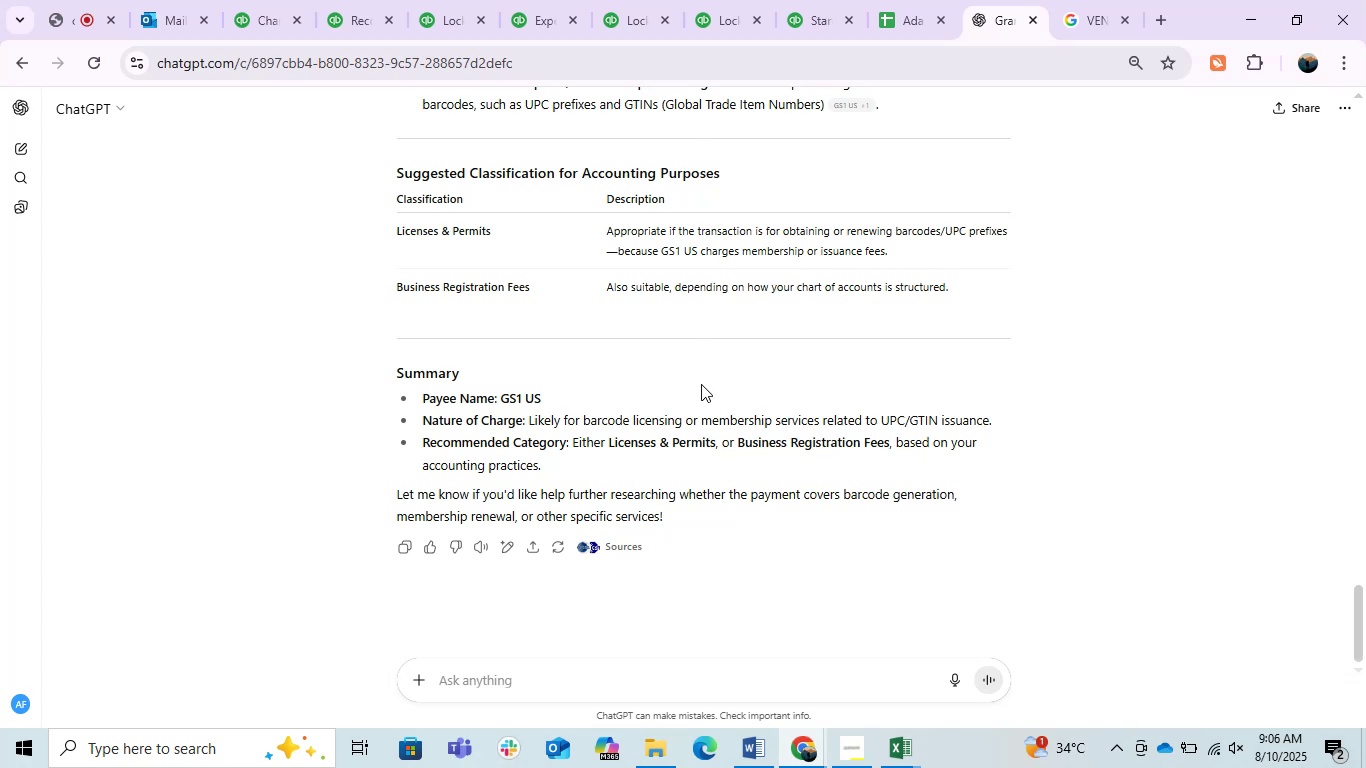 
scroll: coordinate [701, 384], scroll_direction: up, amount: 1.0
 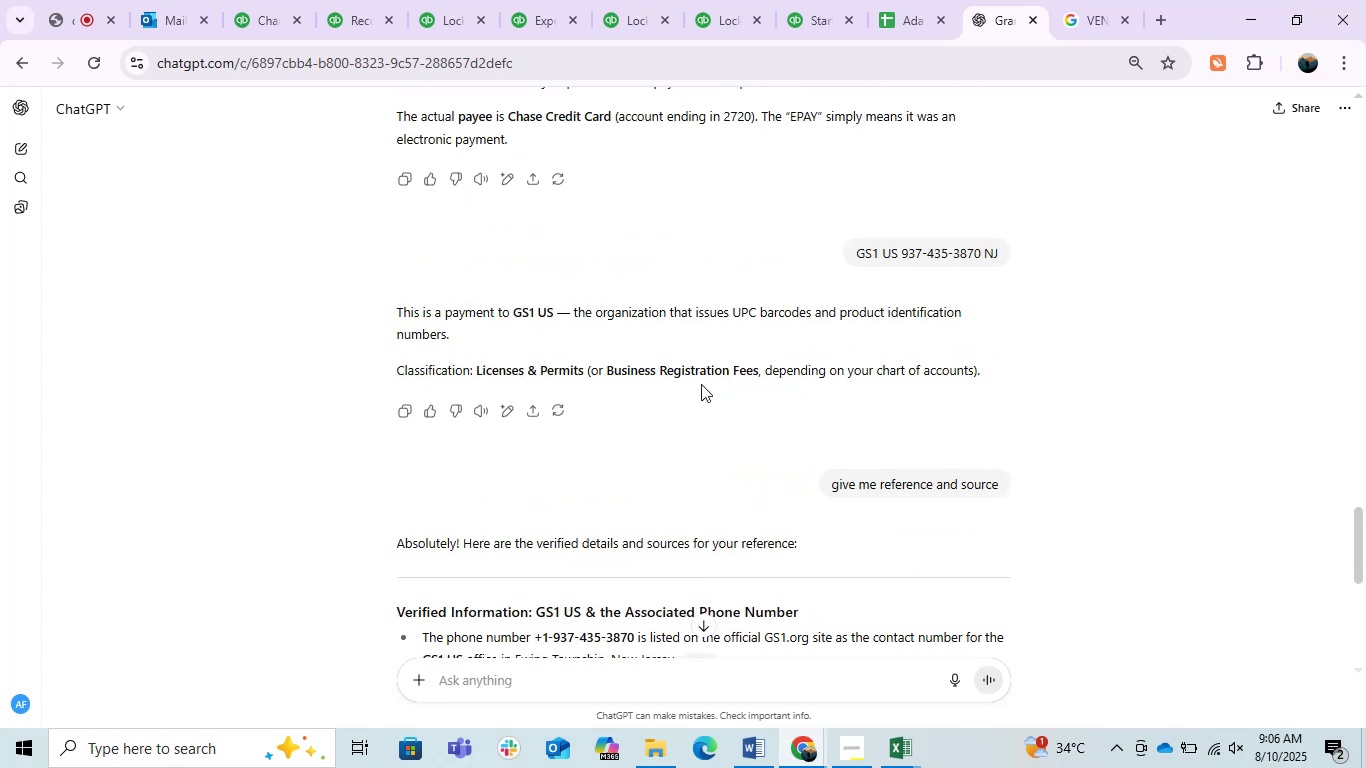 
scroll: coordinate [701, 384], scroll_direction: down, amount: 4.0
 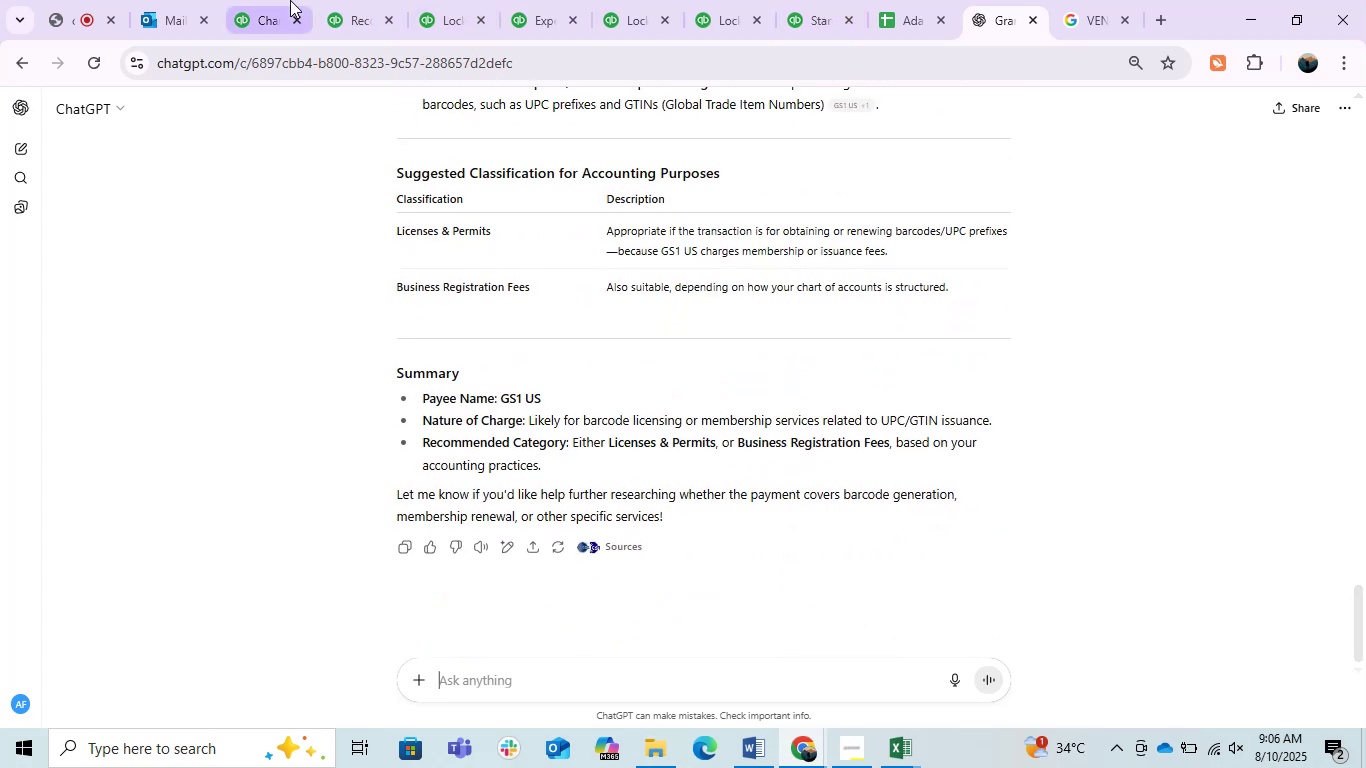 
left_click([436, 0])
 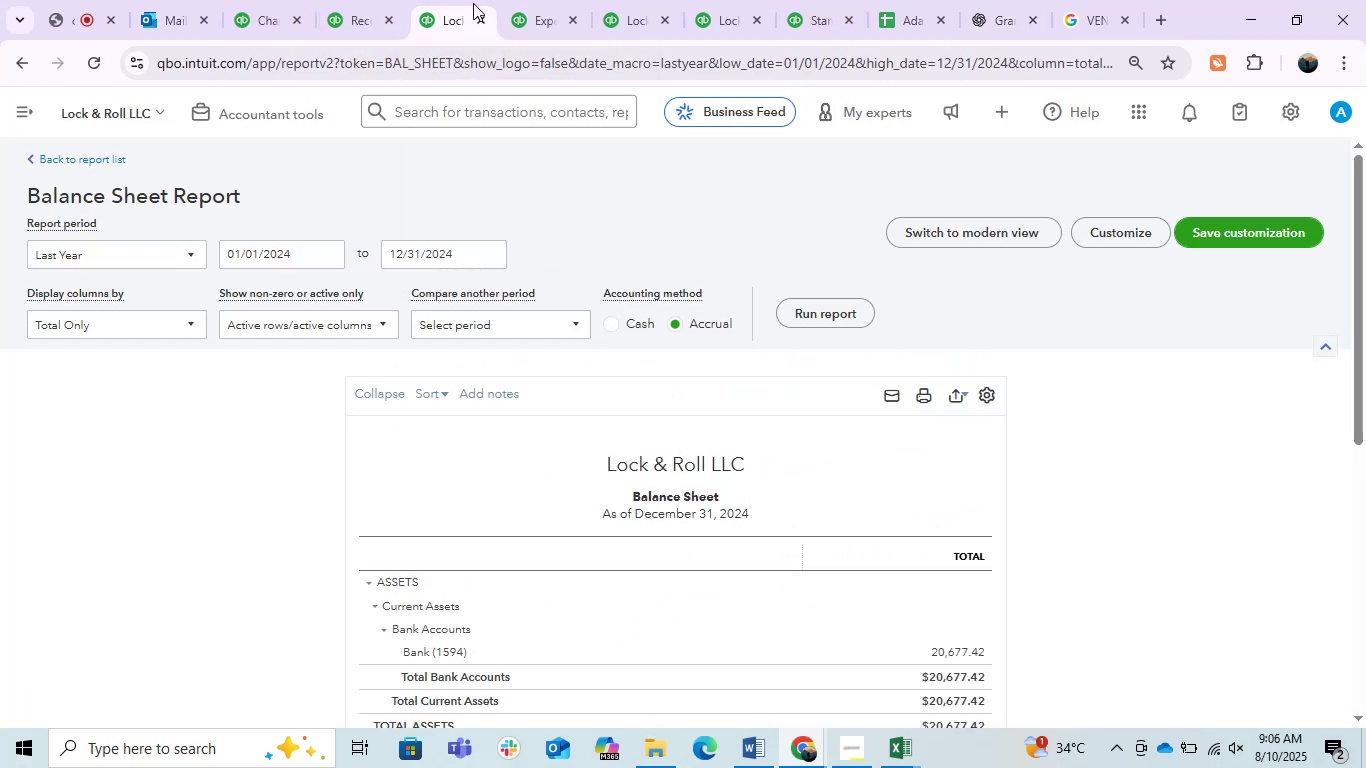 
left_click([509, 7])
 